 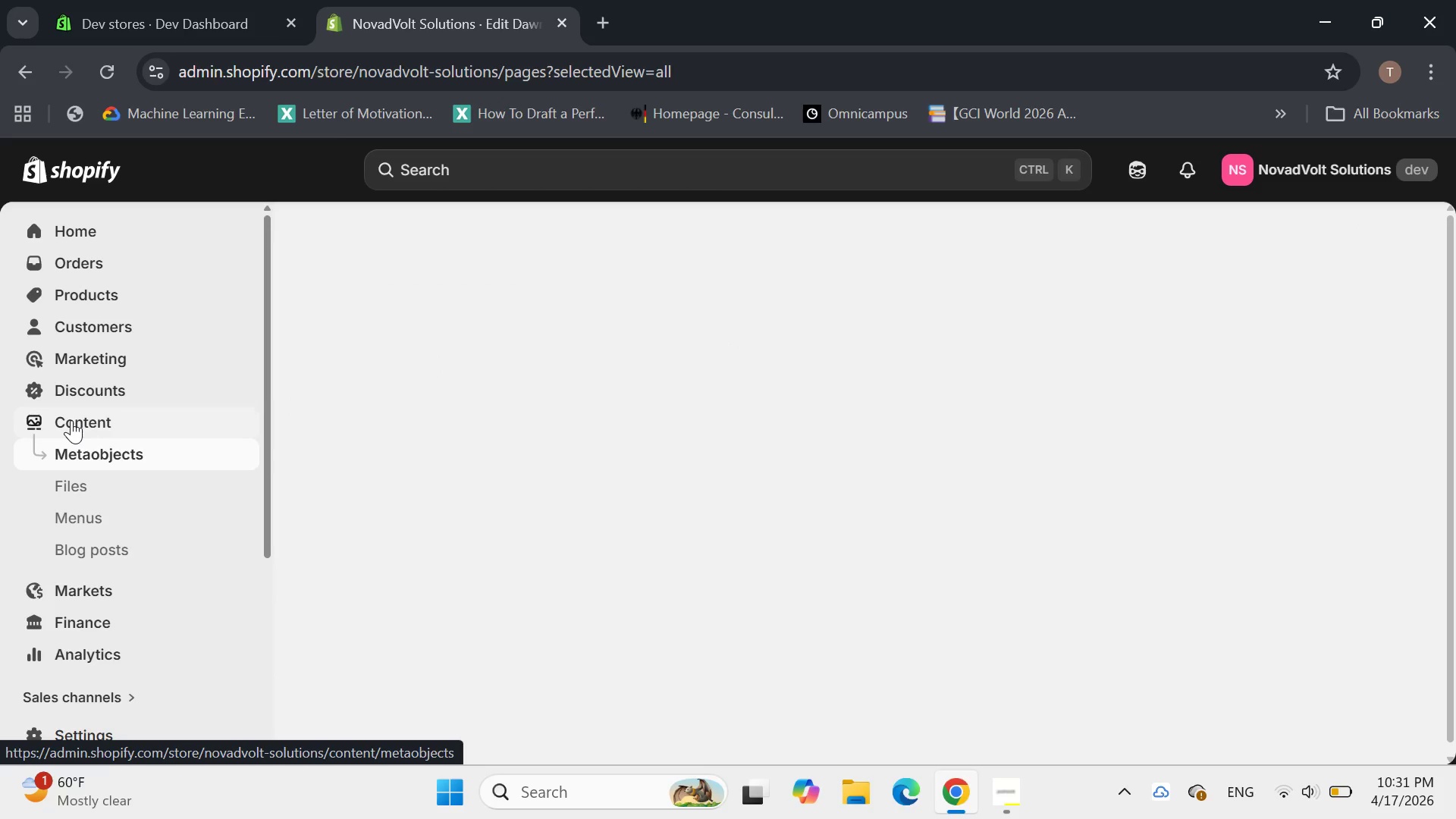 
left_click([76, 416])
 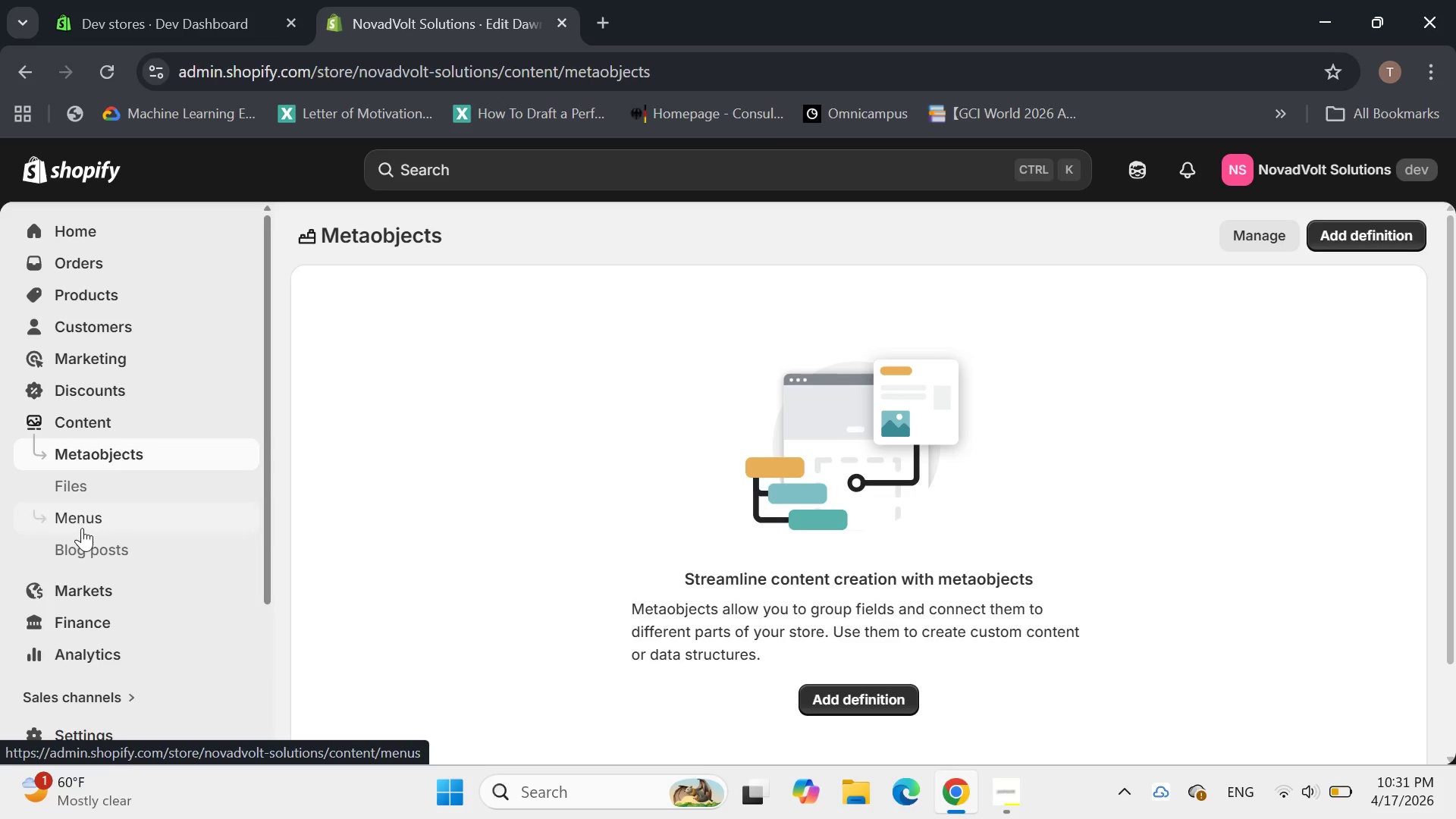 
left_click([82, 528])
 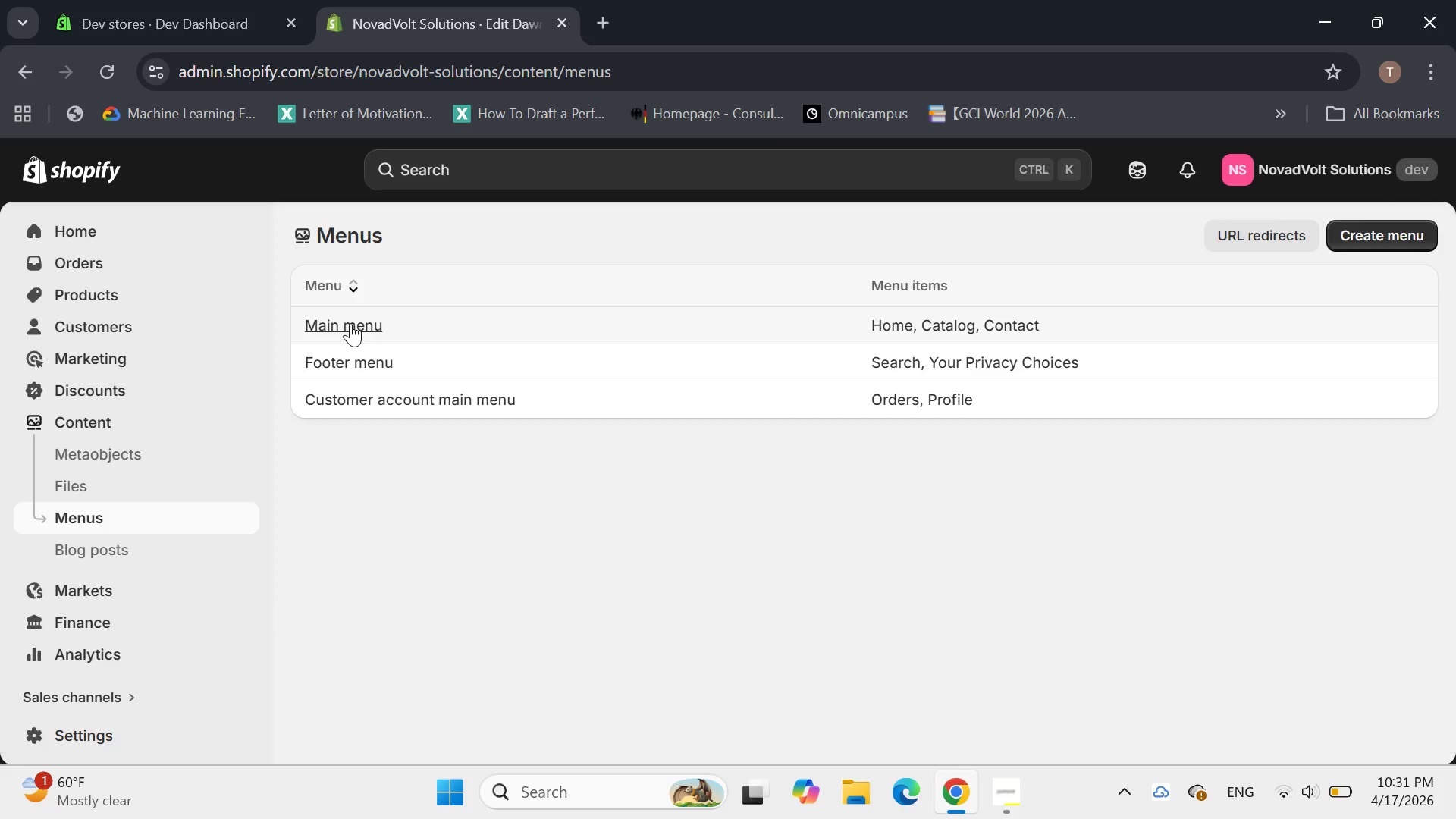 
double_click([338, 323])
 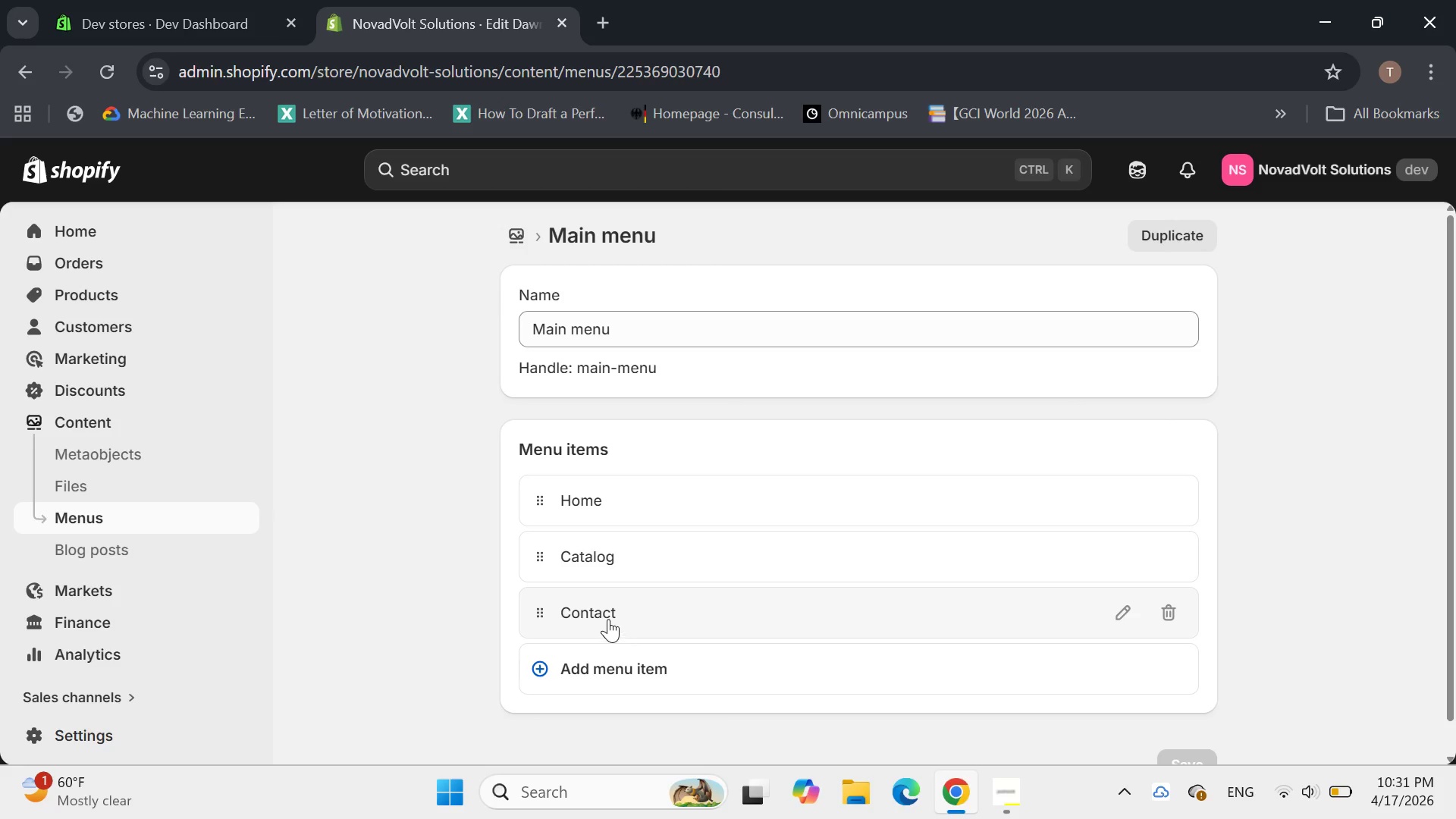 
wait(6.52)
 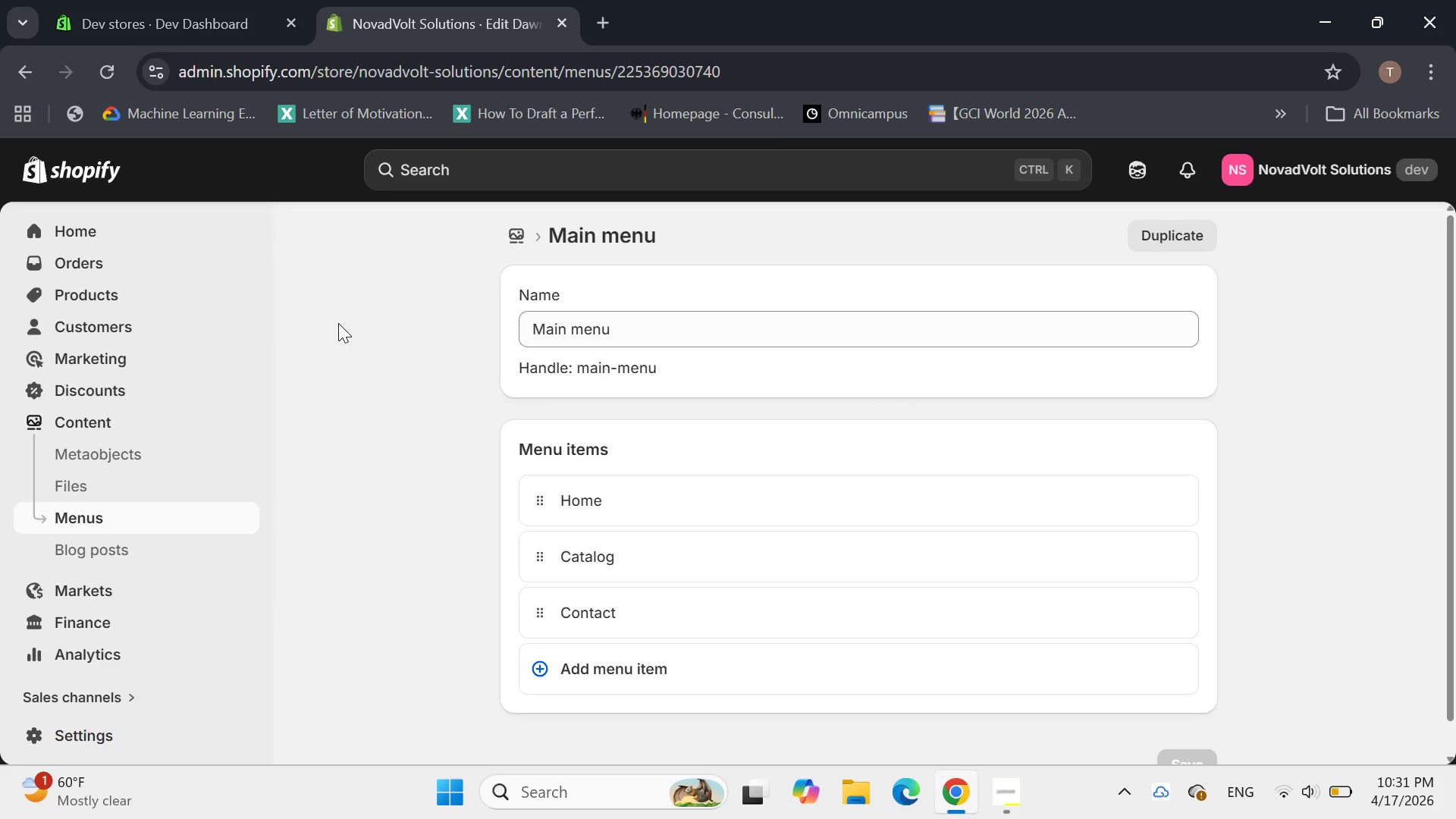 
left_click([632, 702])
 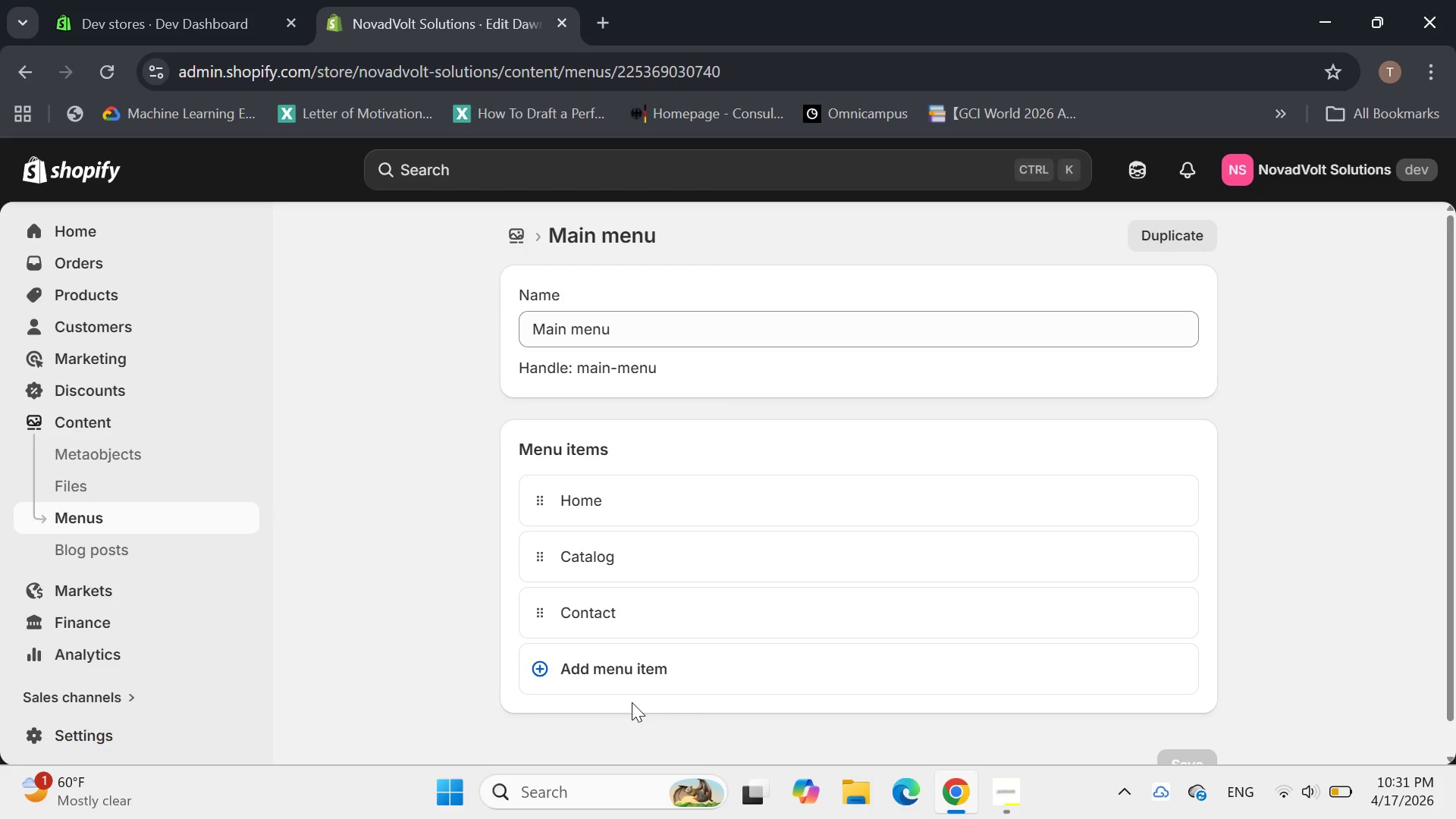 
left_click([609, 668])
 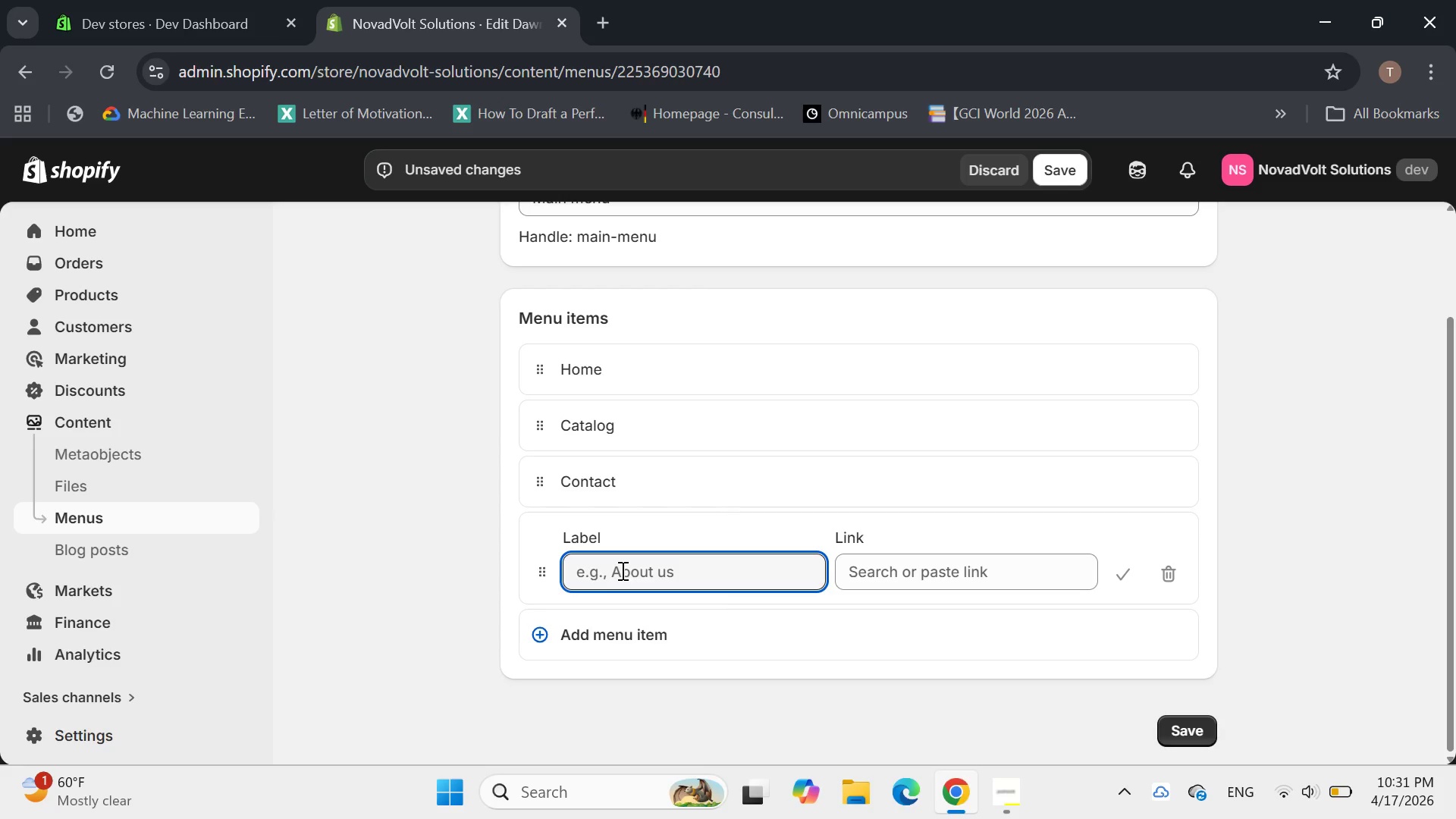 
type(Our Mission)
 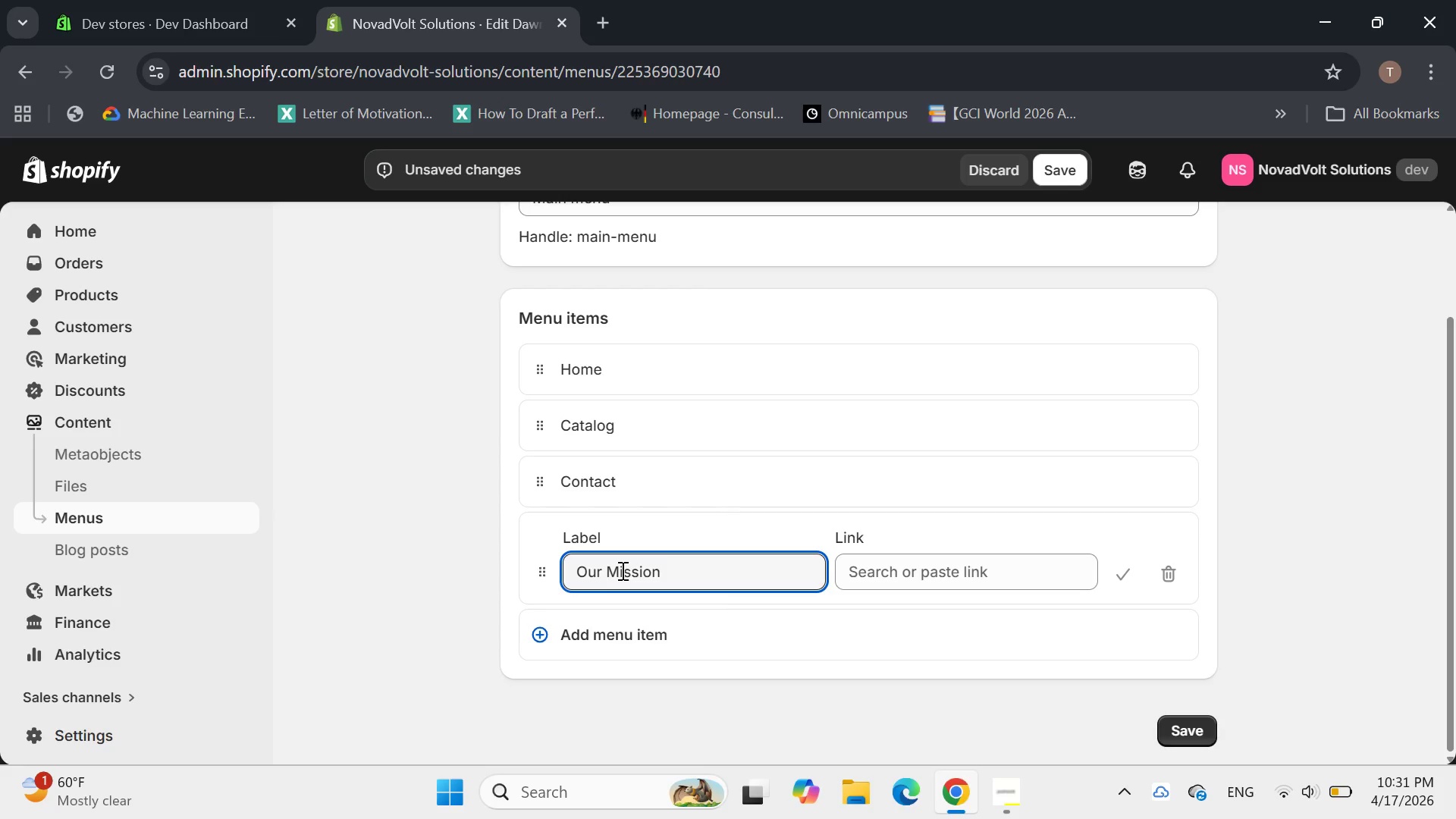 
left_click([896, 567])
 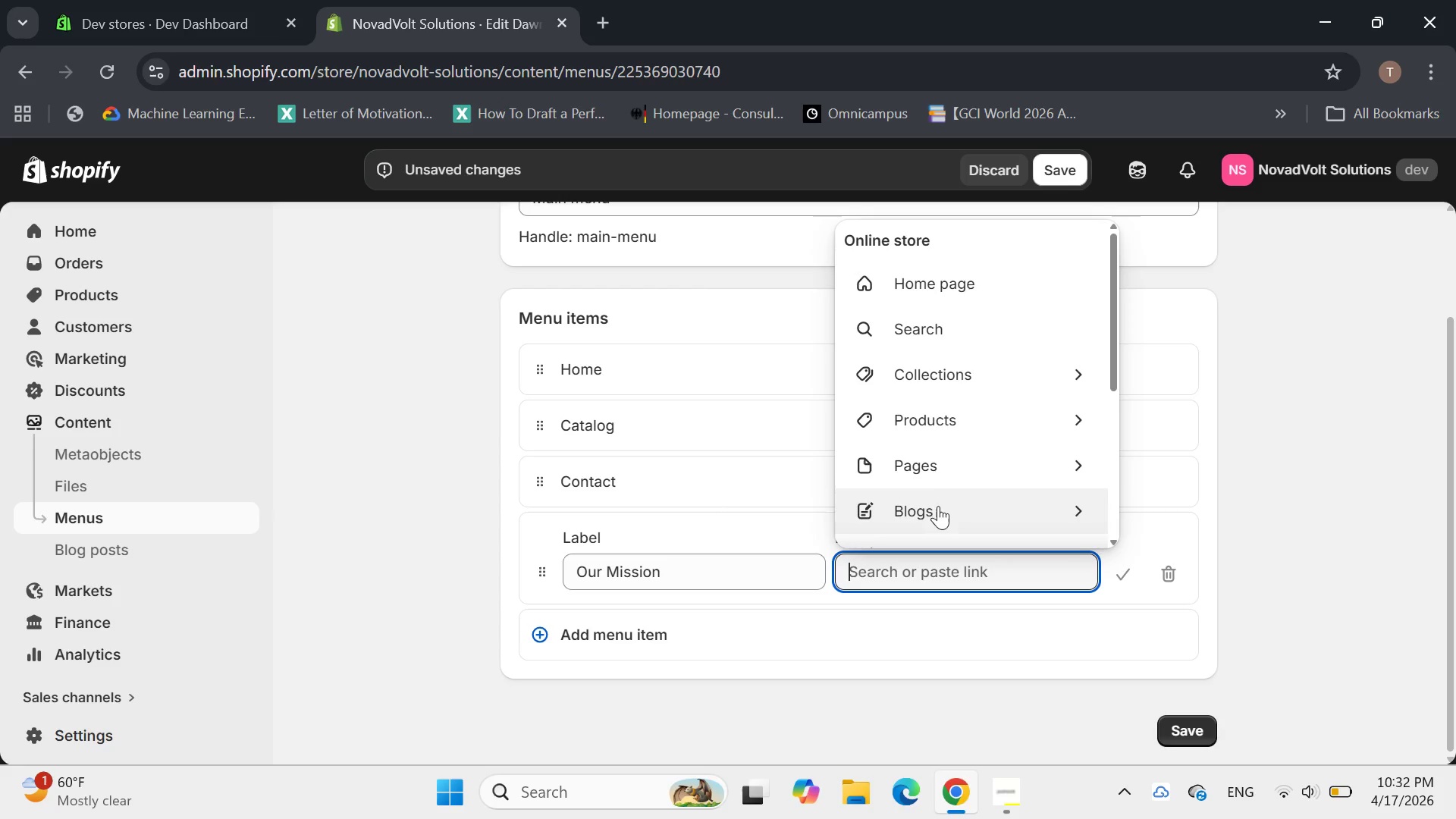 
left_click([940, 451])
 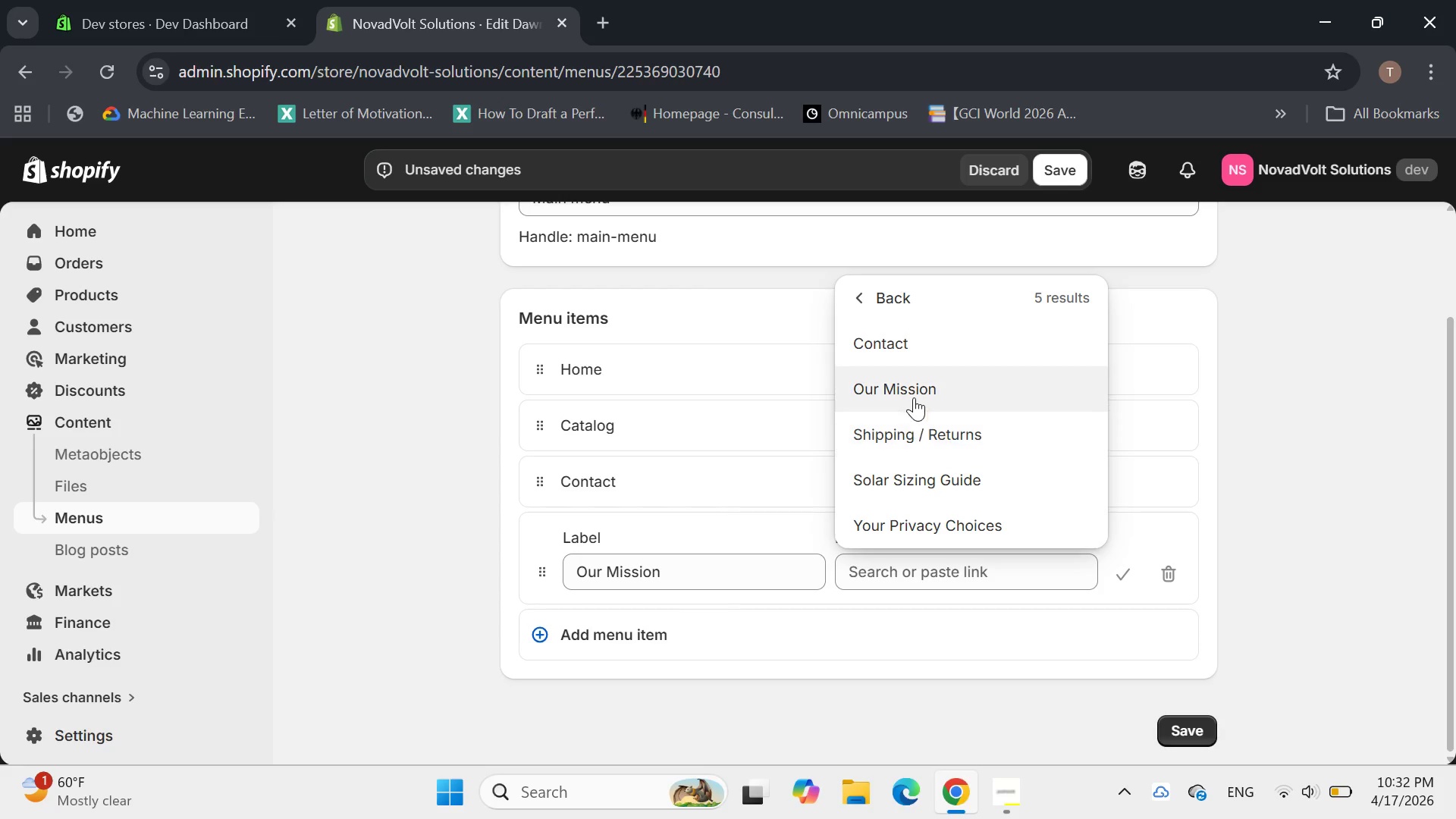 
double_click([912, 394])
 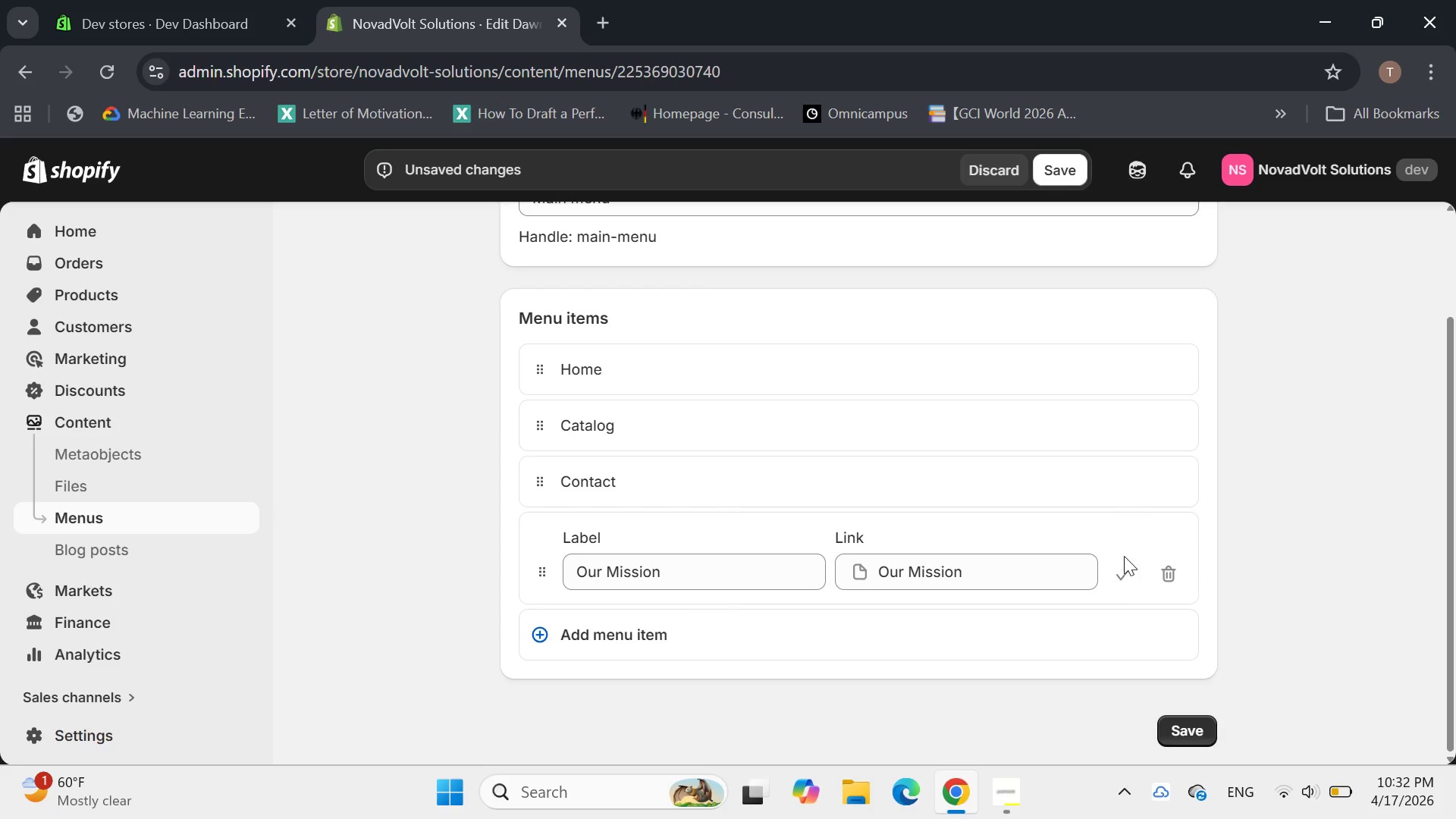 
left_click([1124, 569])
 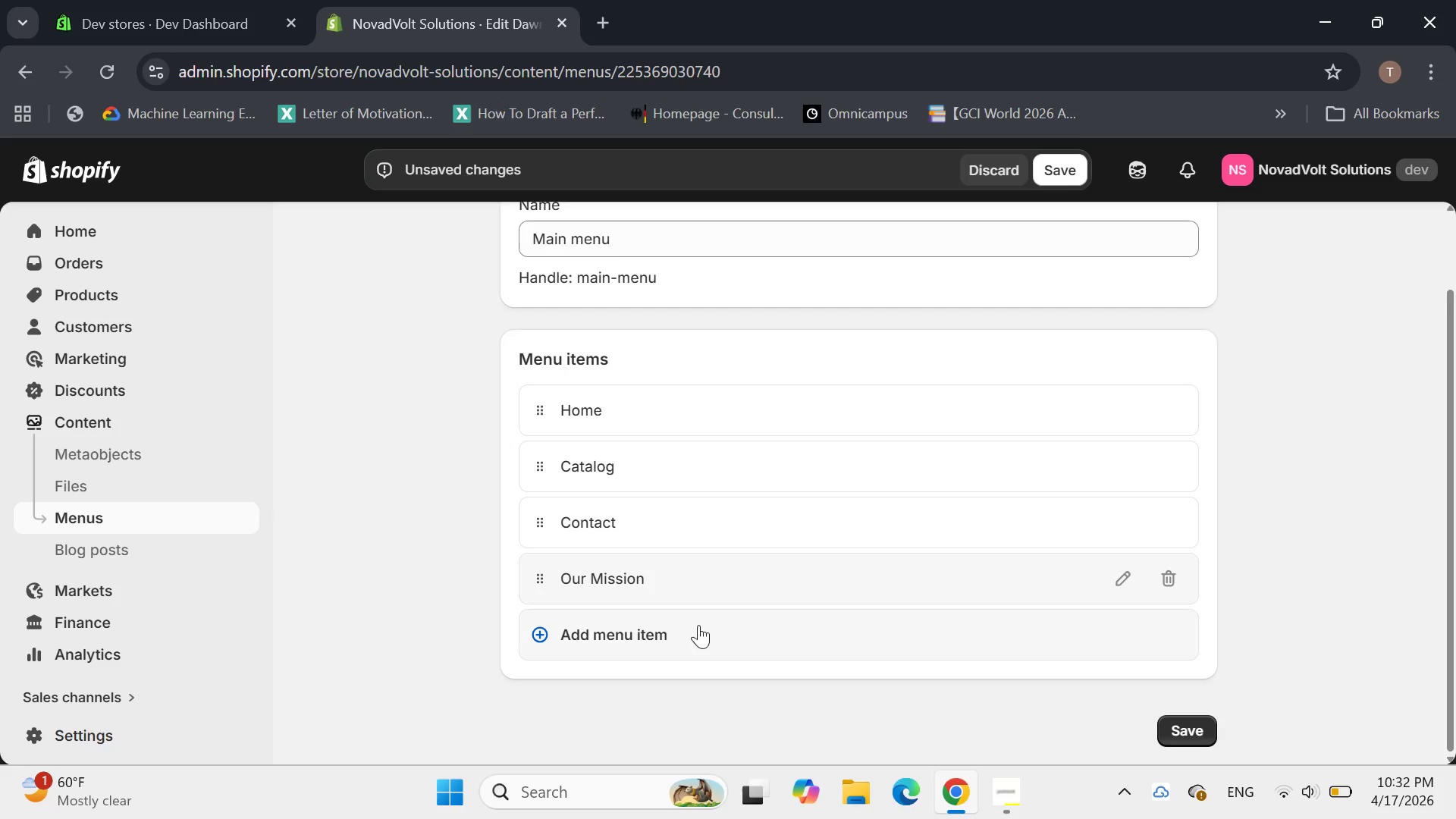 
left_click([679, 632])
 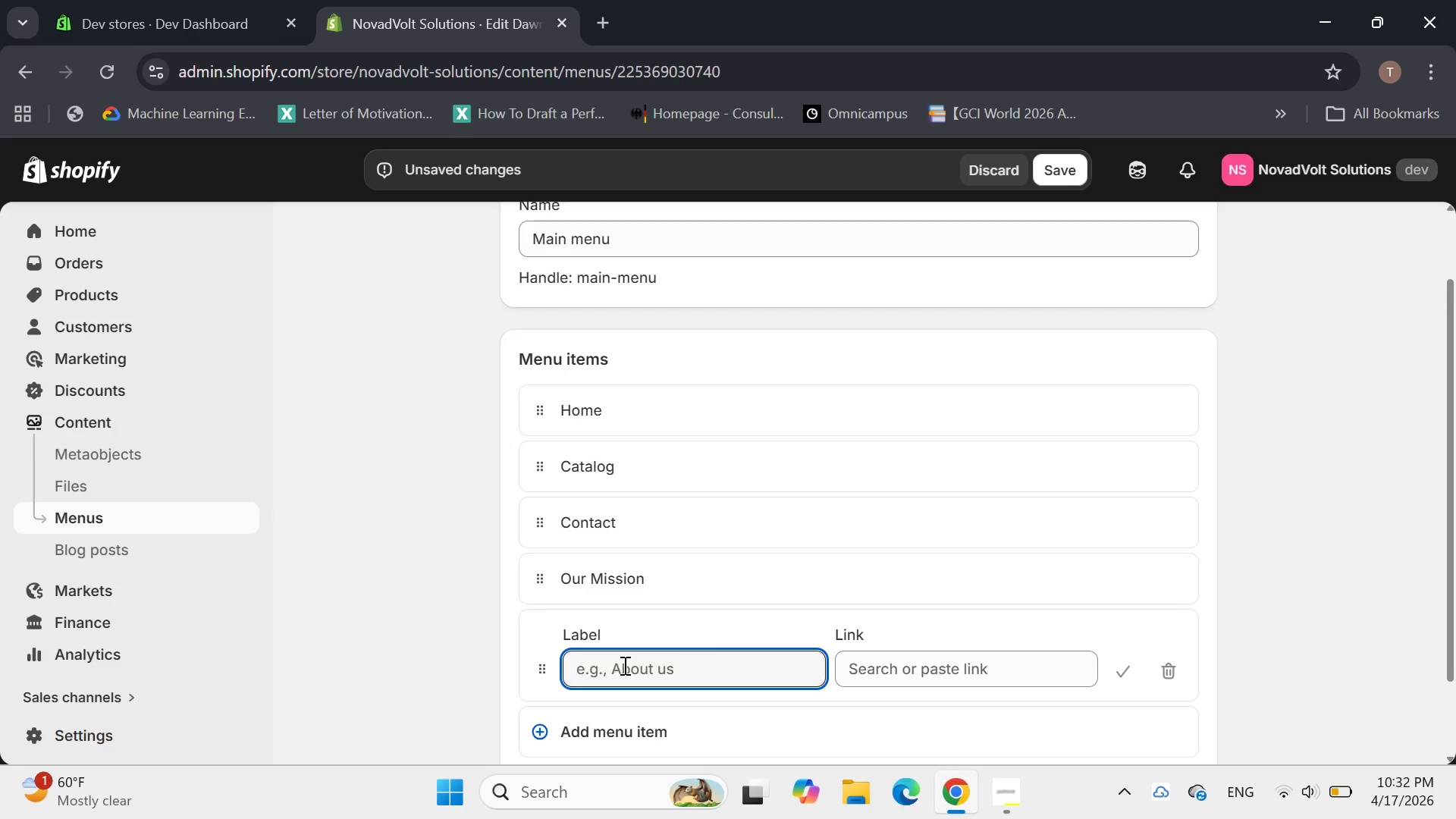 
type(Solar Sizing Guide)
 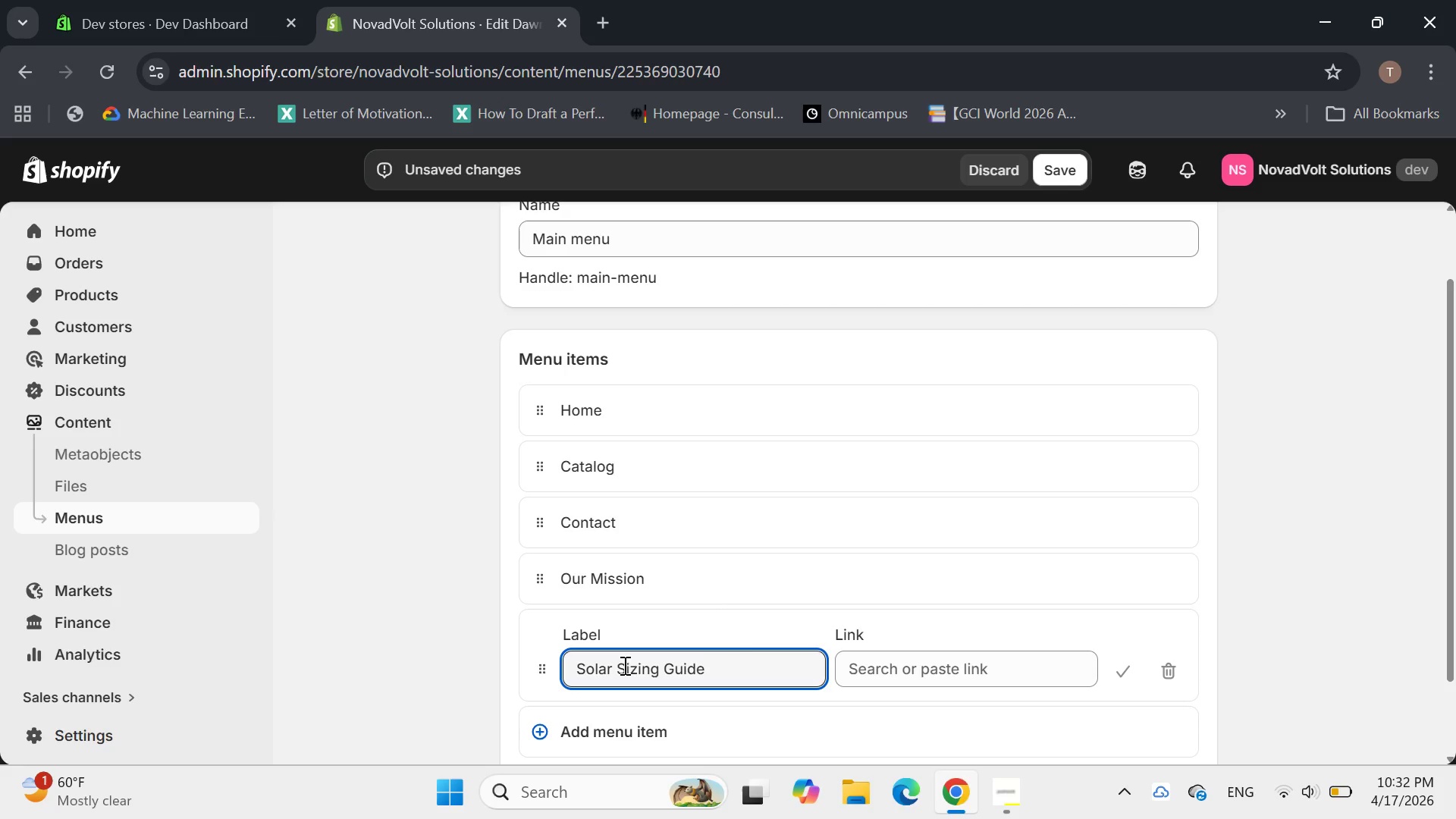 
left_click([949, 678])
 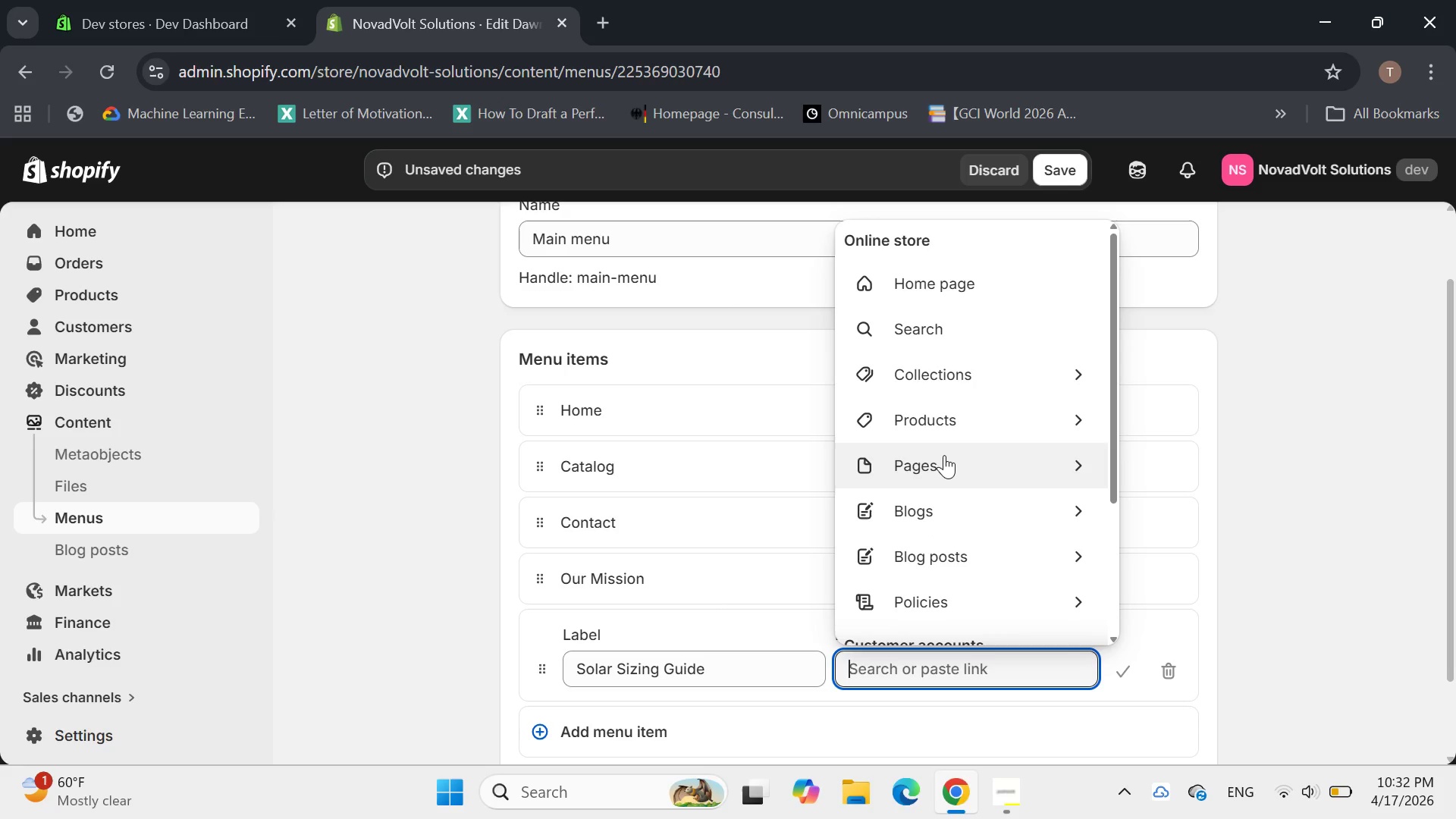 
left_click([946, 455])
 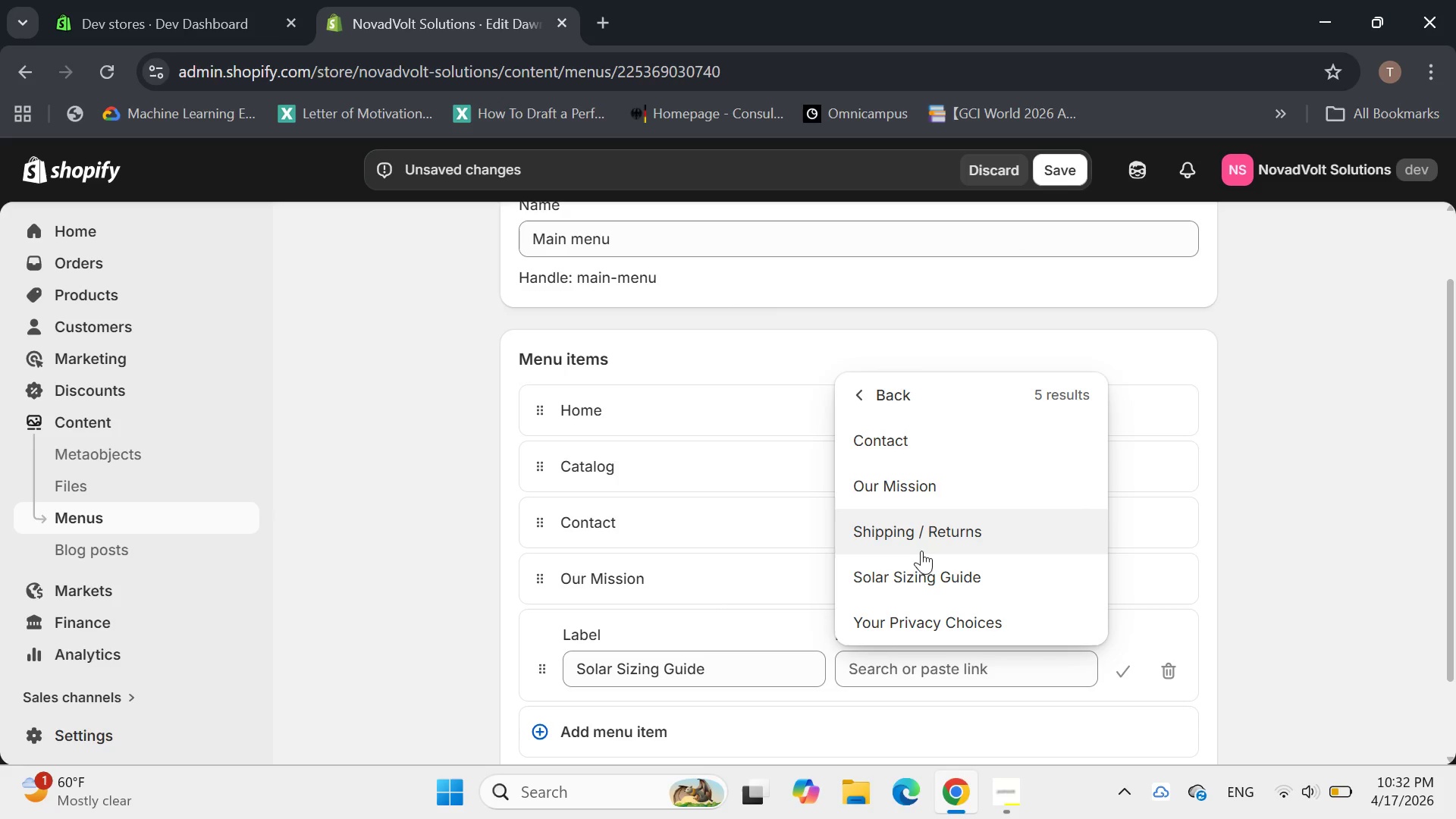 
left_click([900, 582])
 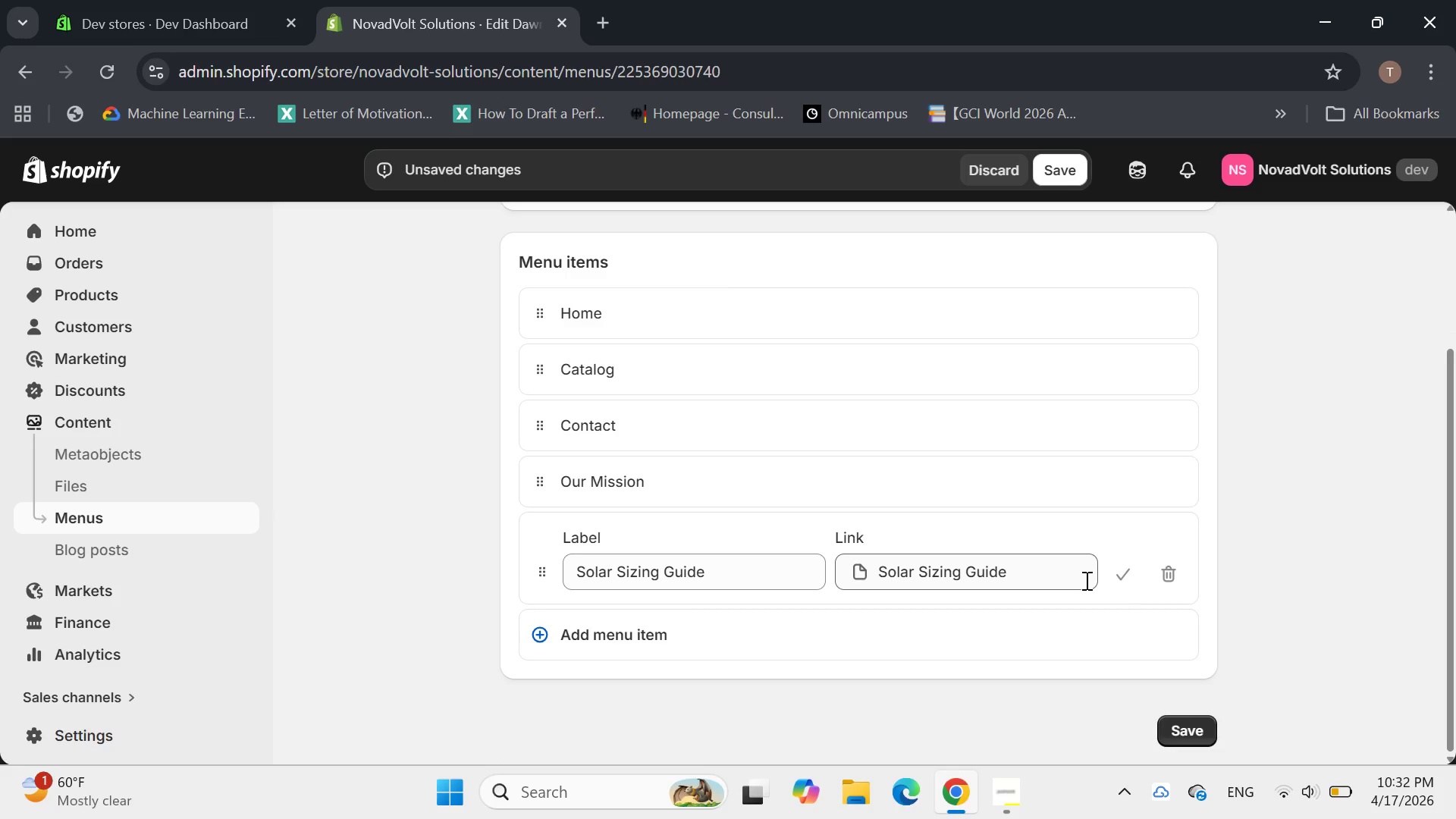 
left_click([1119, 576])
 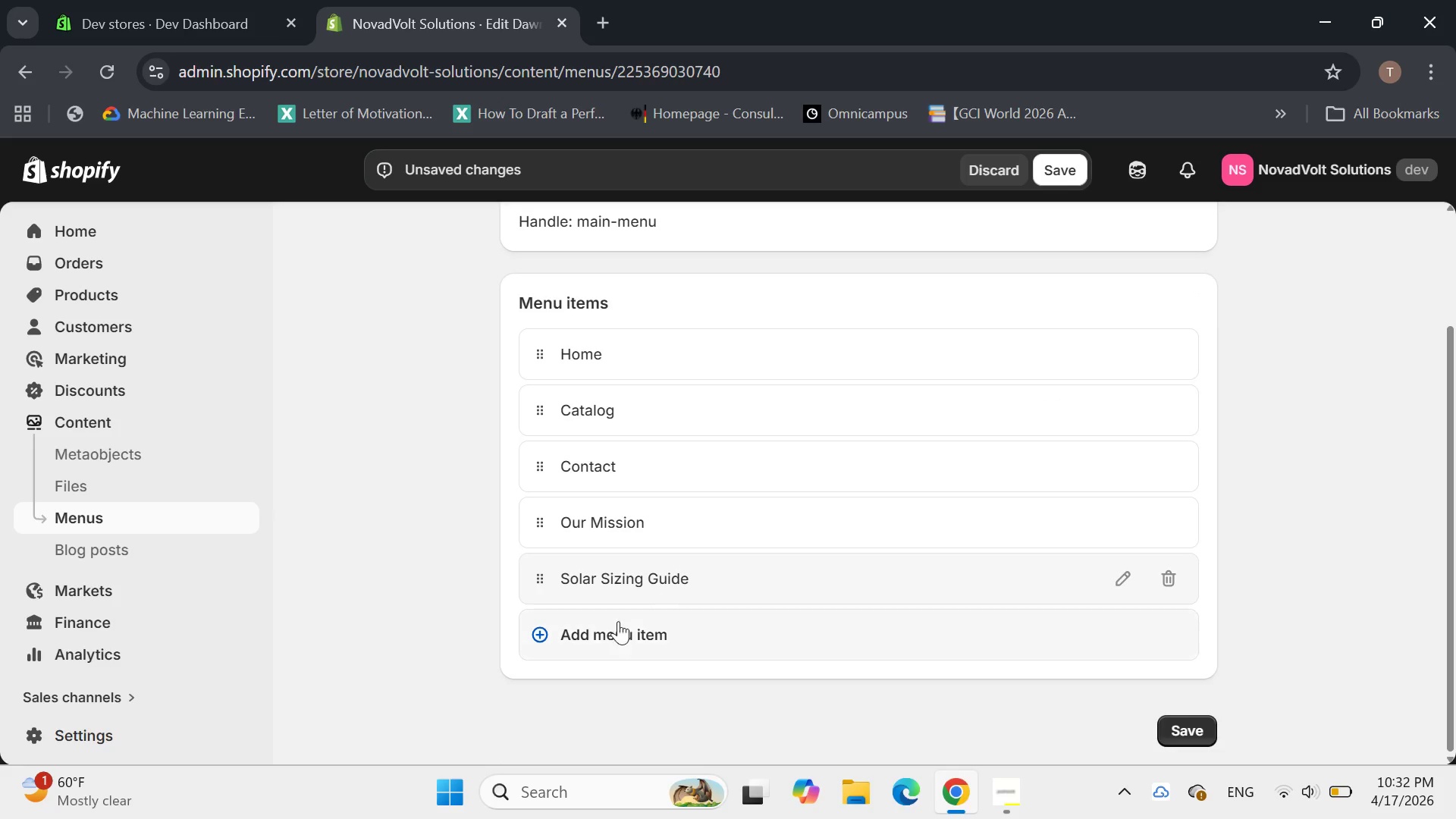 
left_click([592, 639])
 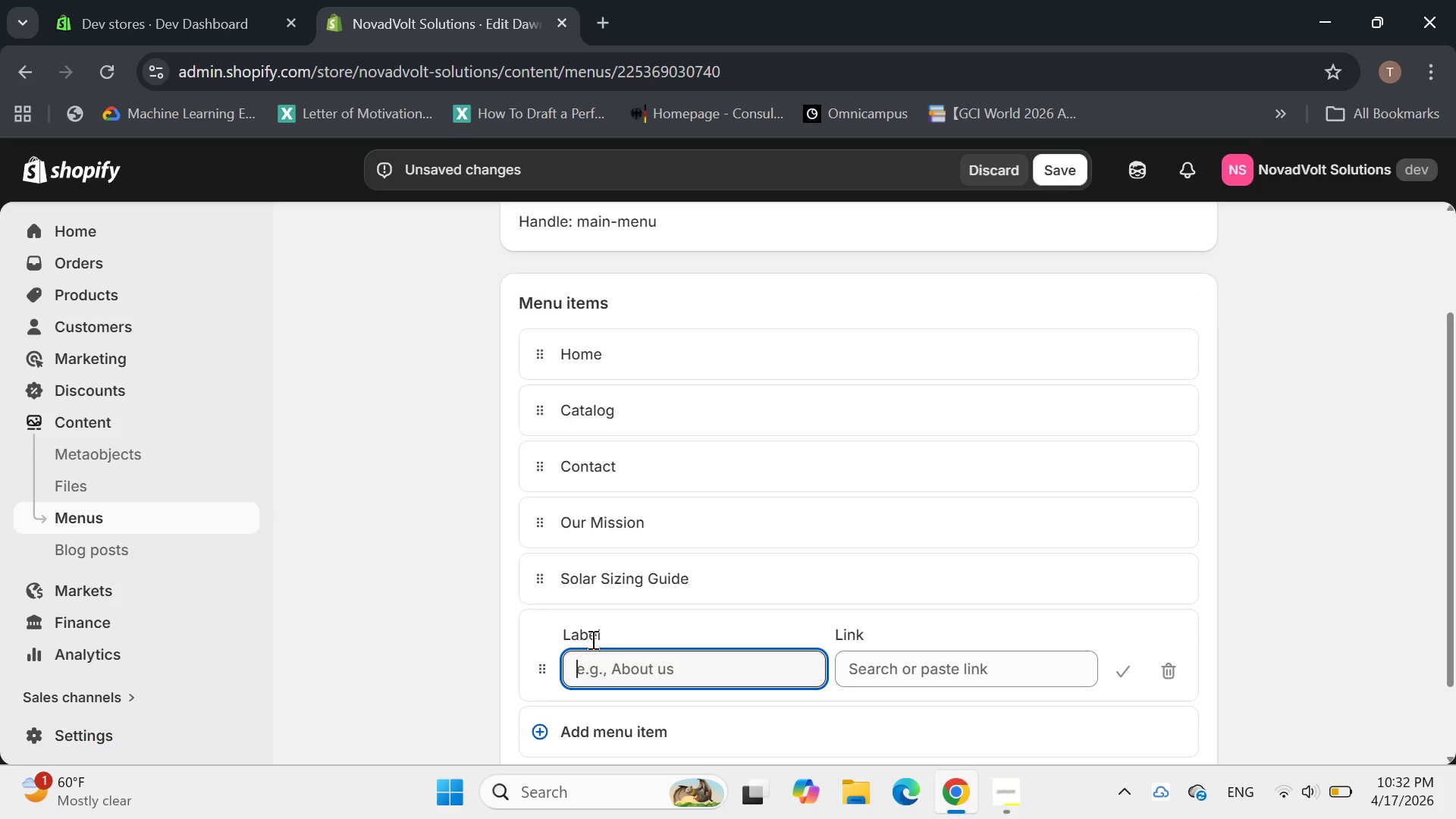 
type(Shipping & Return)
 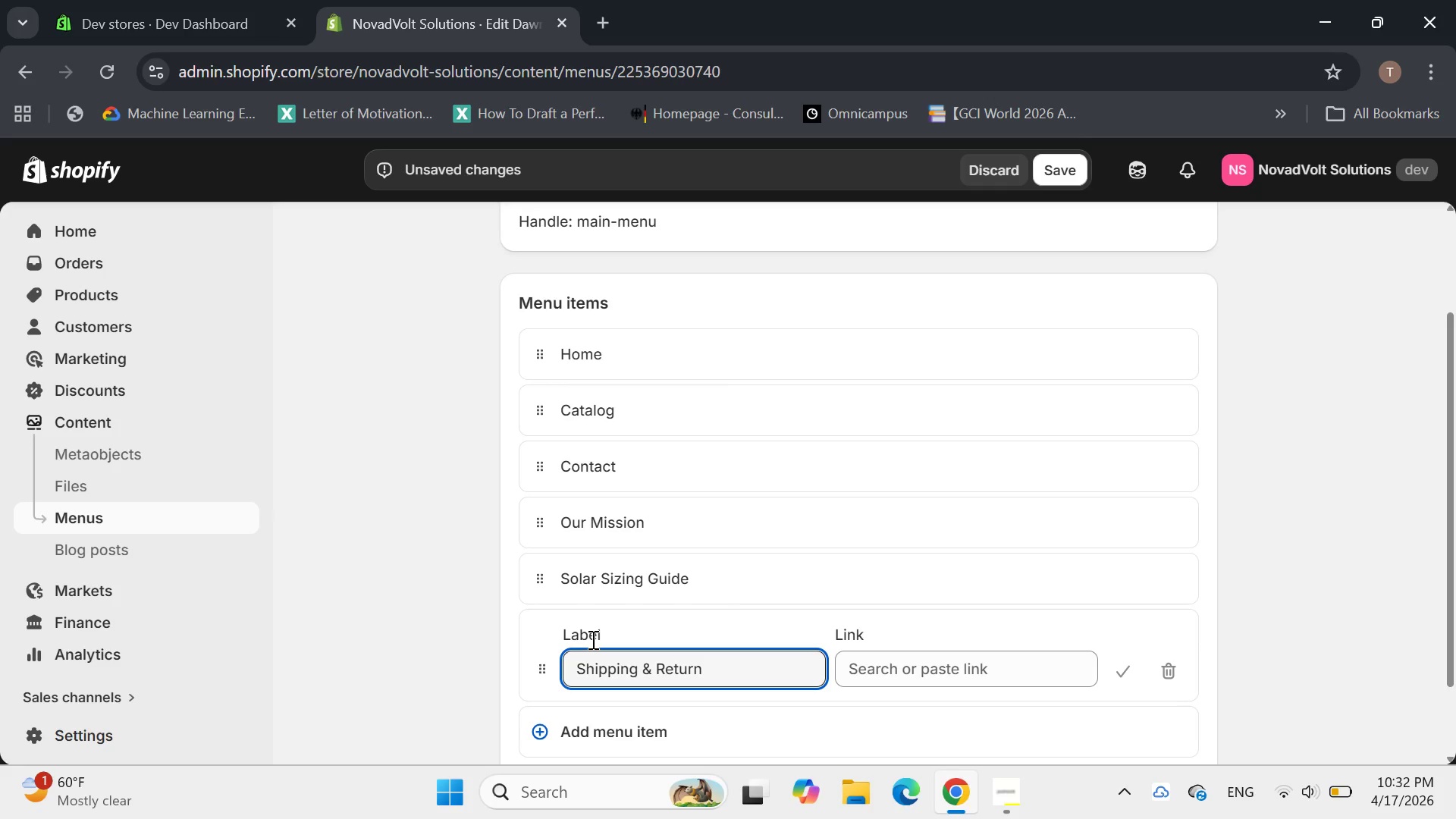 
wait(6.31)
 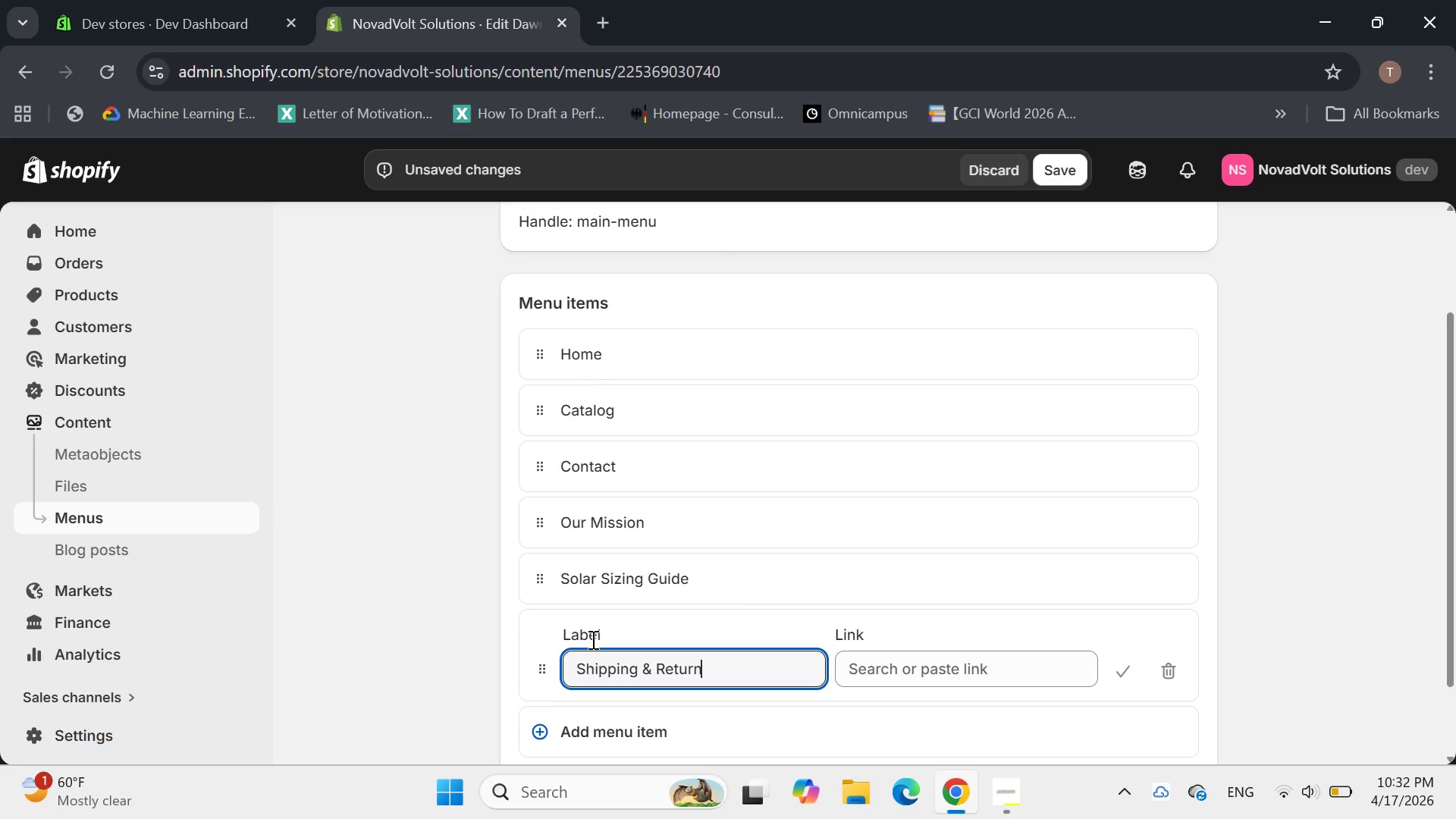 
key(S)
 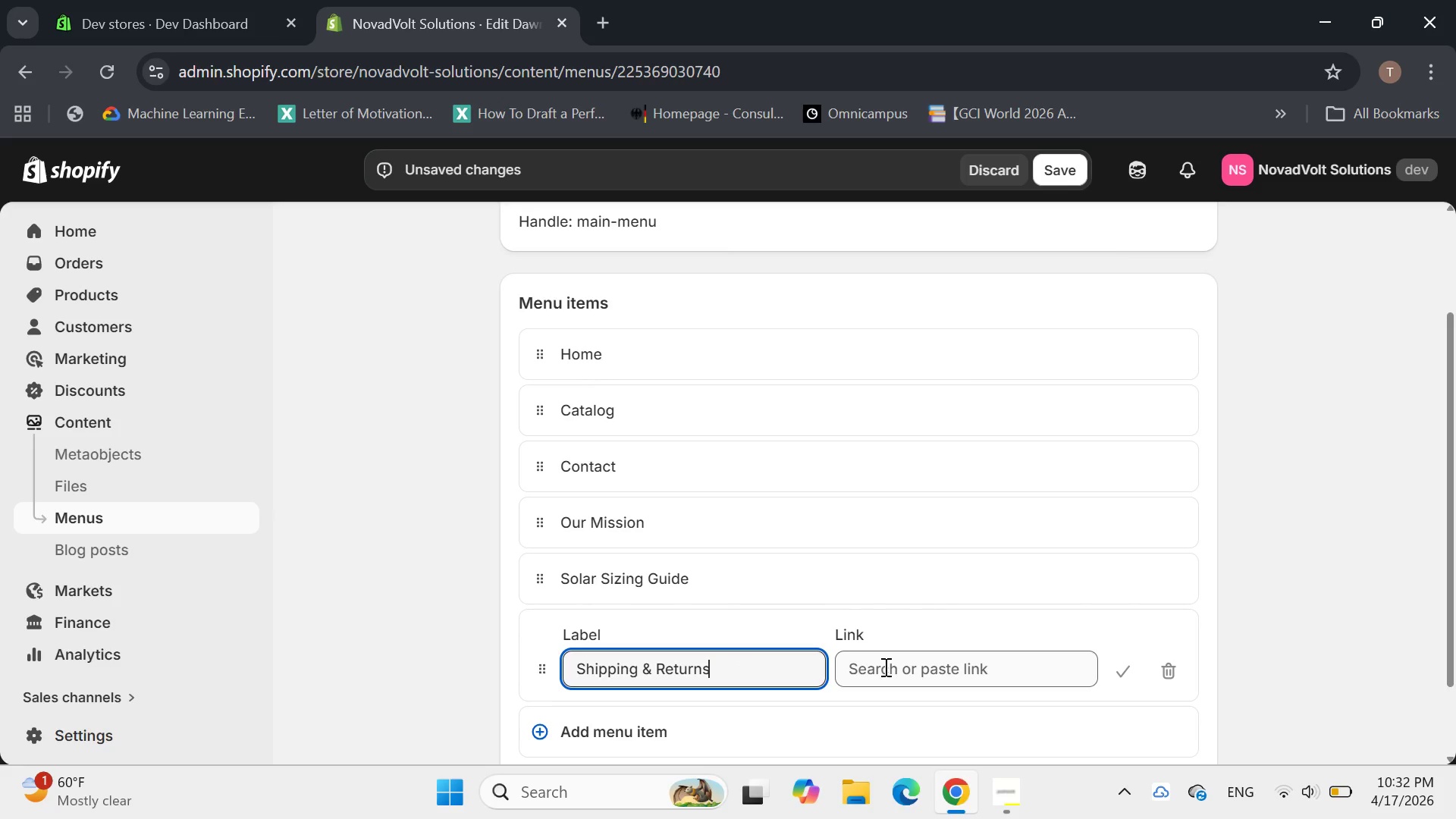 
double_click([884, 667])
 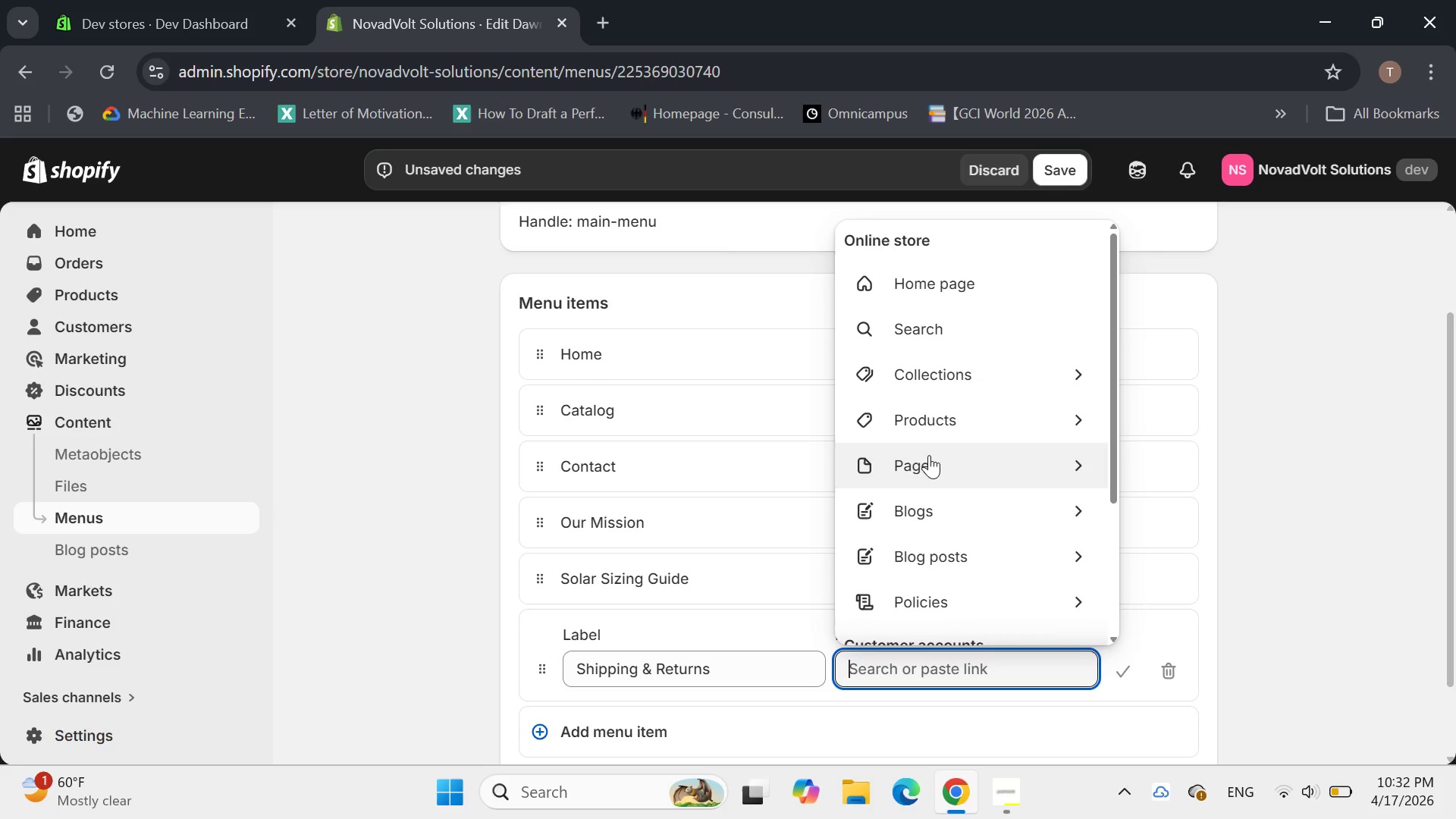 
left_click([924, 460])
 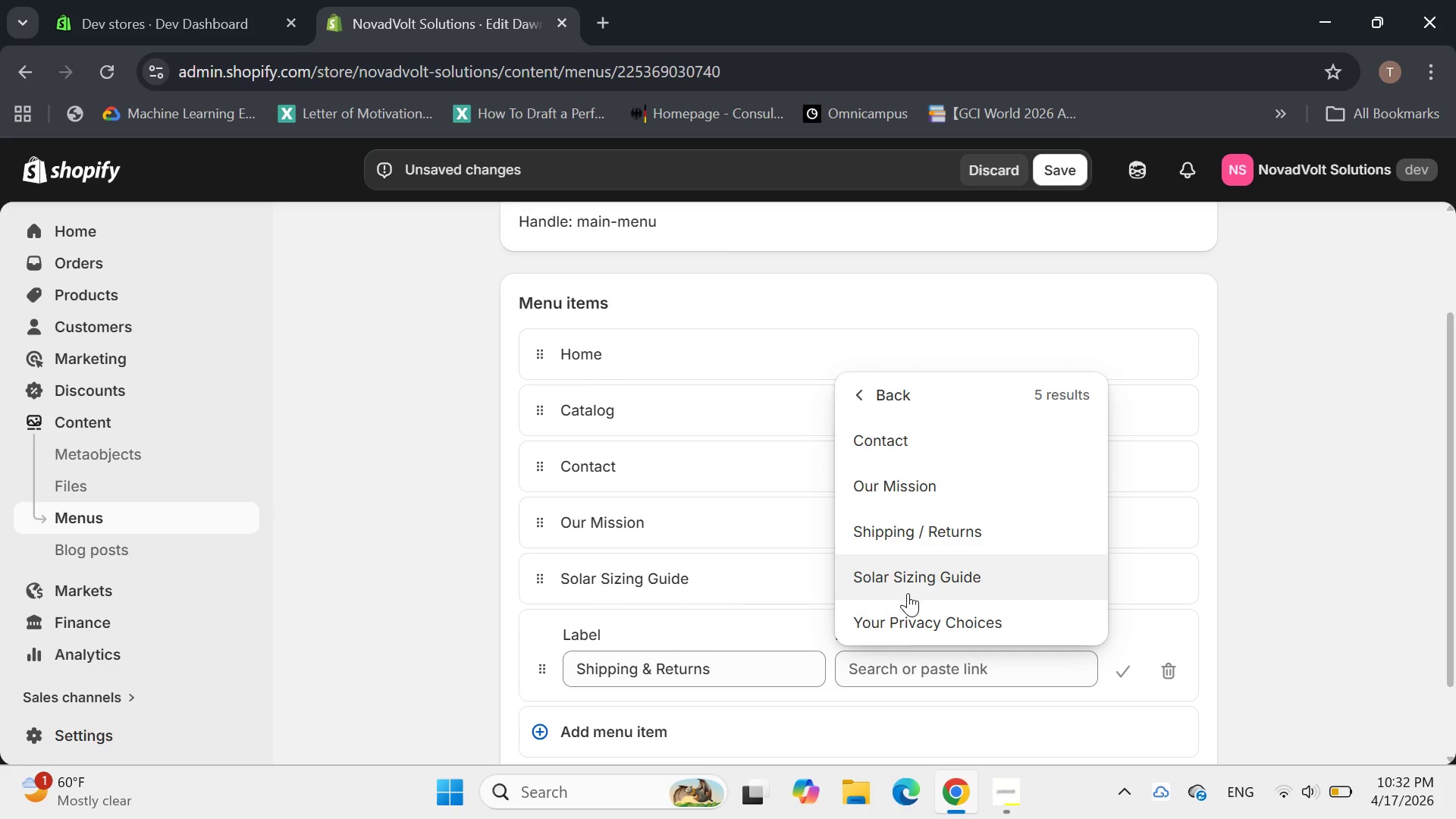 
left_click([918, 531])
 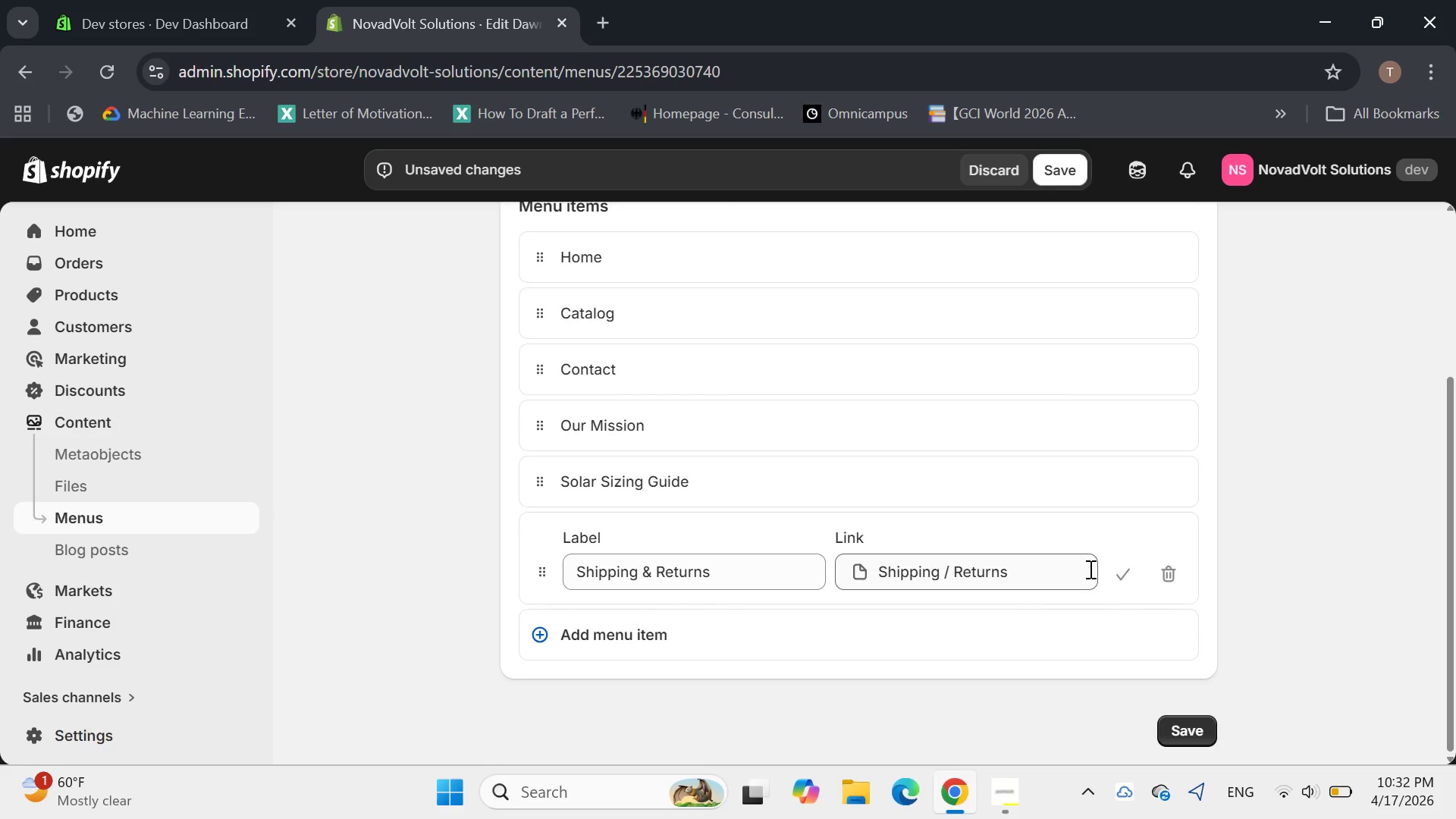 
left_click([1118, 573])
 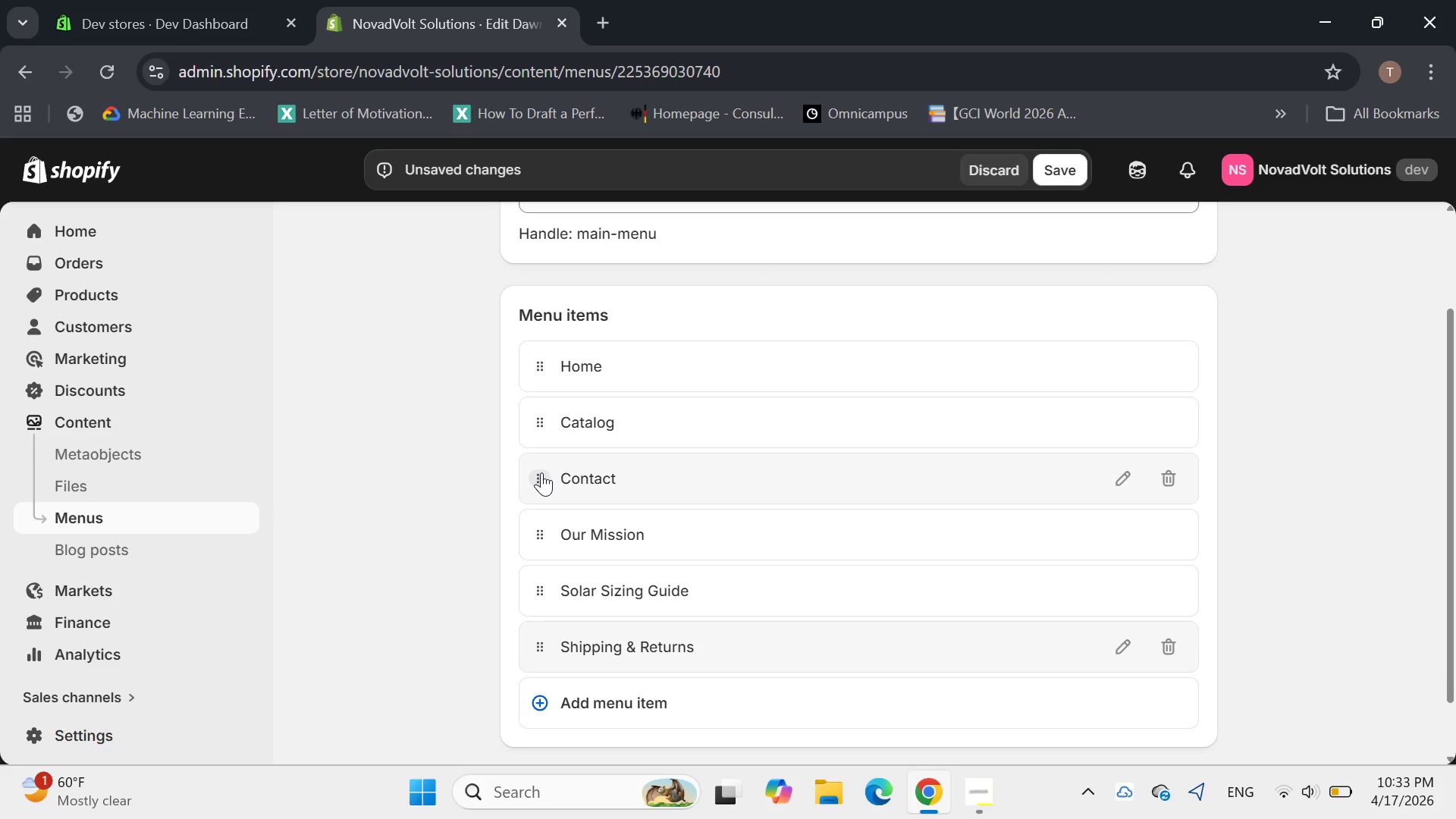 
left_click_drag(start_coordinate=[538, 476], to_coordinate=[532, 626])
 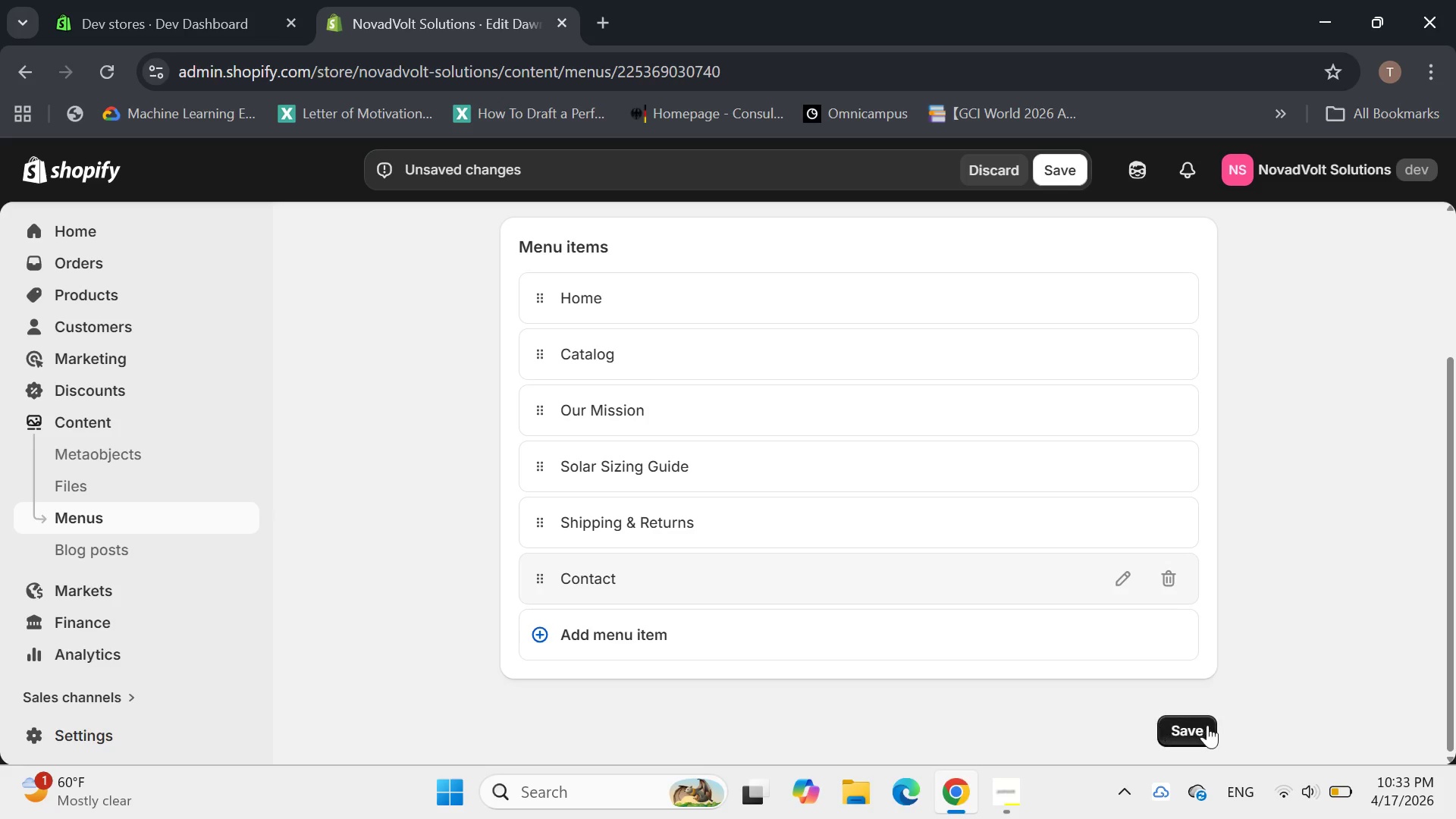 
left_click([1207, 723])
 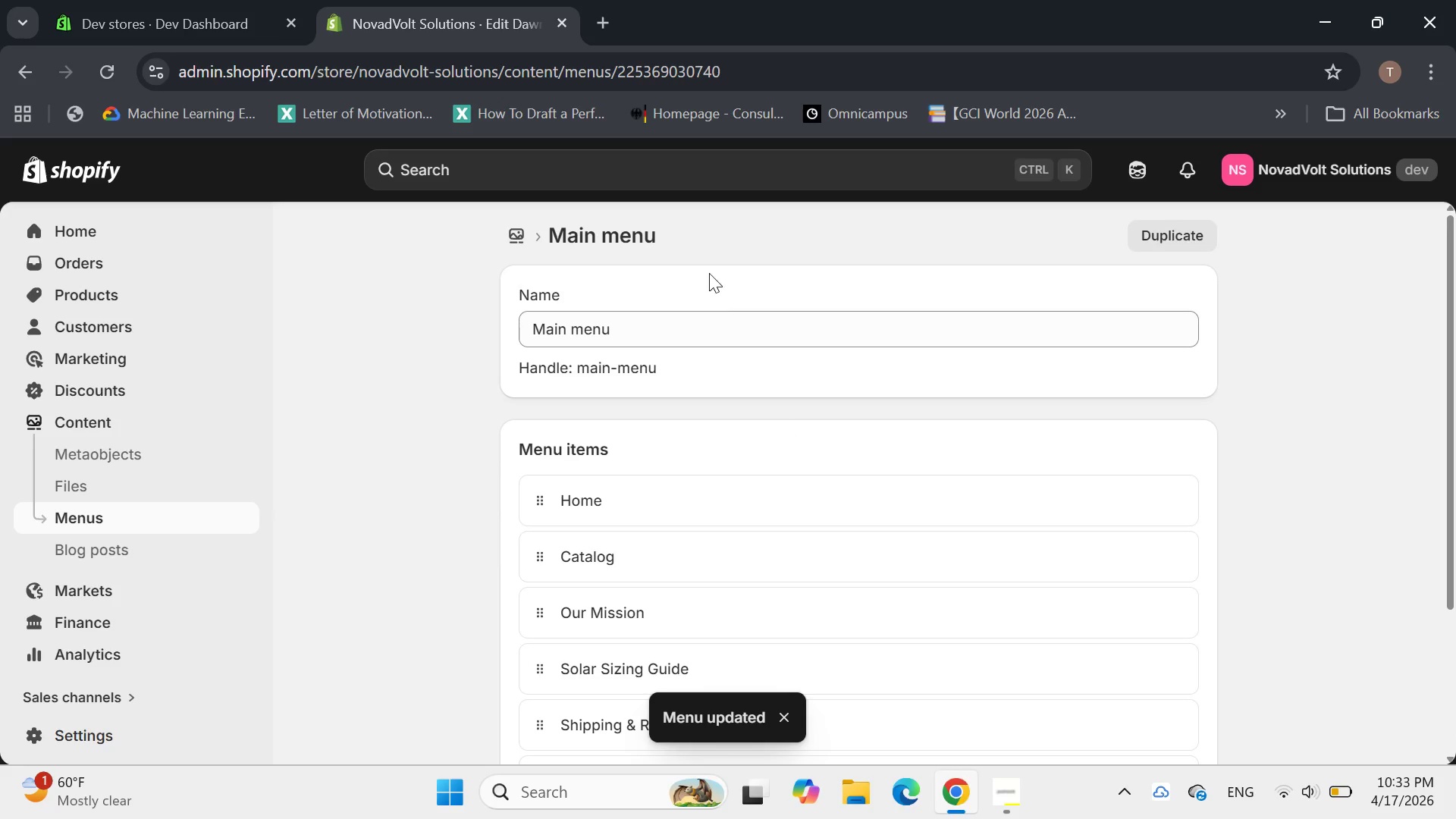 
wait(6.09)
 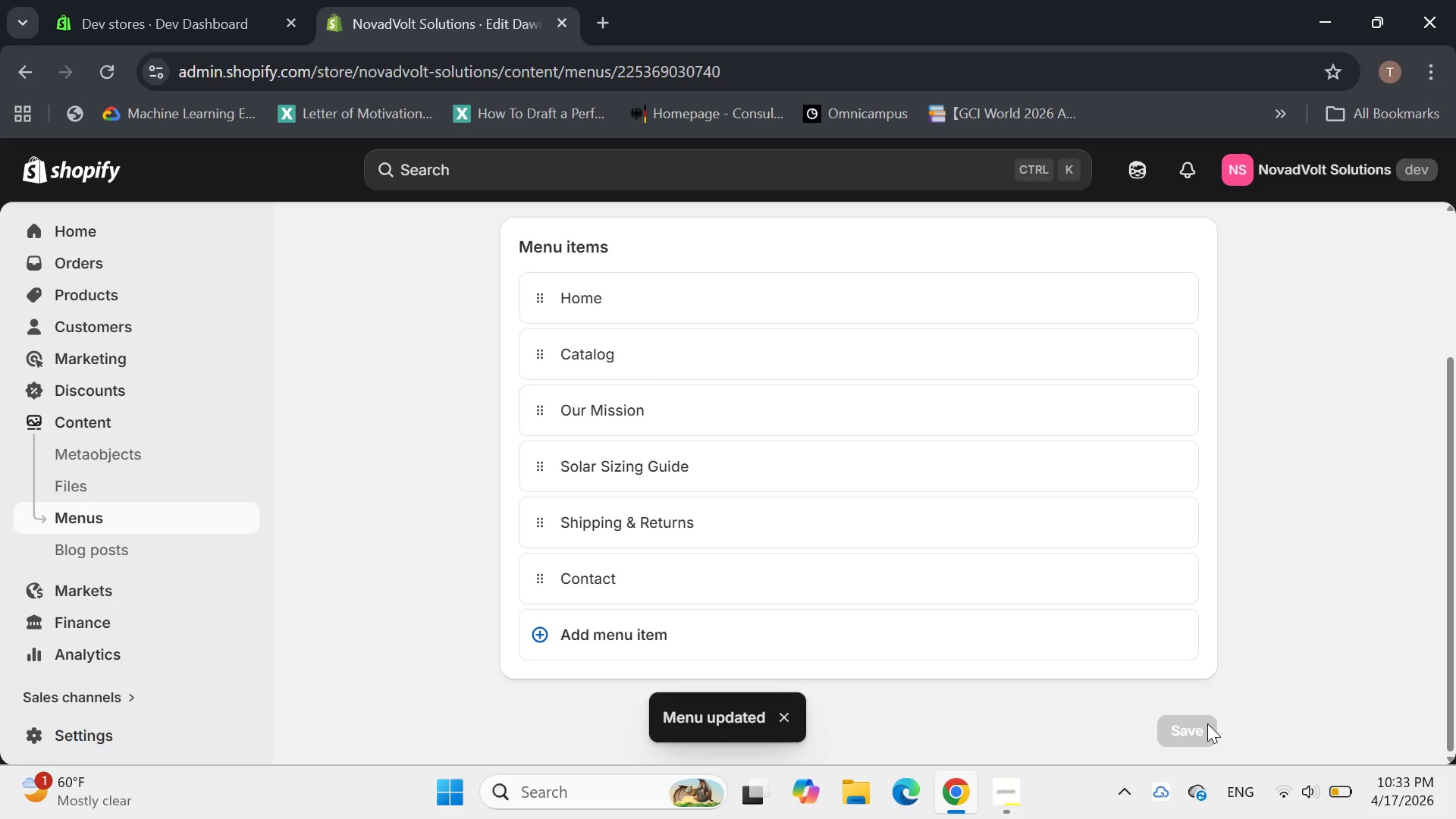 
left_click([509, 237])
 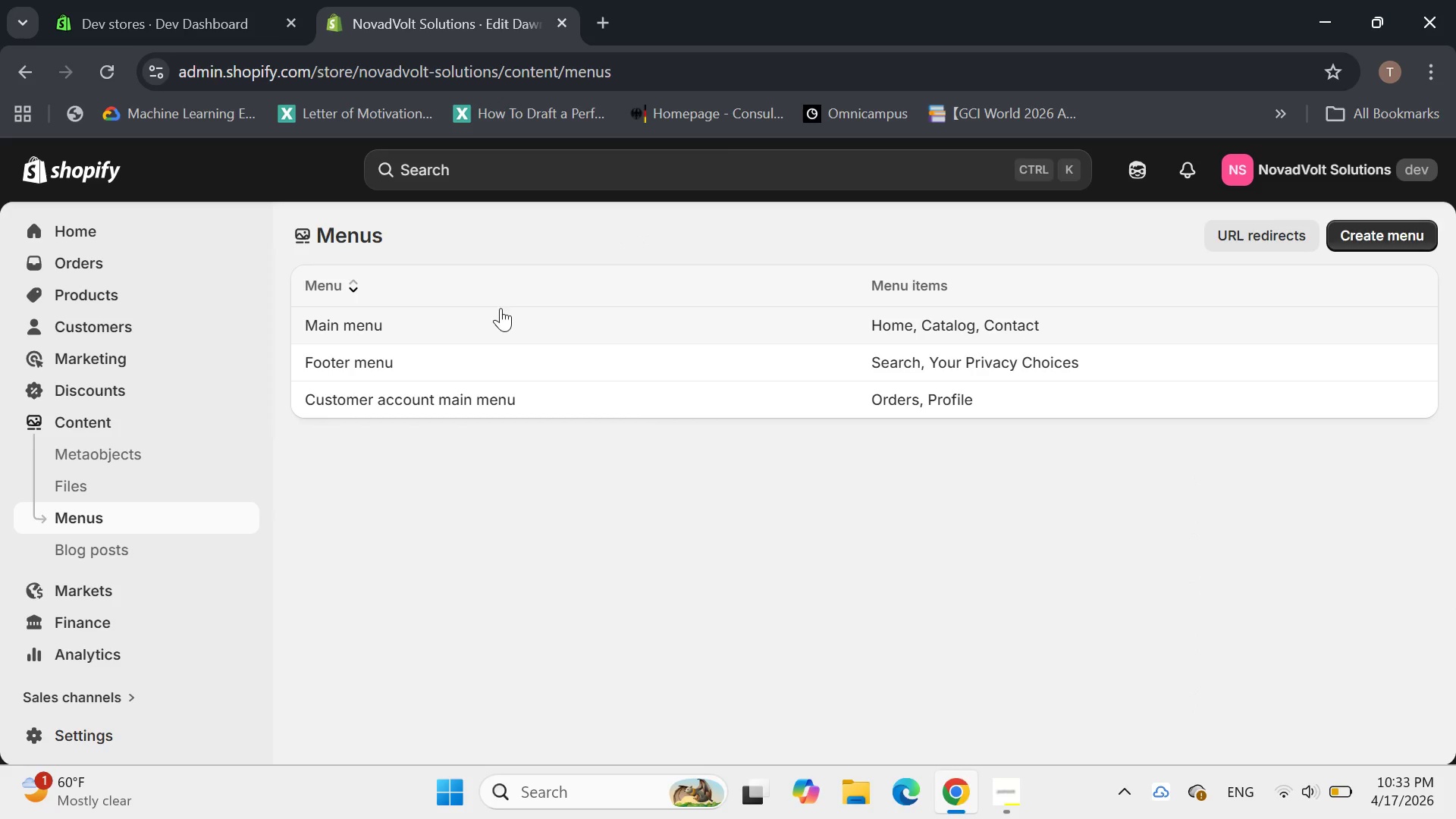 
left_click([444, 368])
 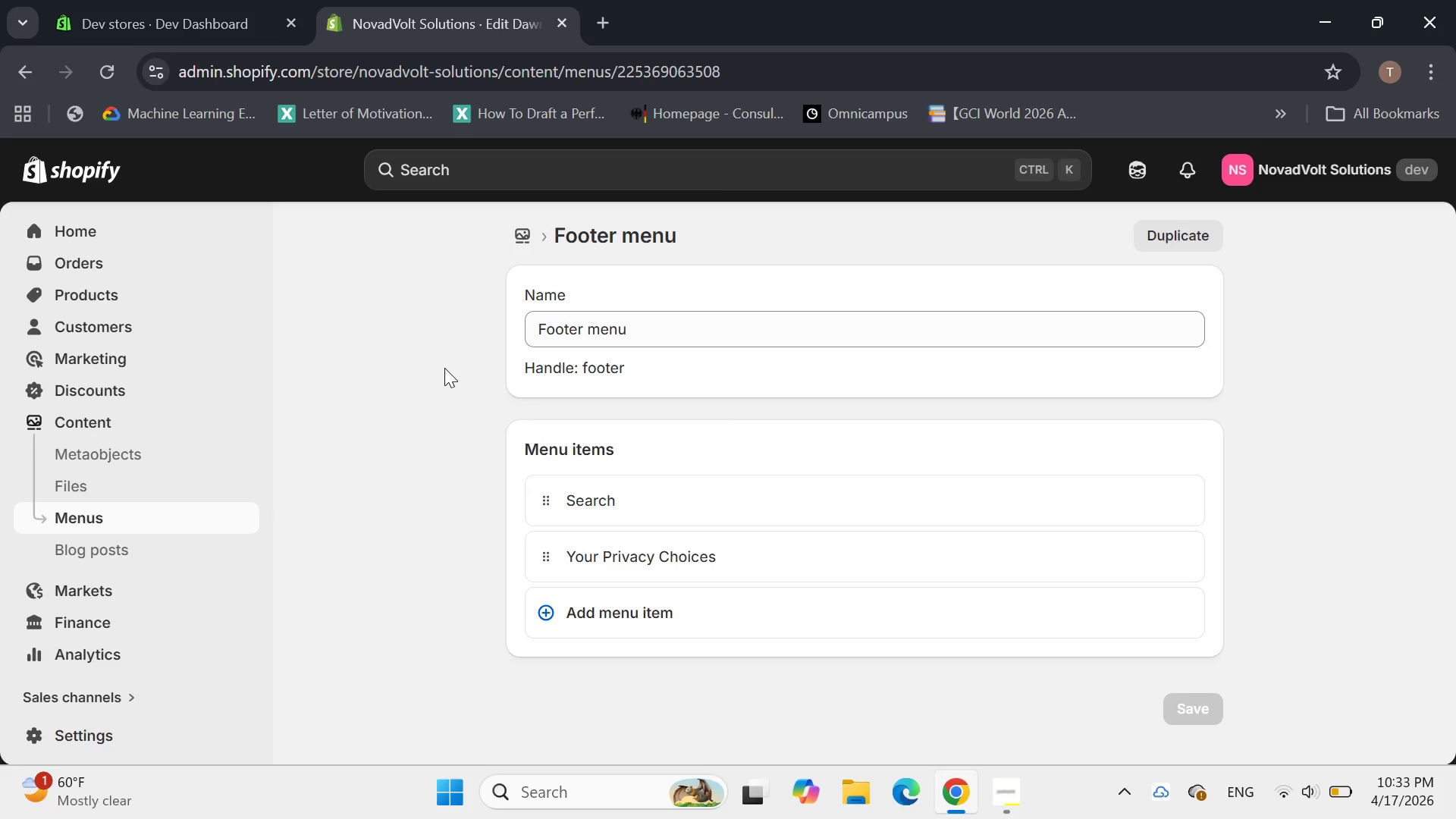 
wait(9.81)
 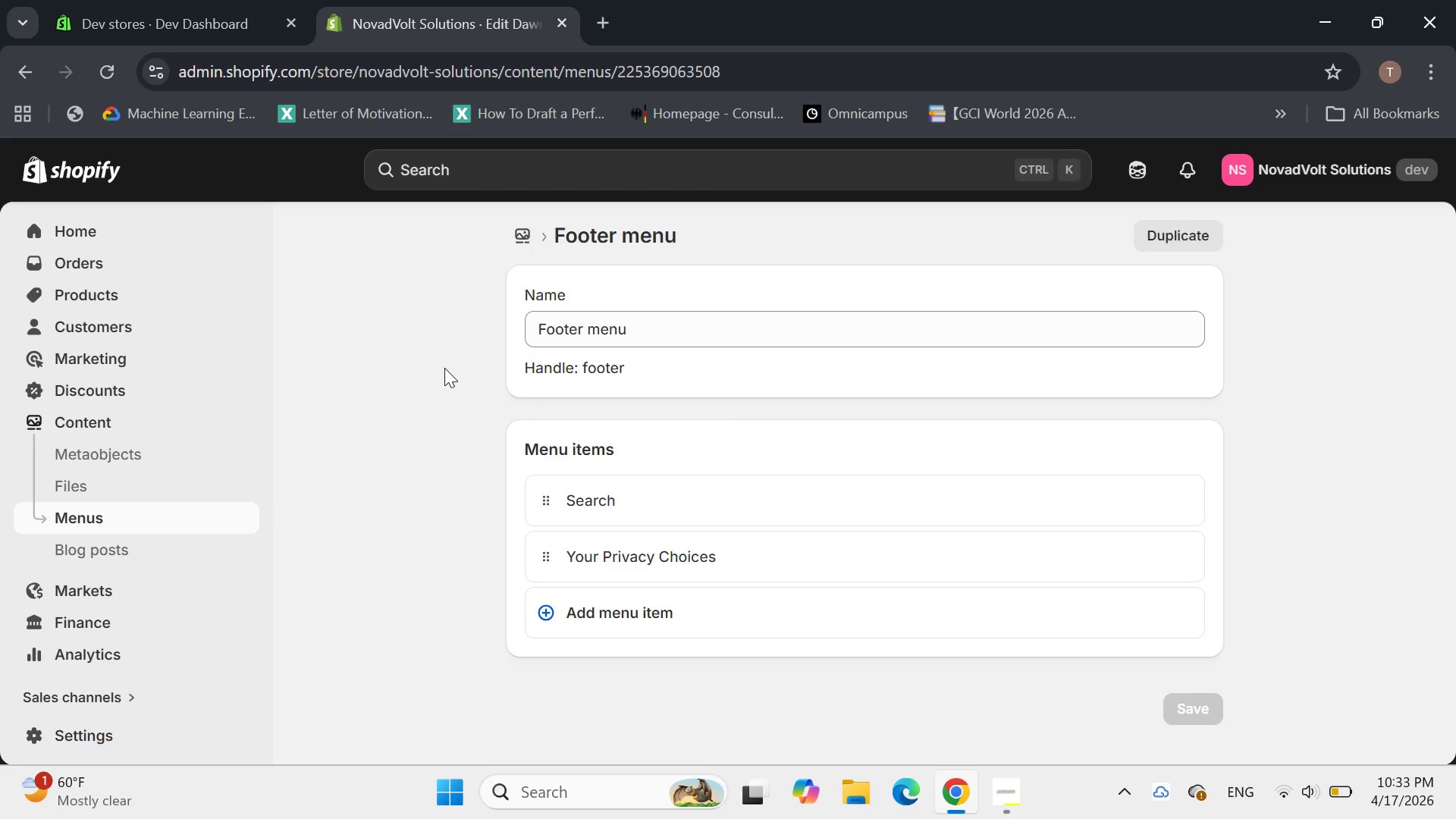 
left_click([683, 606])
 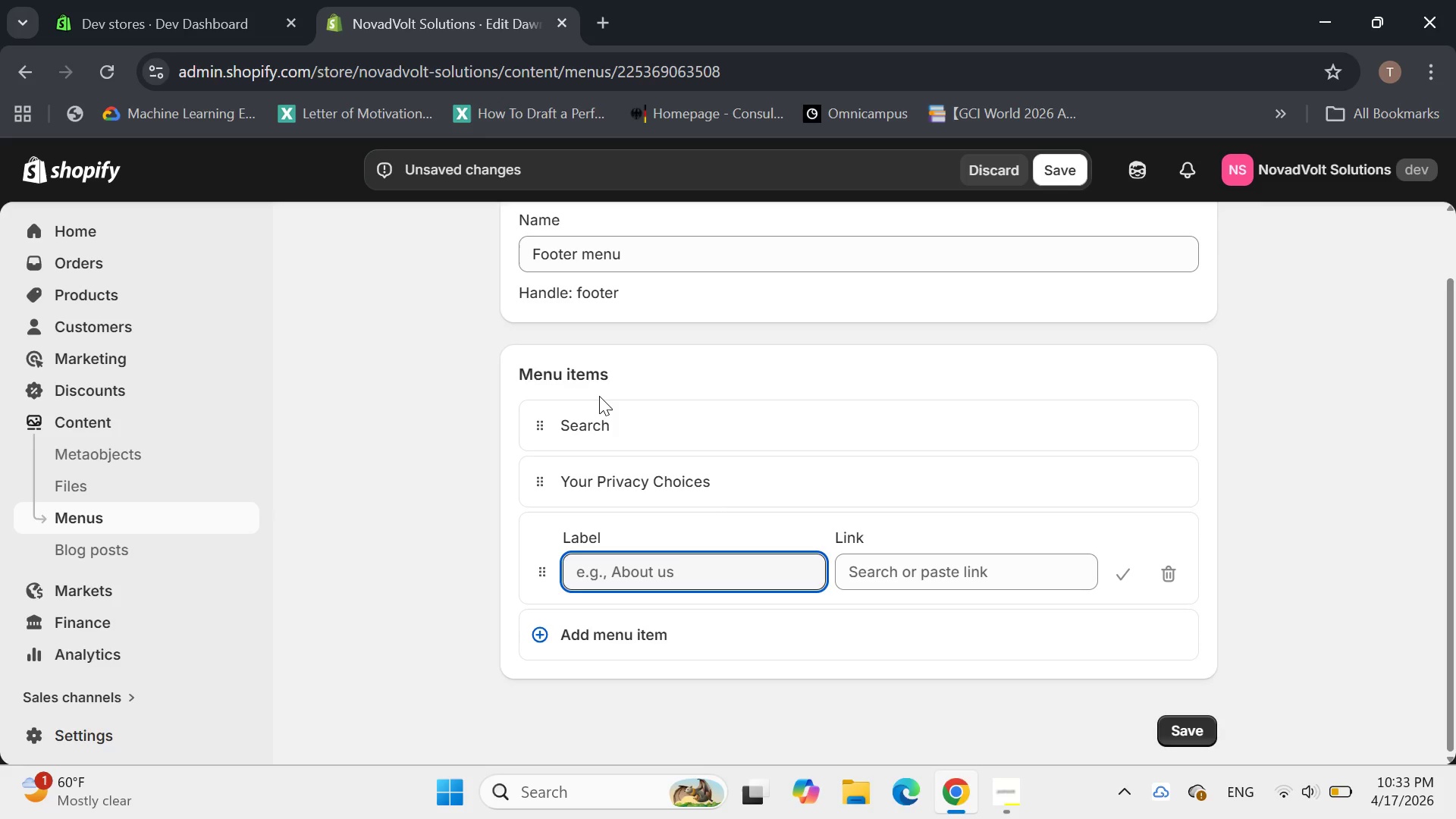 
type(Our Misi)
key(Backspace)
type(sion)
 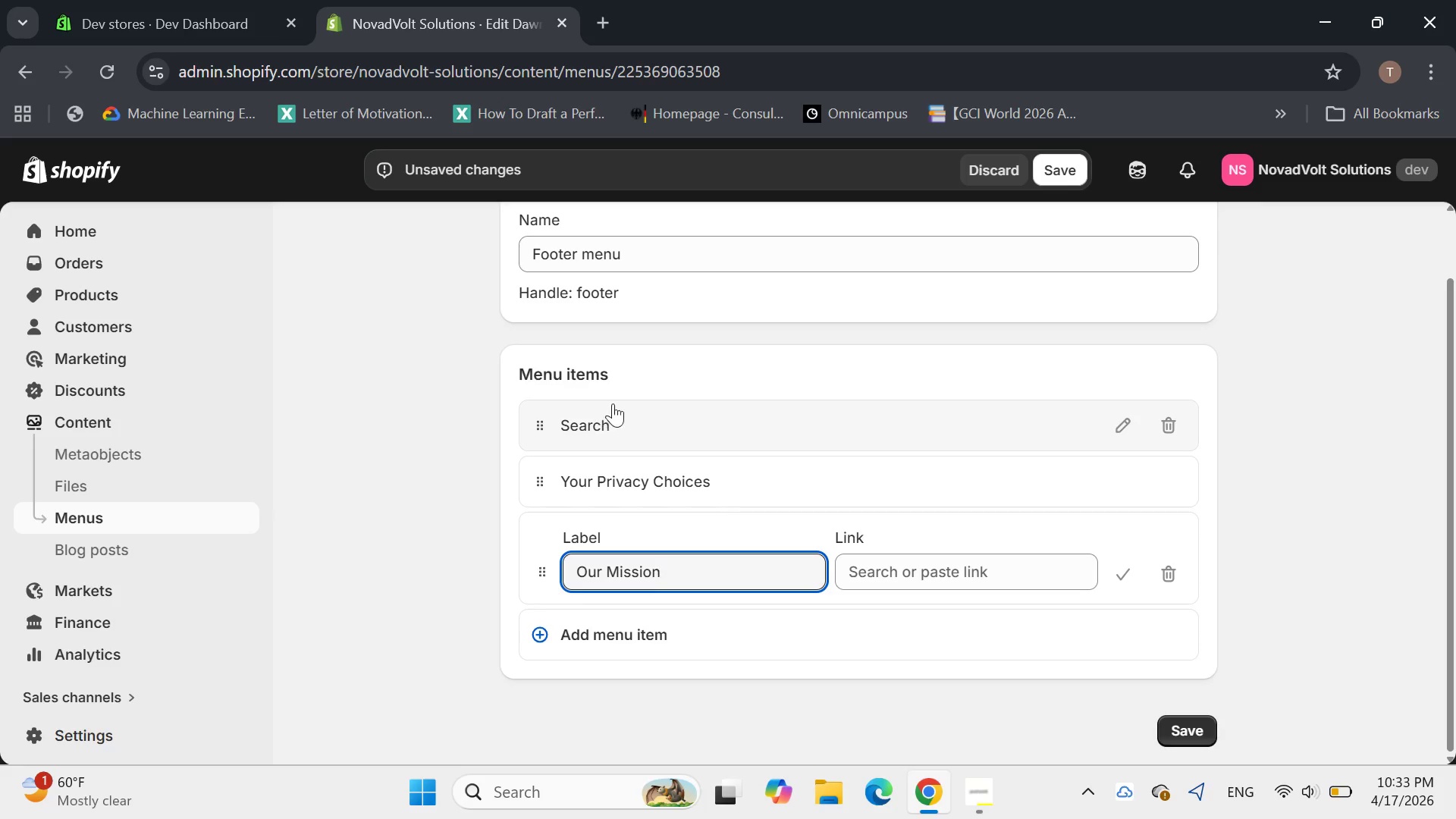 
left_click_drag(start_coordinate=[900, 551], to_coordinate=[886, 568])
 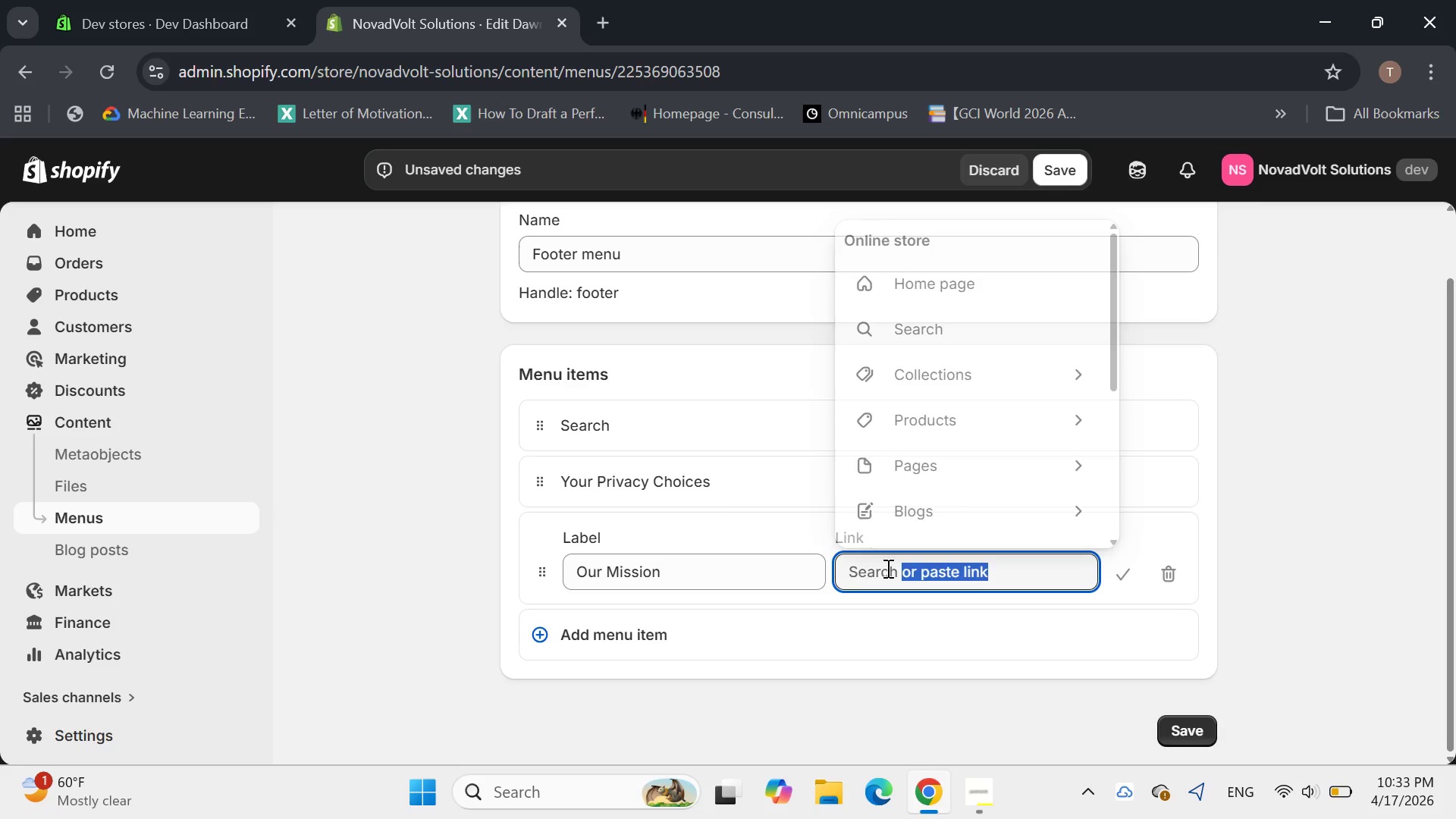 
left_click([886, 568])
 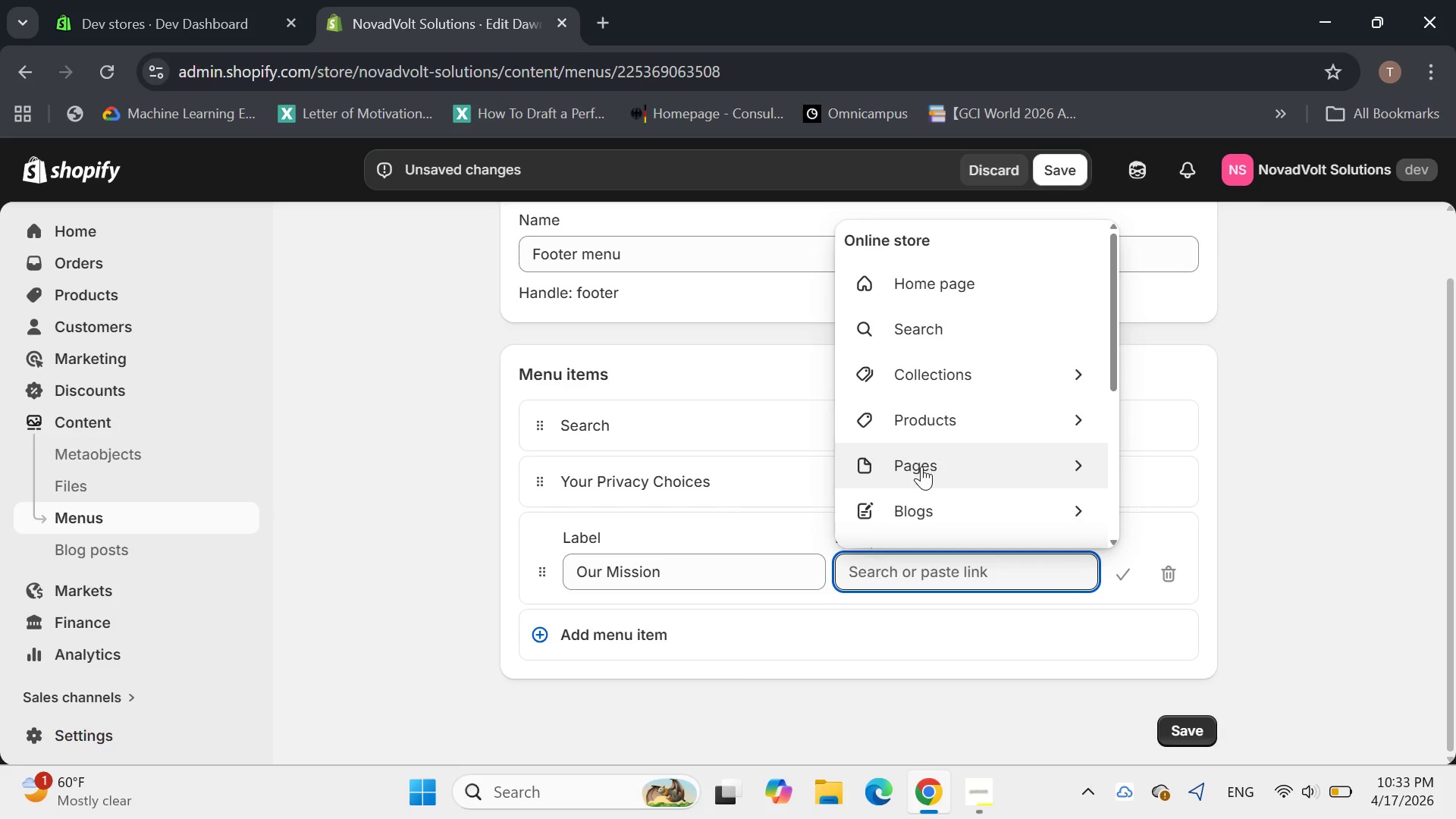 
left_click([921, 466])
 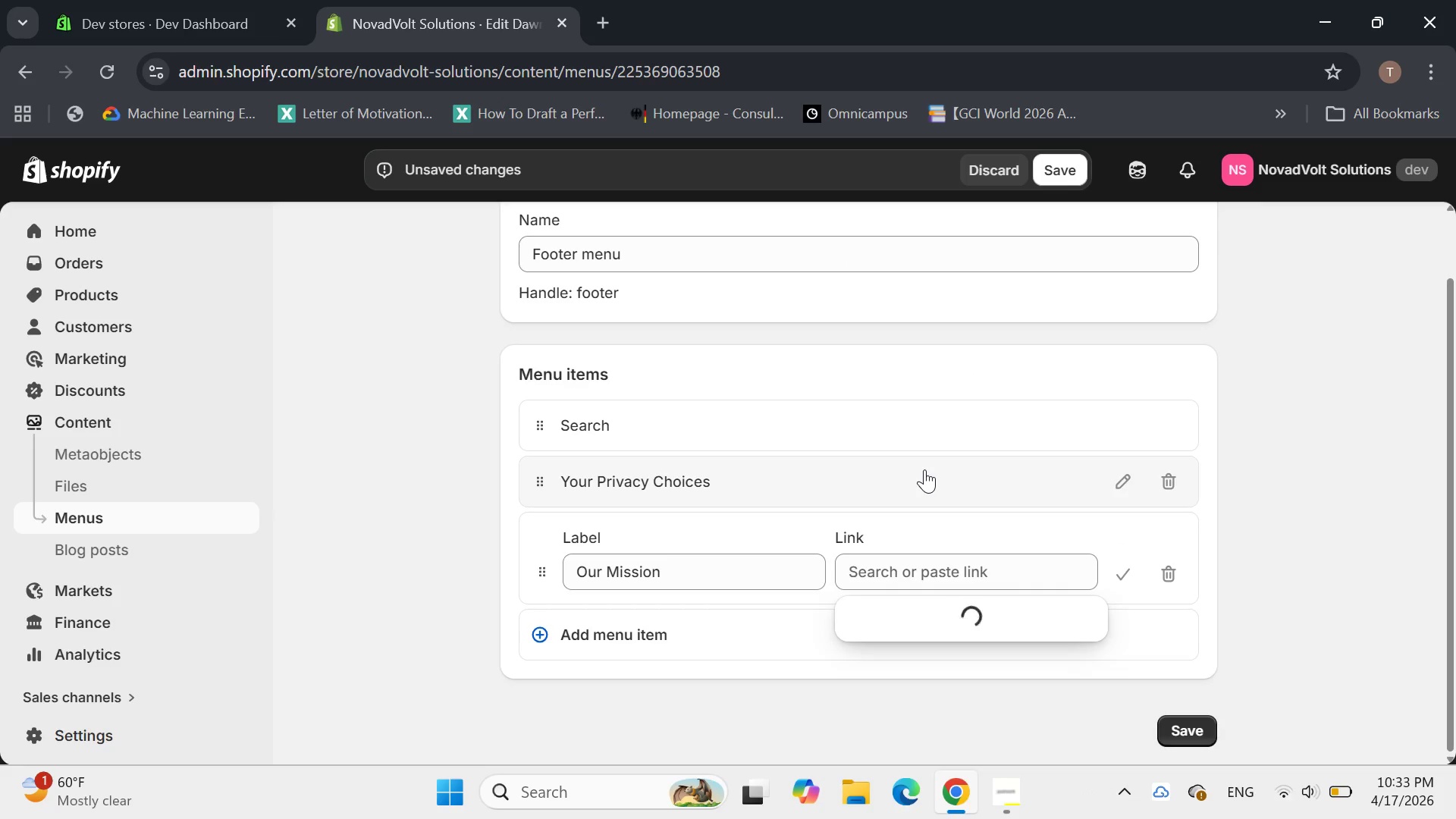 
wait(6.66)
 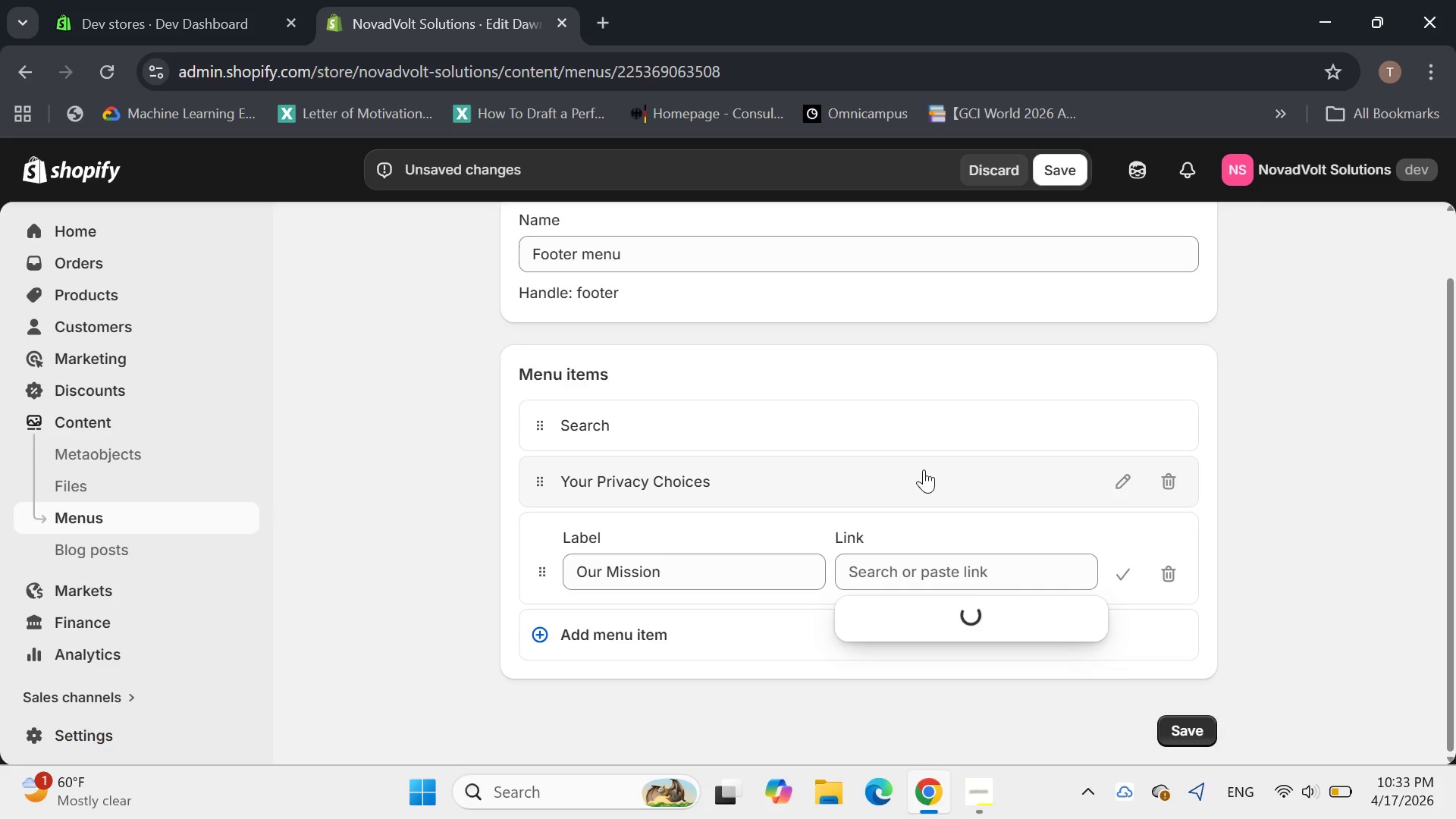 
left_click([908, 392])
 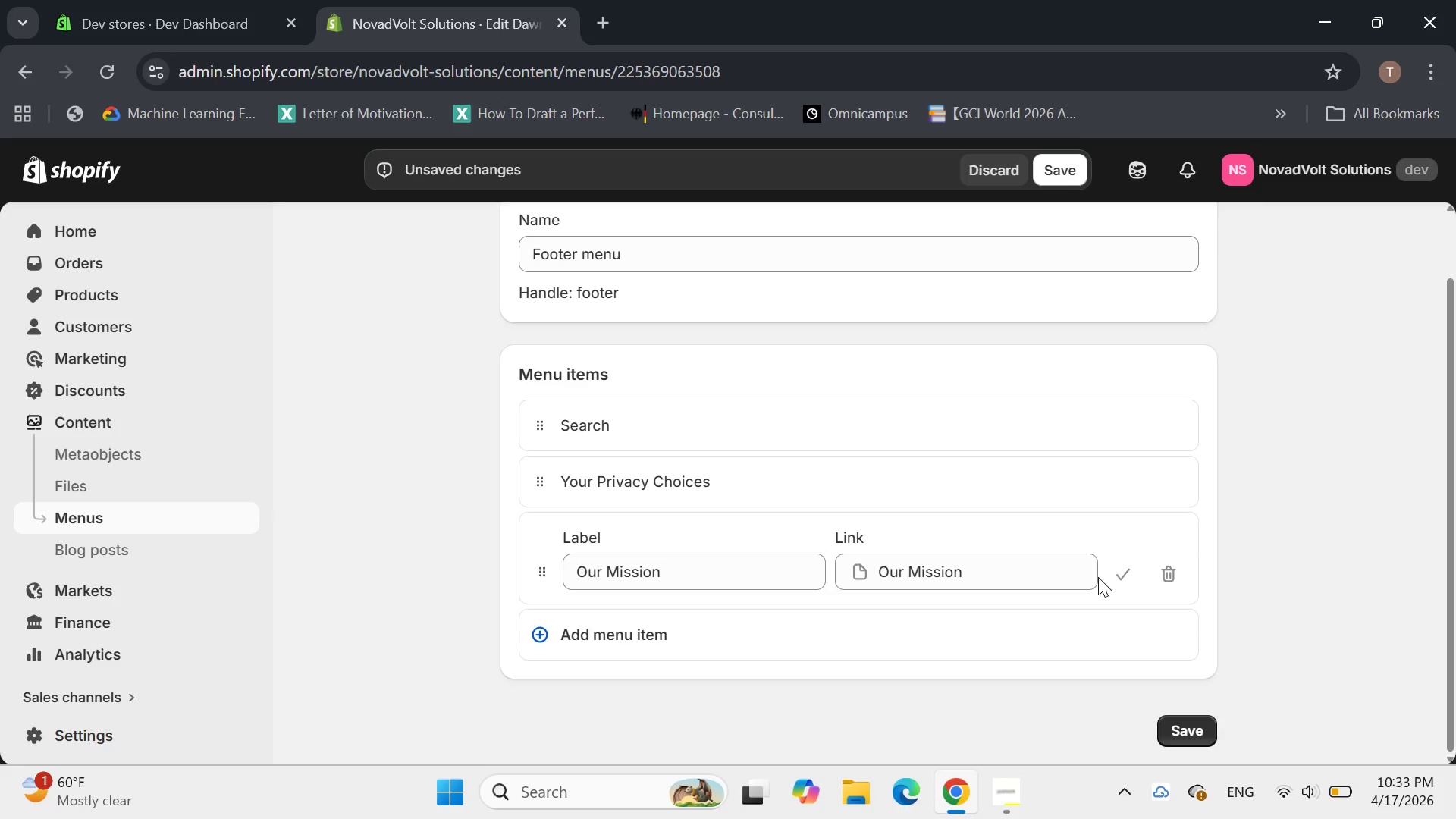 
left_click([1125, 576])
 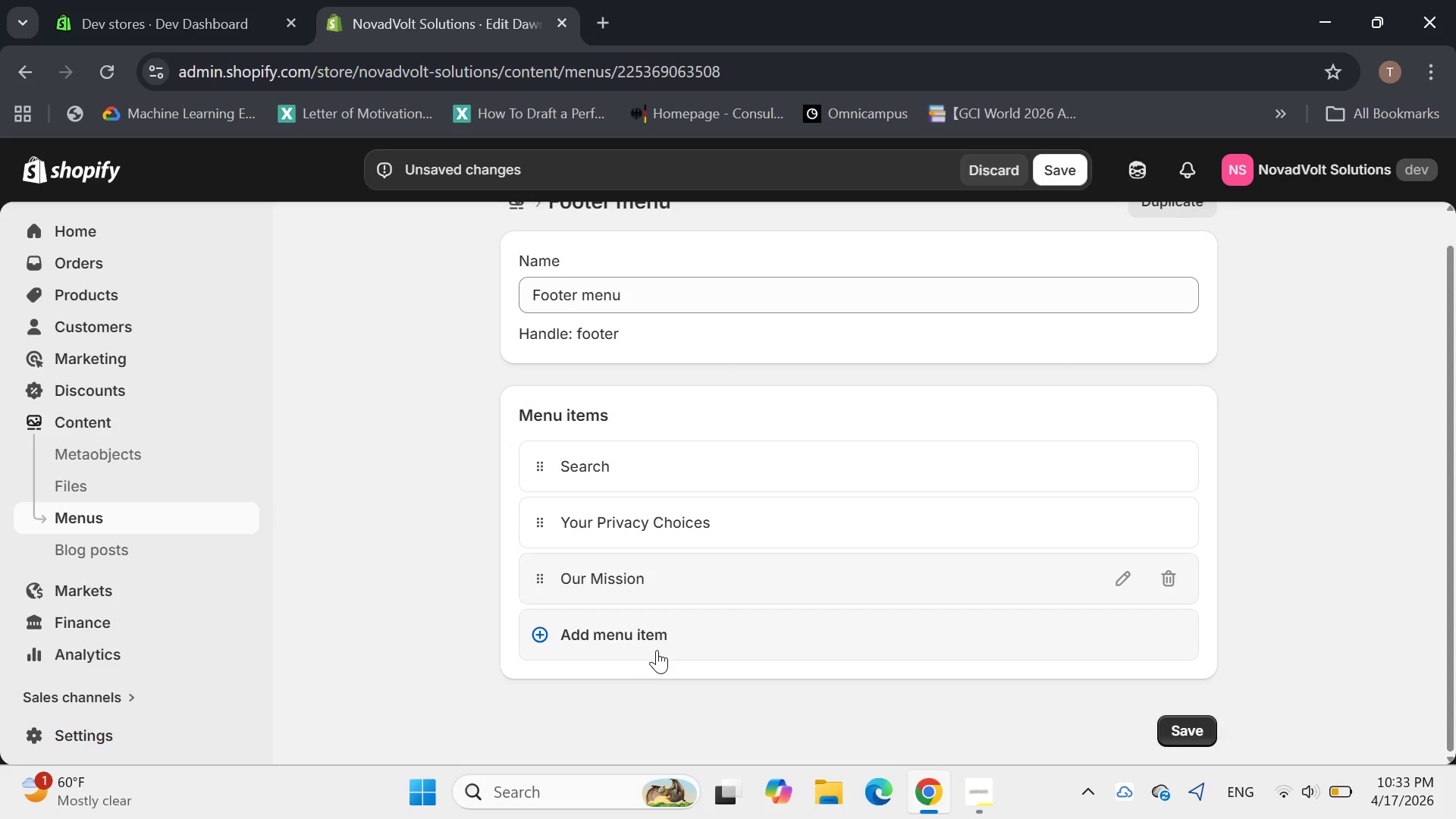 
left_click([651, 640])
 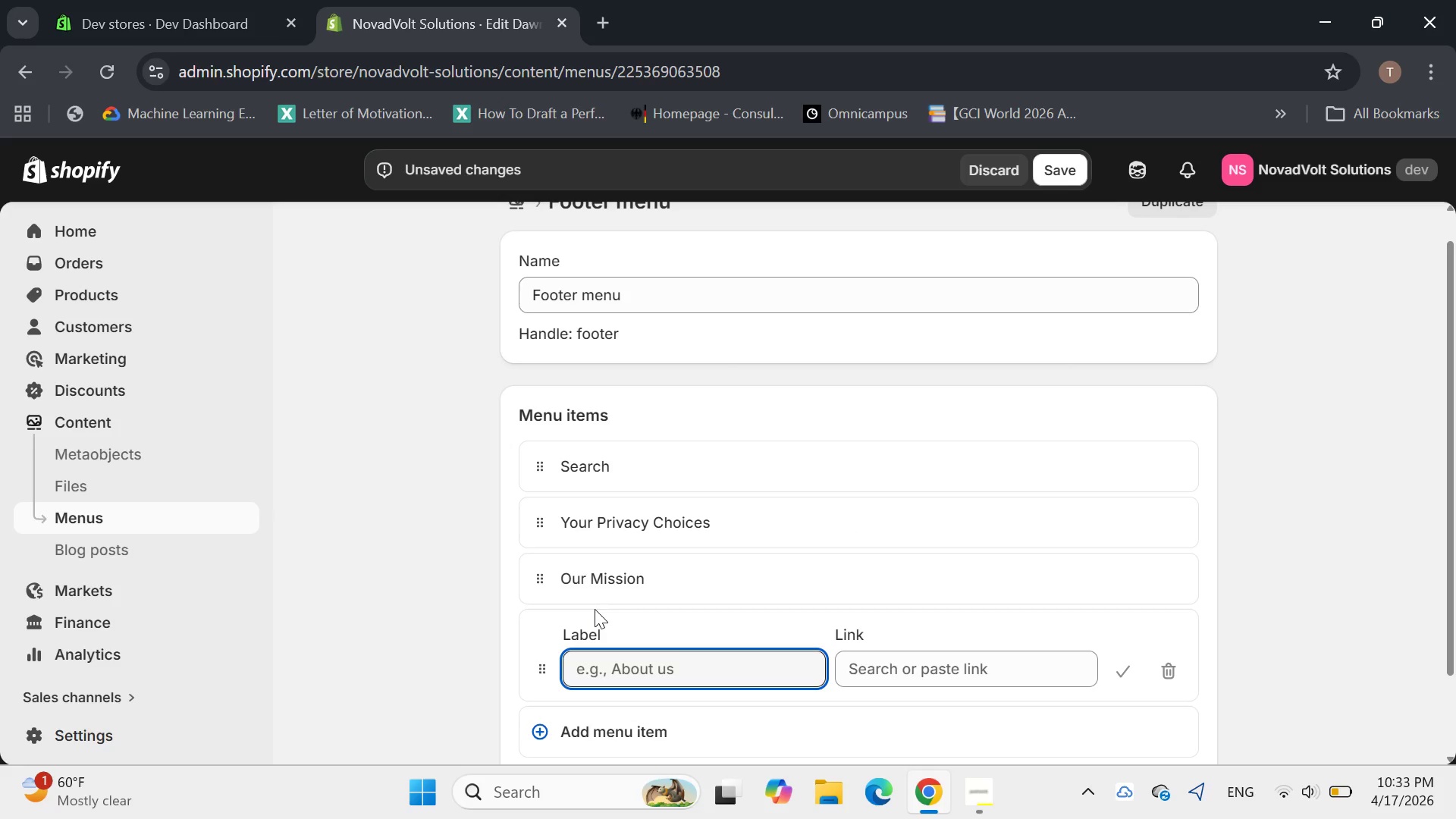 
type(Solar Sizing Guild)
 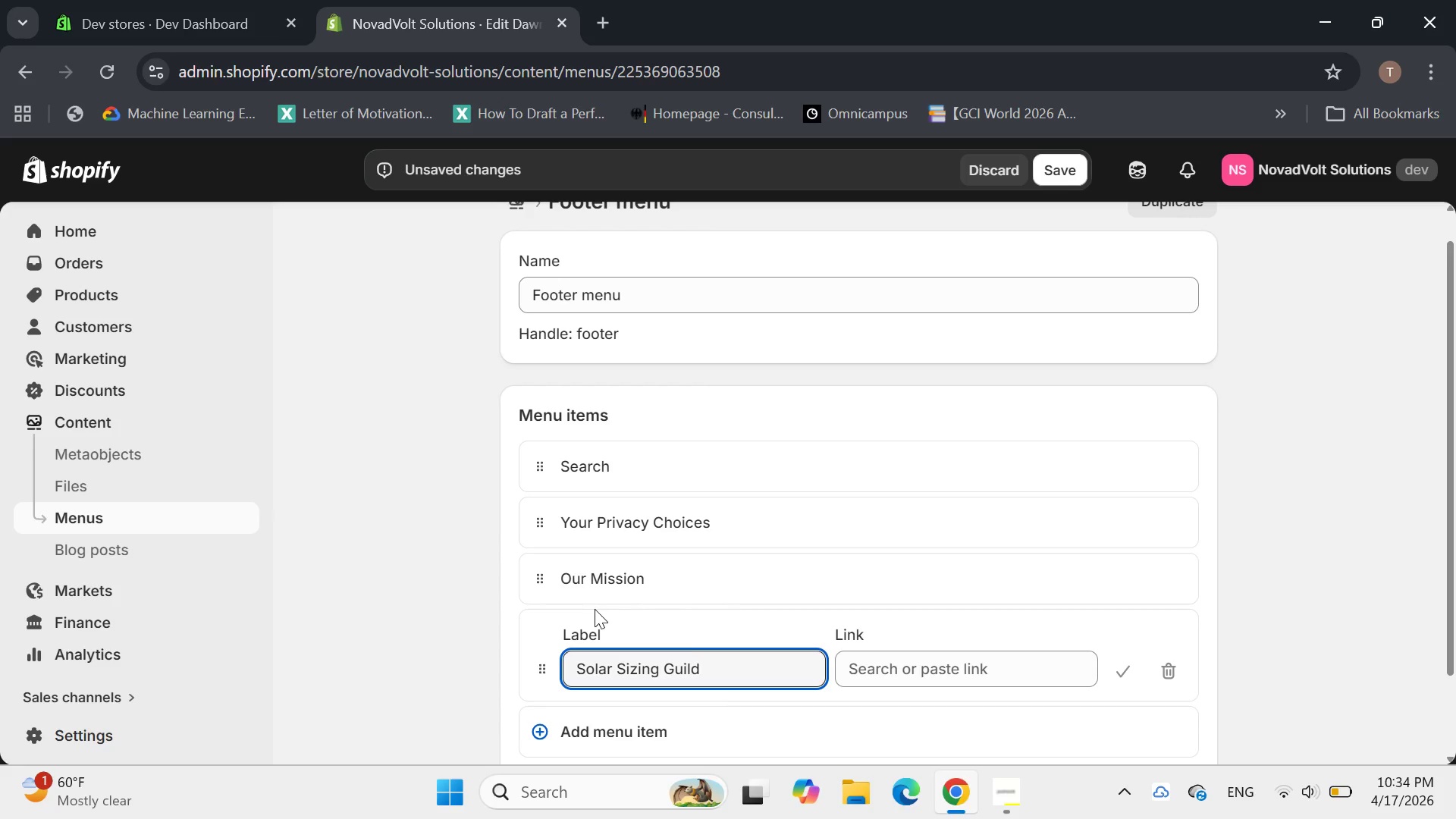 
key(Backspace)
key(Backspace)
type(de)
 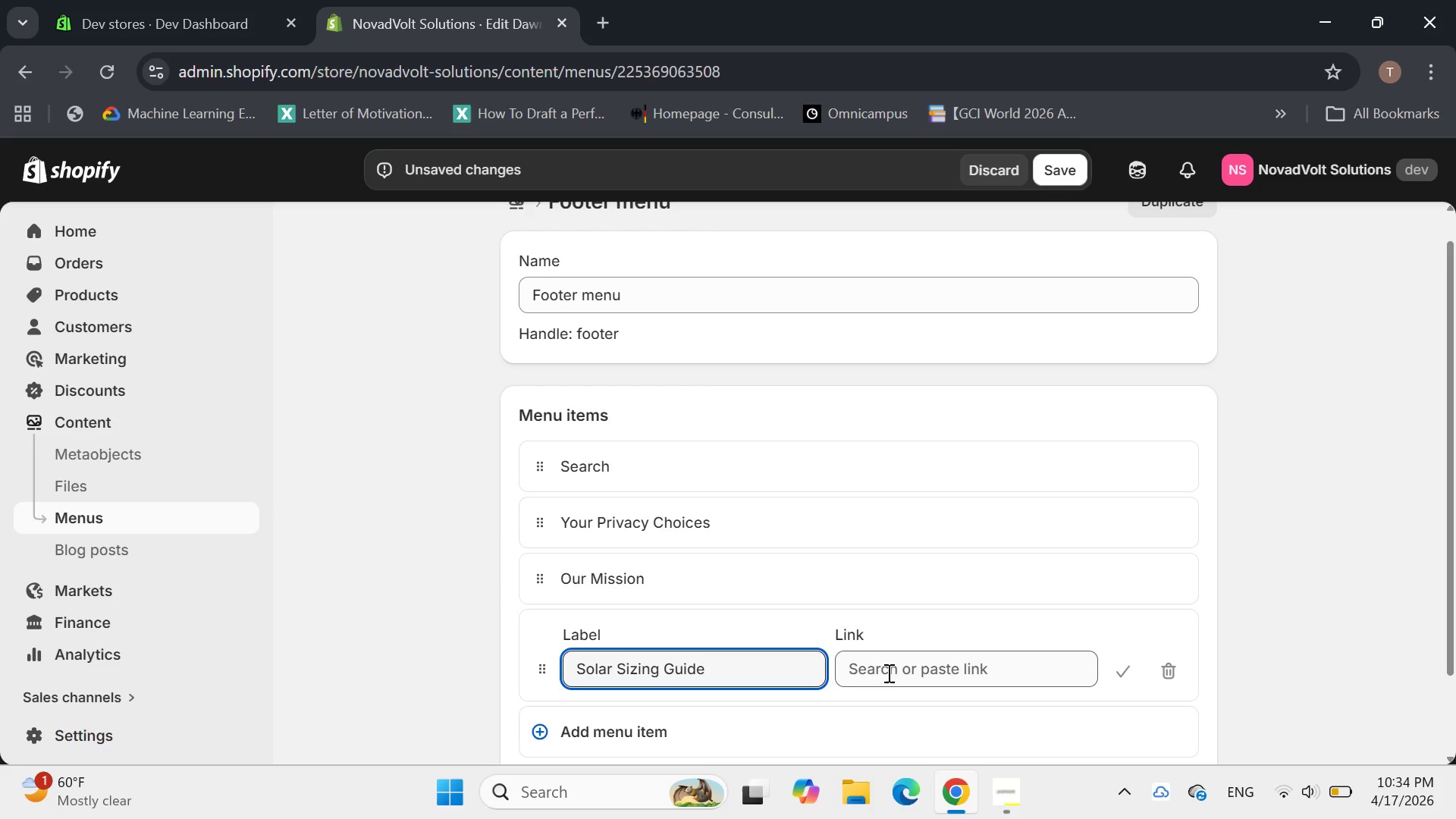 
left_click([891, 672])
 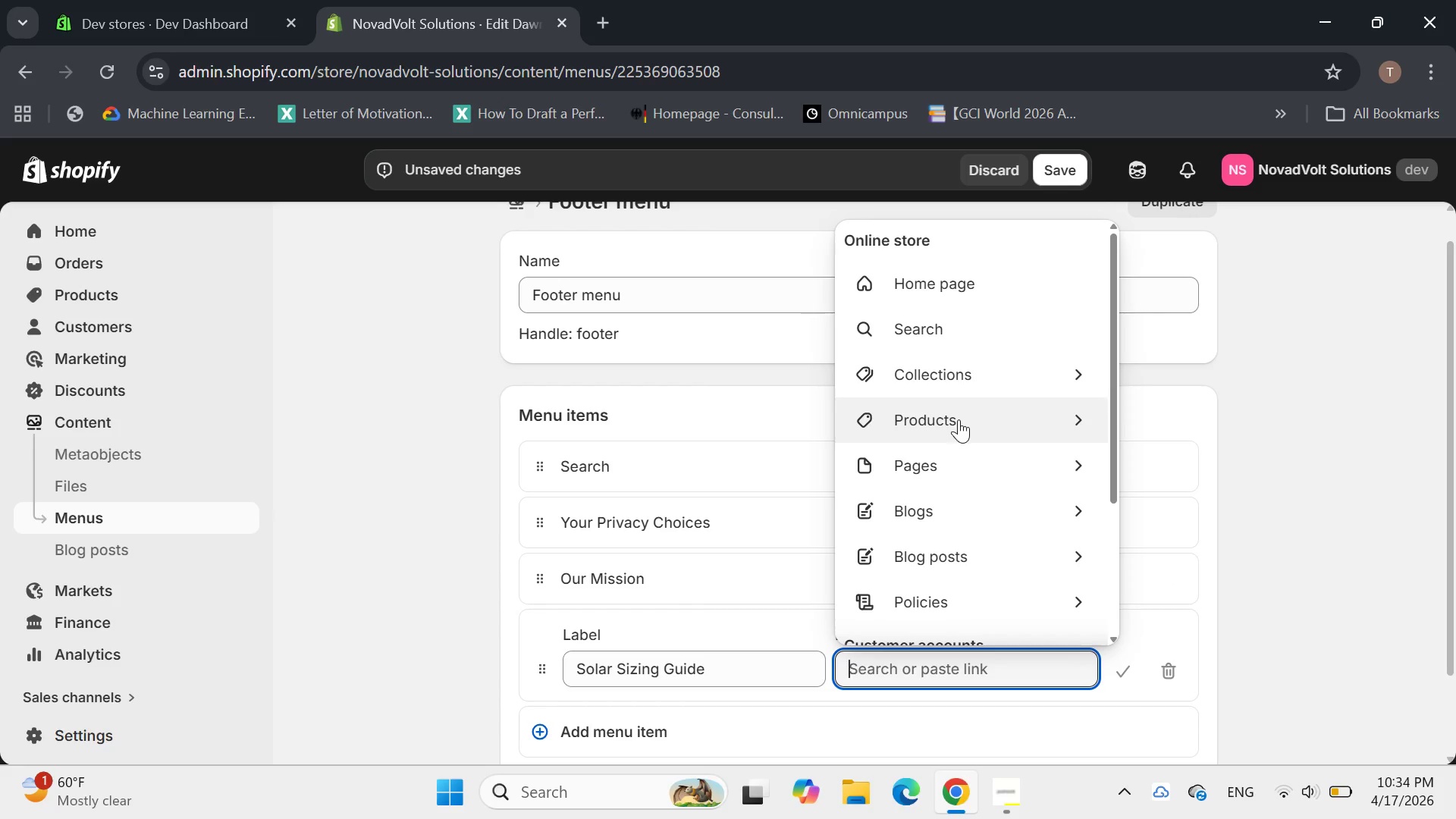 
left_click([951, 465])
 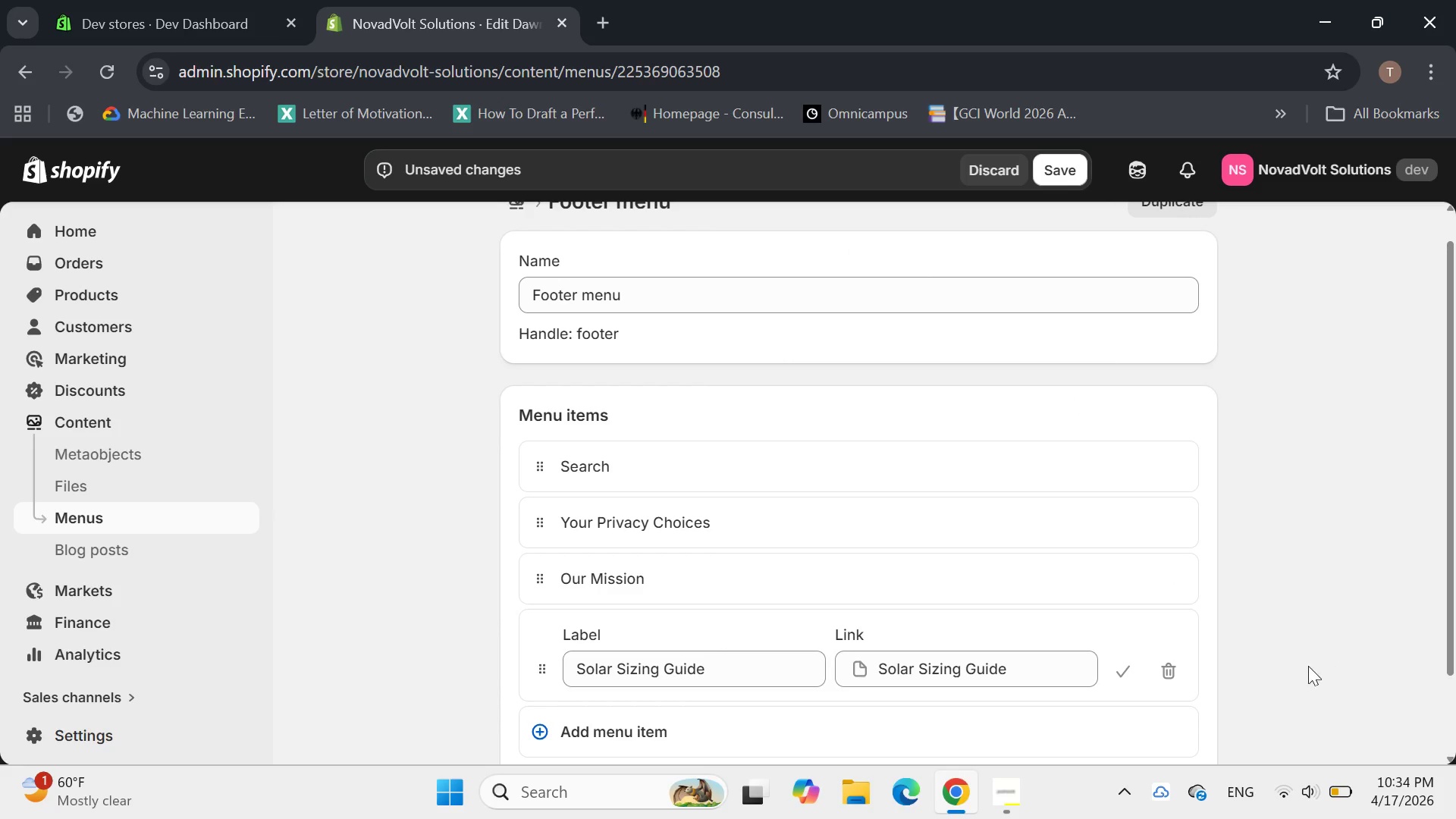 
wait(6.59)
 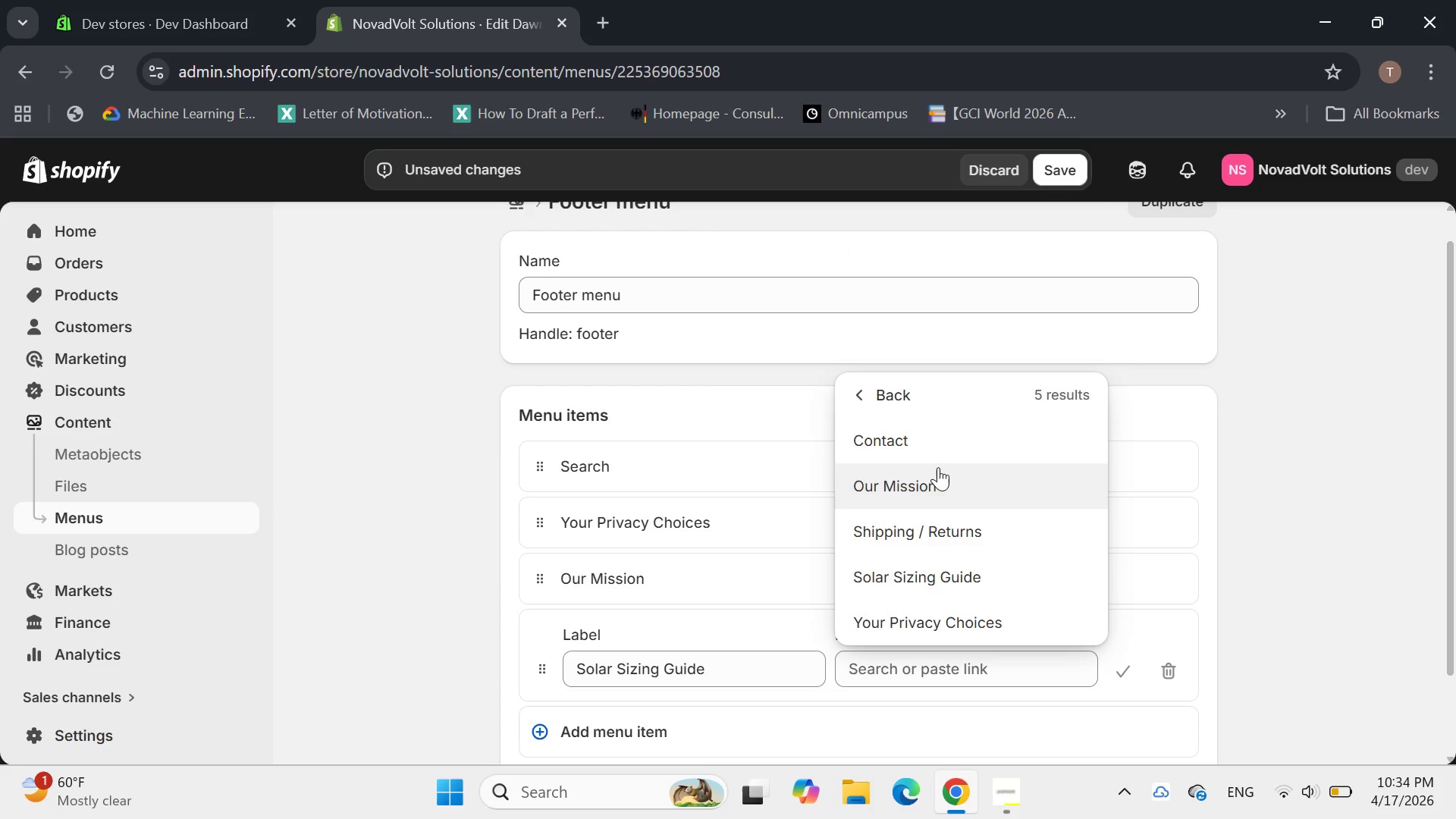 
scroll: coordinate [1147, 657], scroll_direction: down, amount: 3.0
 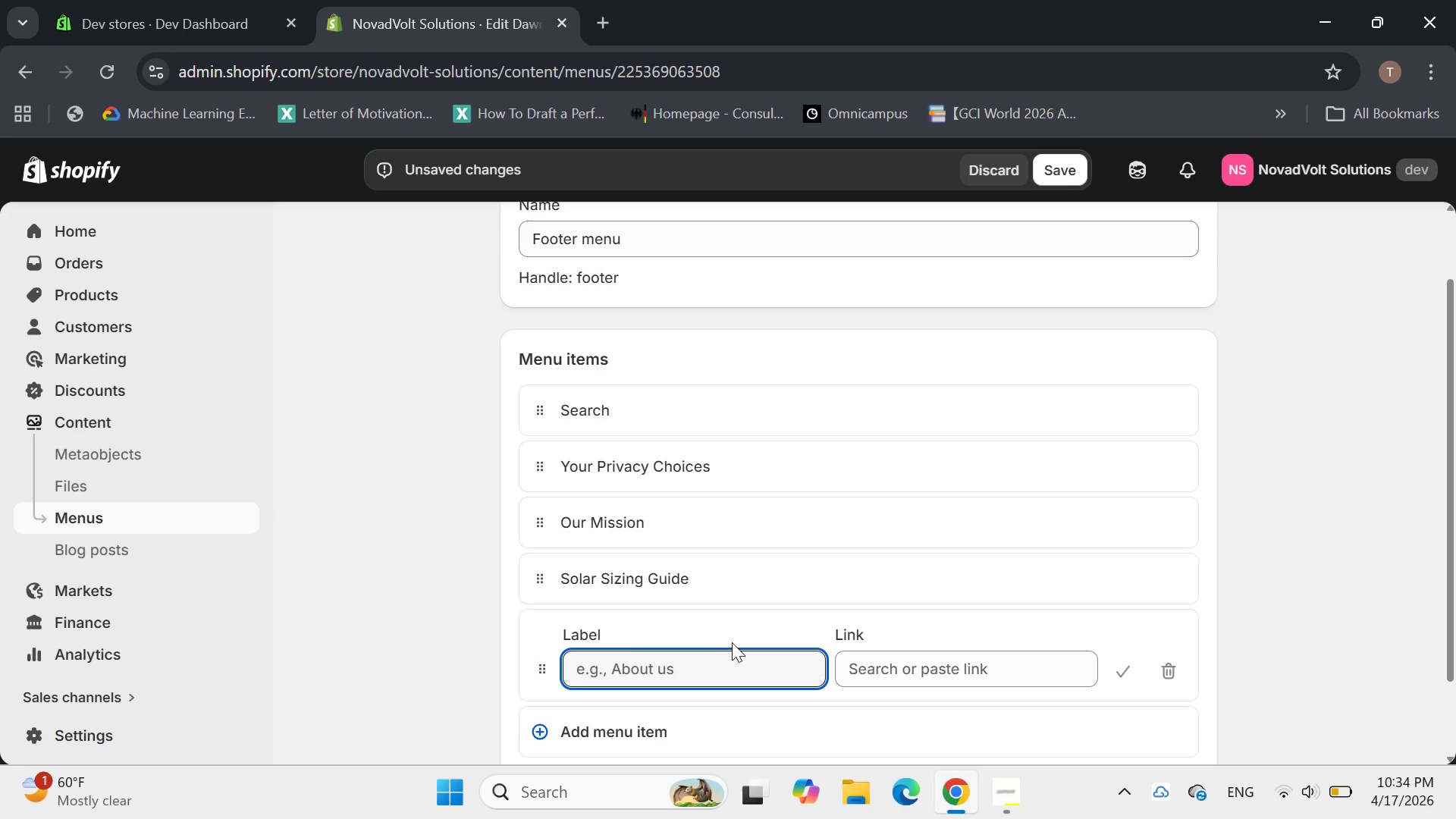 
type(Shipping & Returns)
 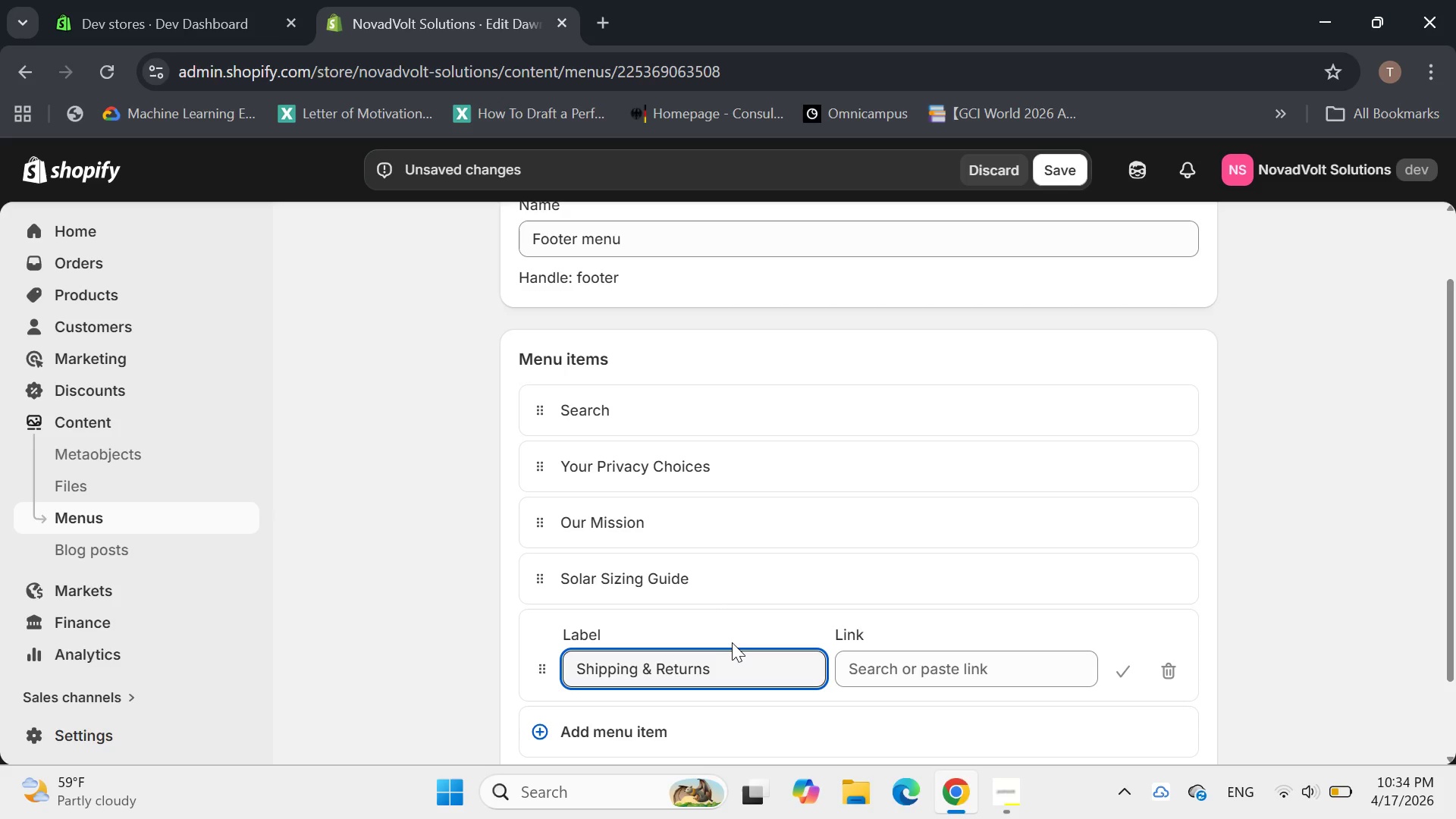 
left_click([942, 658])
 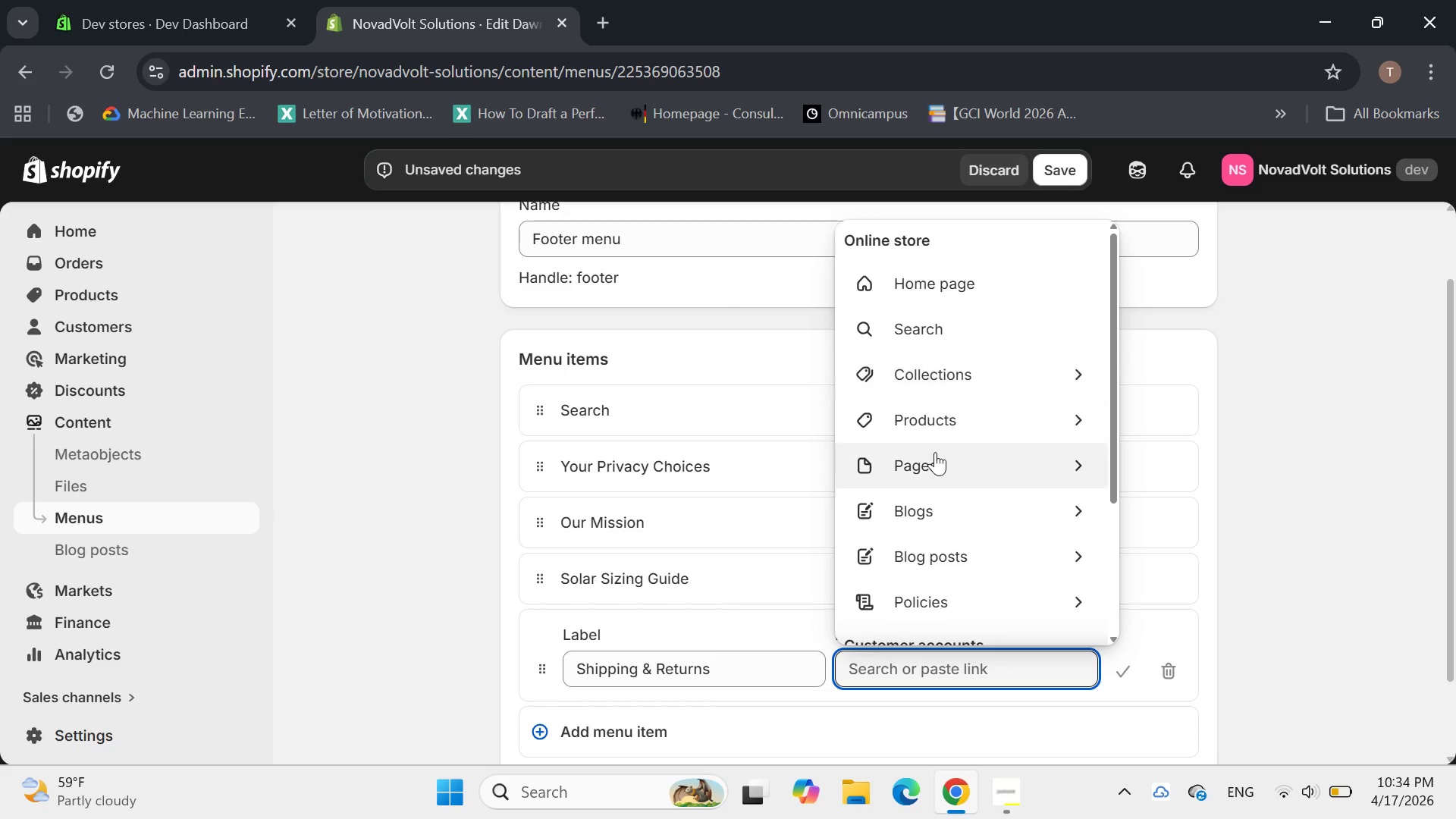 
mouse_move([936, 488])
 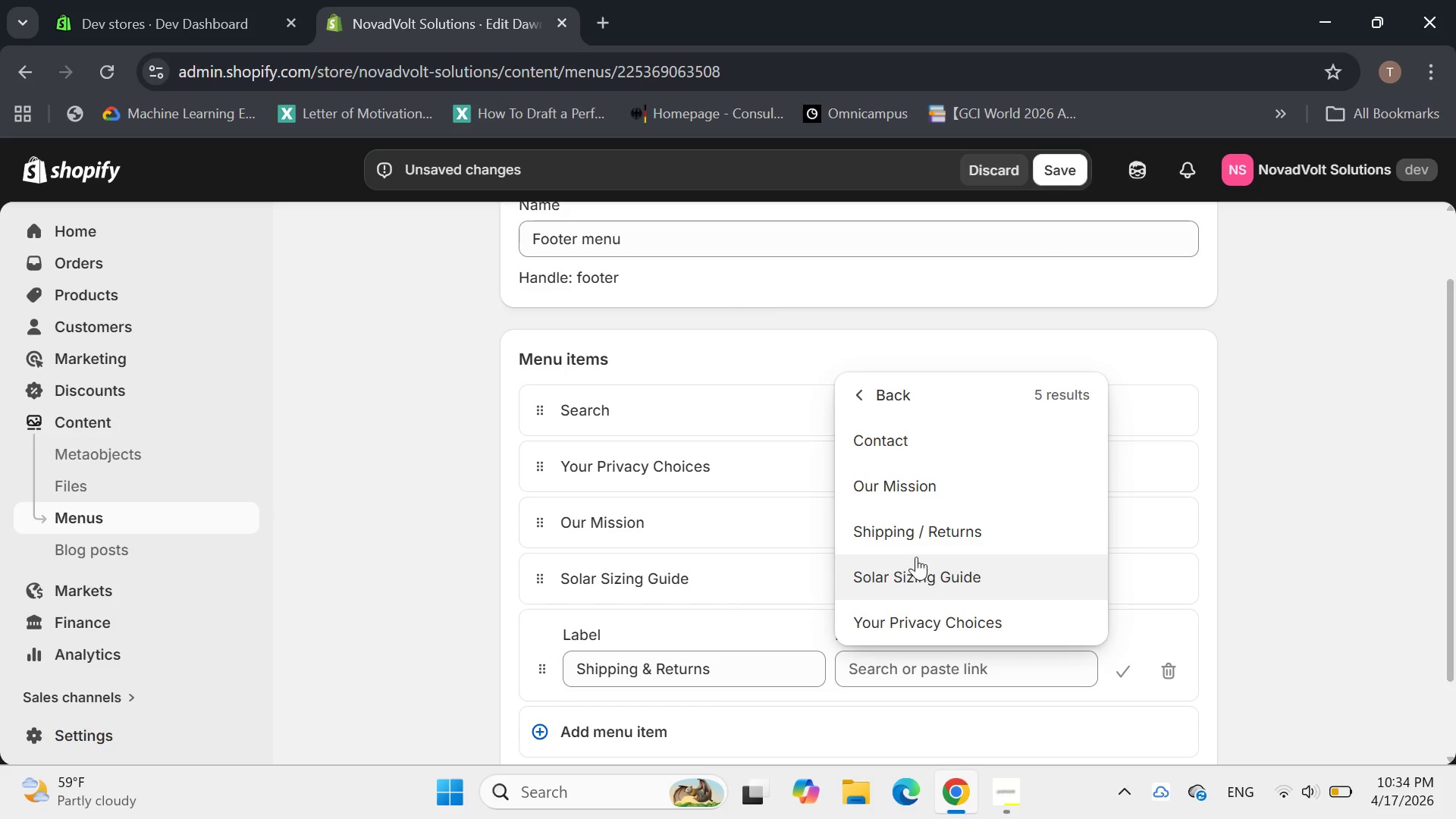 
left_click([905, 543])
 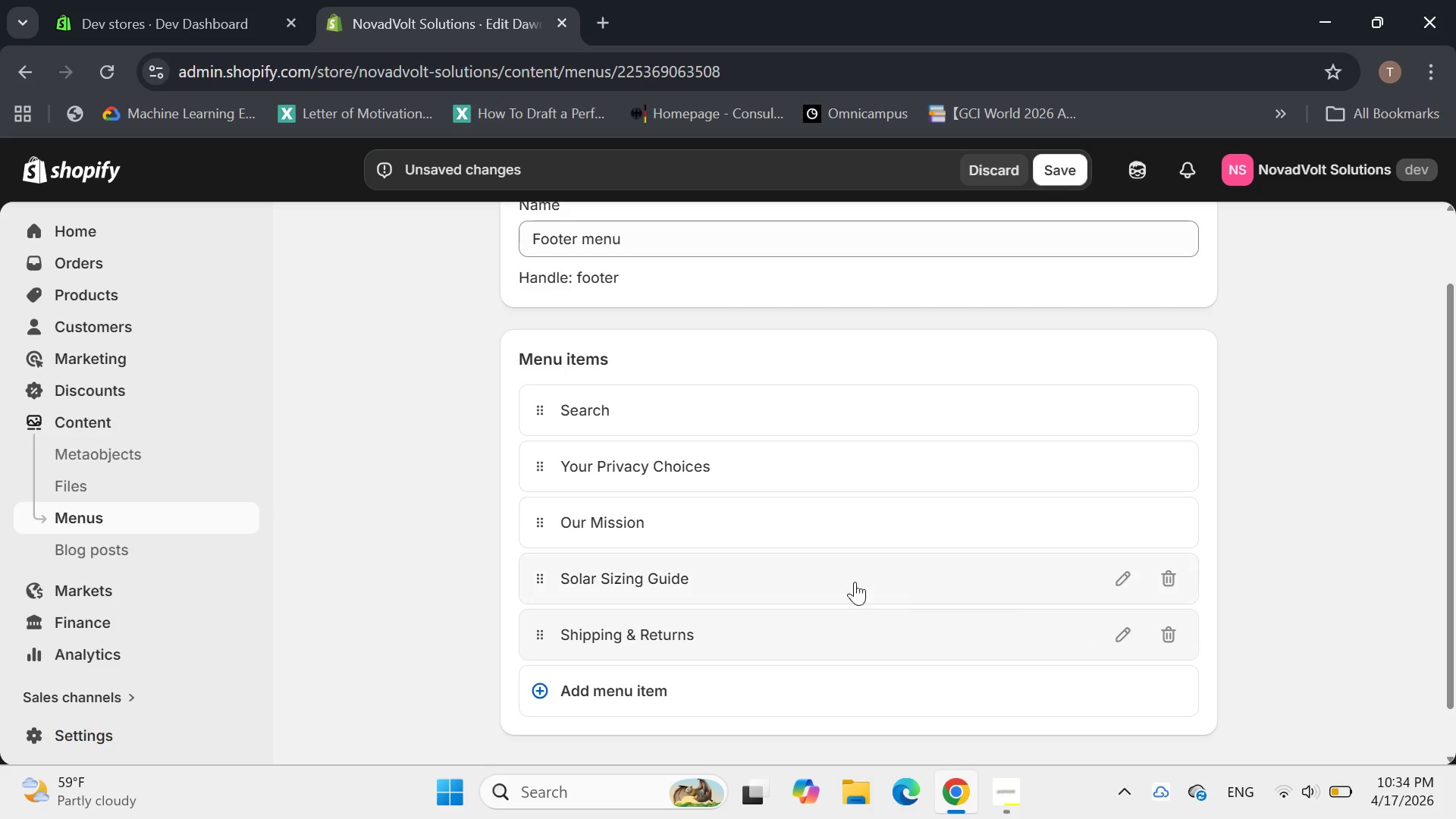 
scroll: coordinate [665, 486], scroll_direction: down, amount: 4.0
 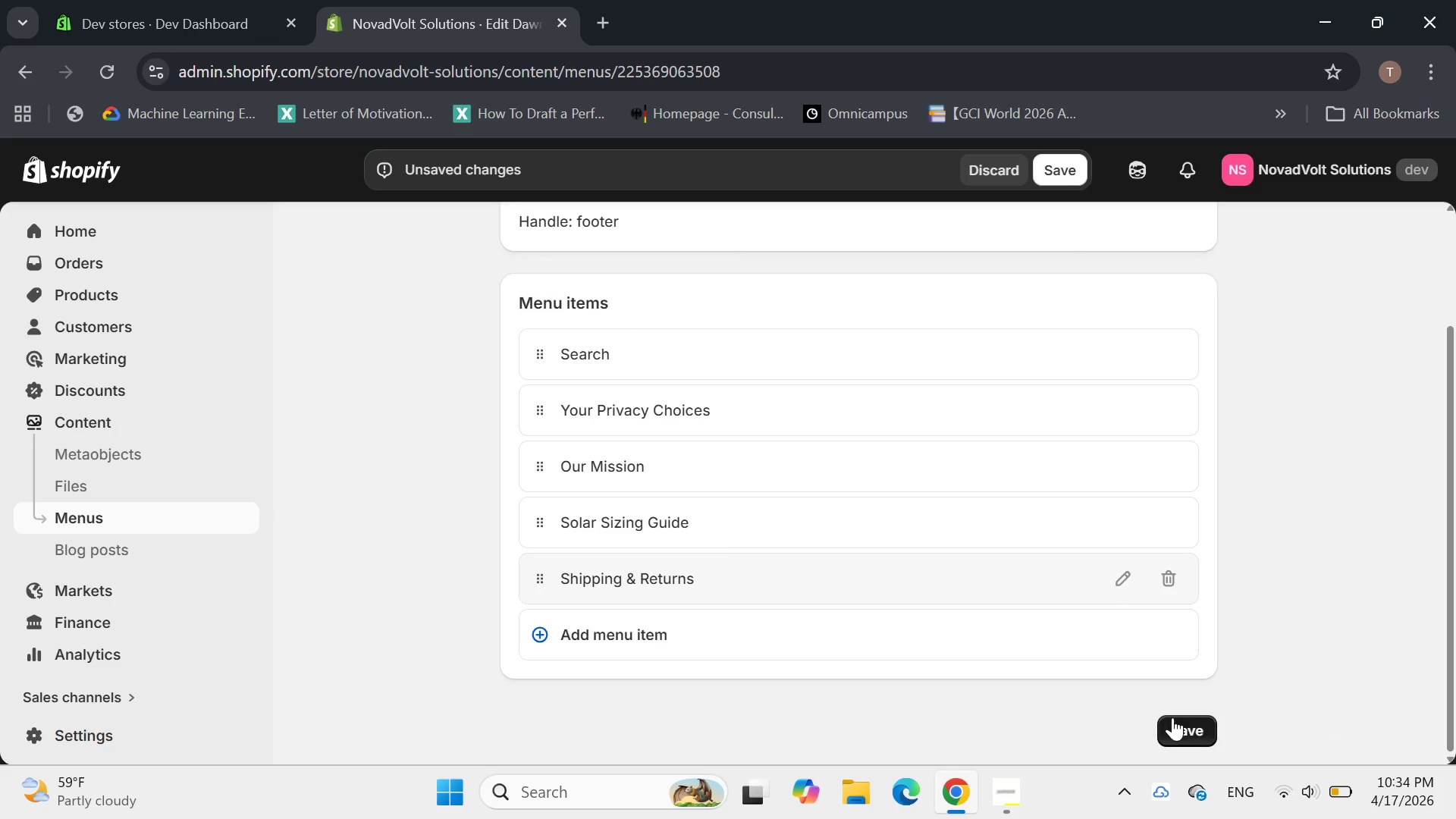 
left_click([1186, 726])
 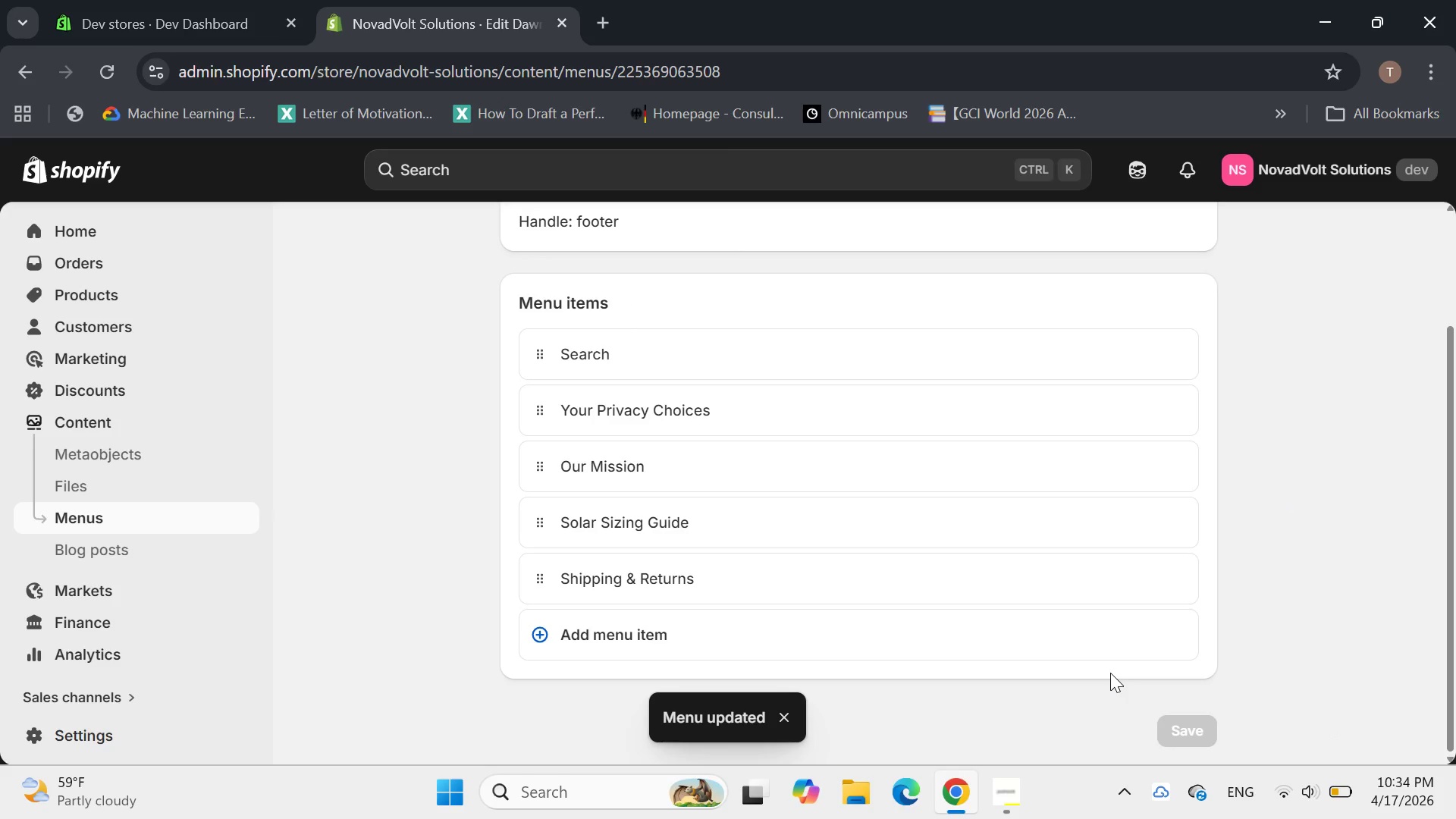 
wait(5.17)
 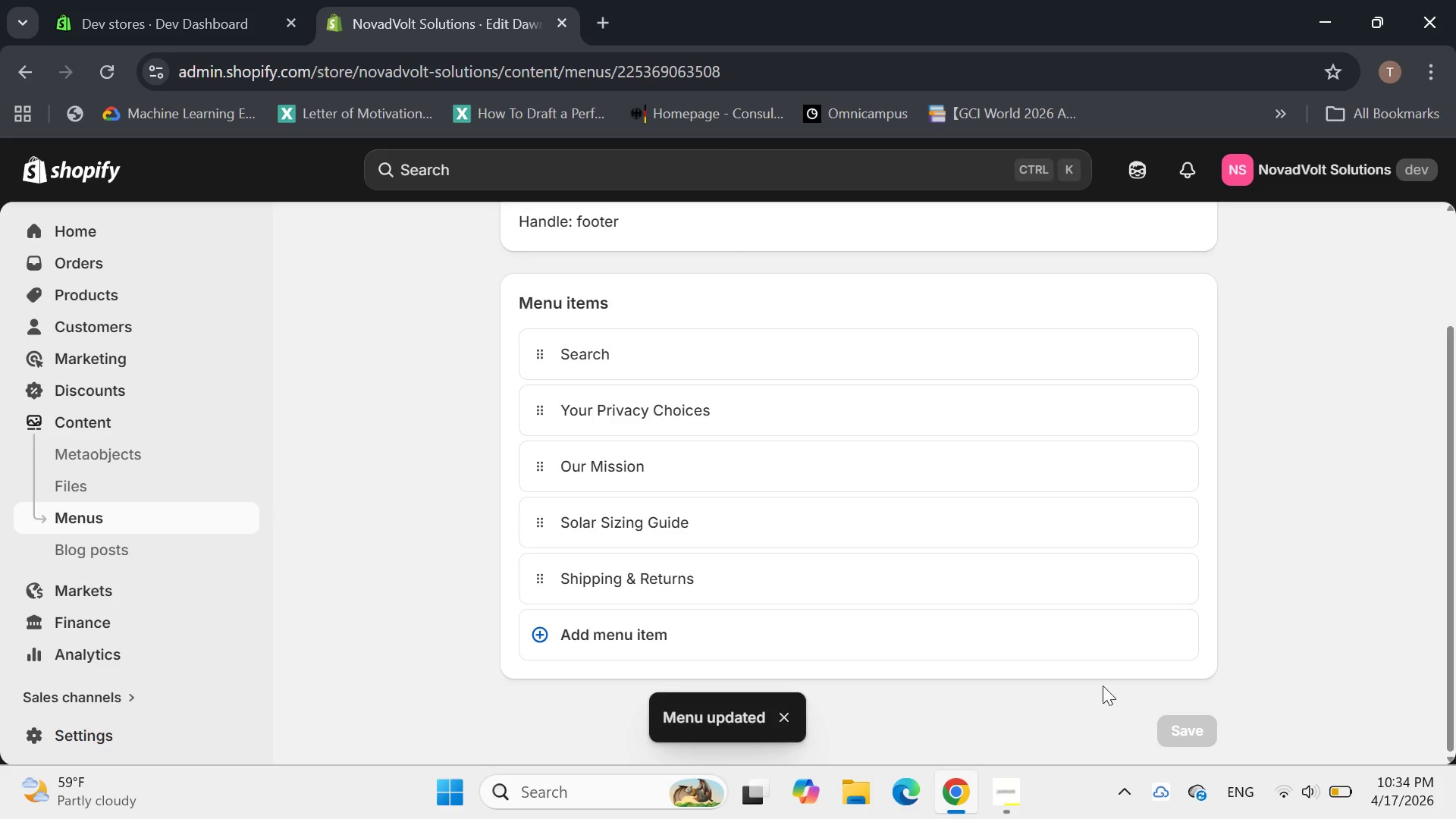 
scroll: coordinate [682, 419], scroll_direction: down, amount: 1.0
 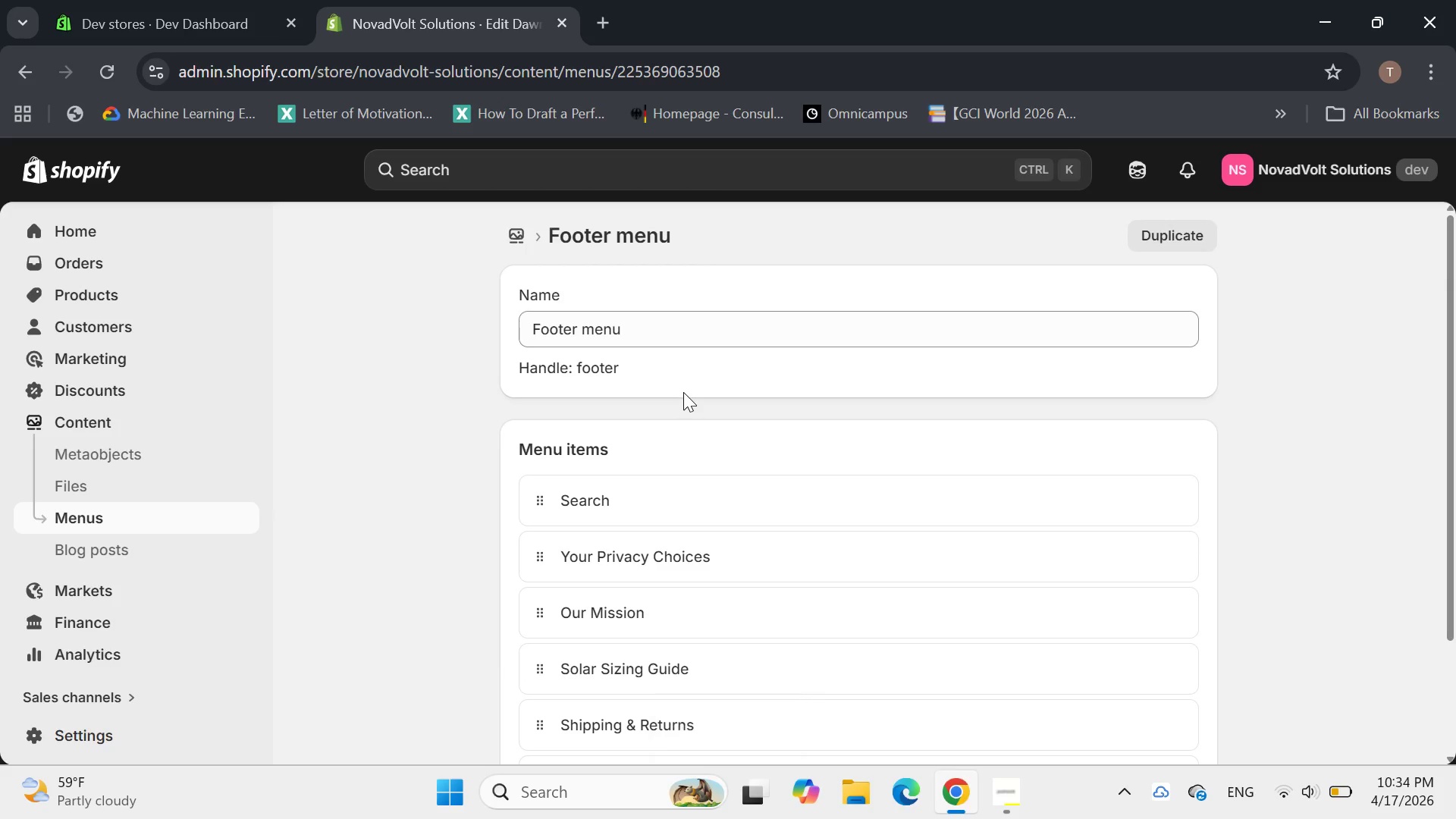 
scroll: coordinate [683, 392], scroll_direction: up, amount: 2.0
 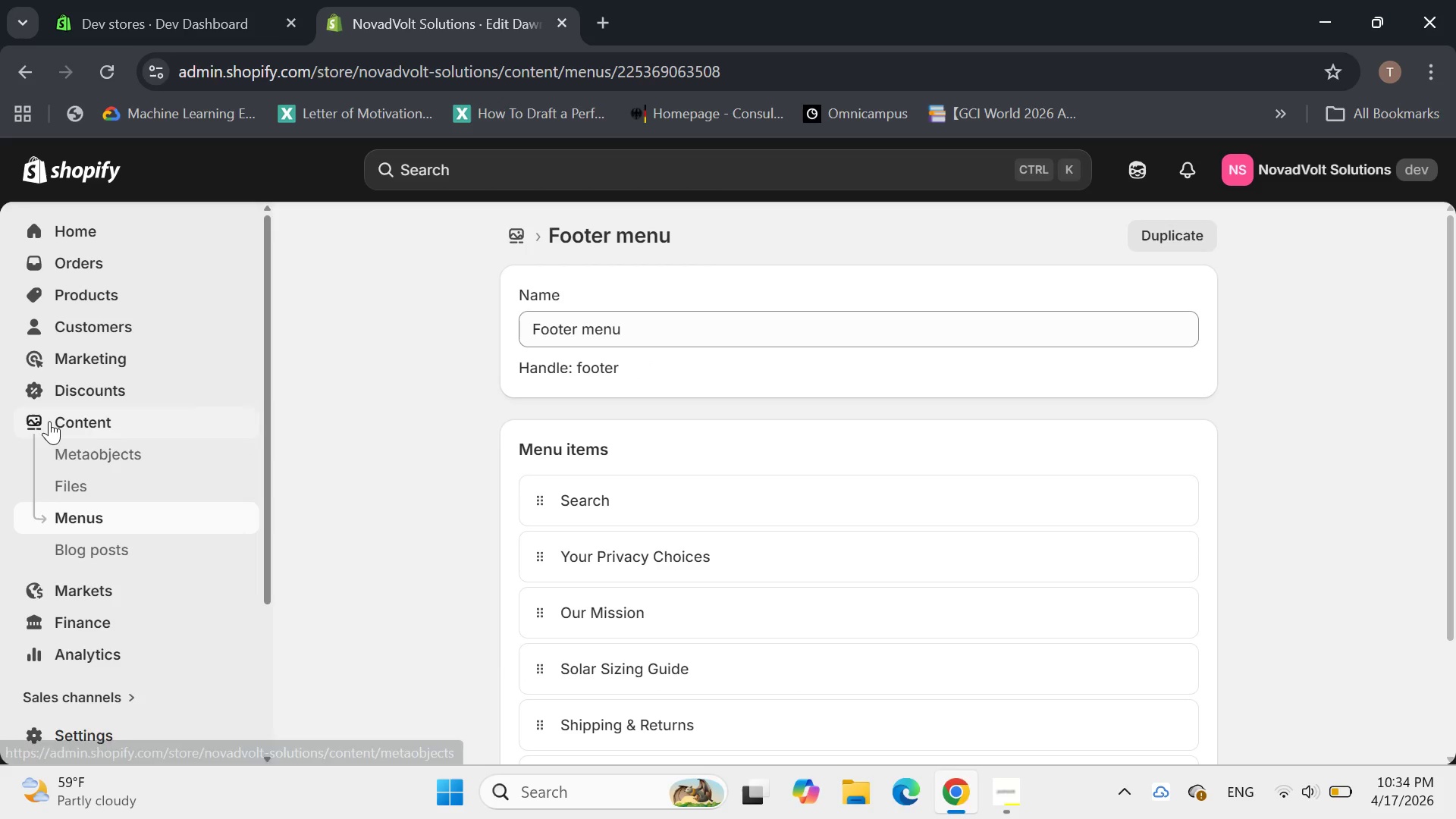 
scroll: coordinate [98, 573], scroll_direction: down, amount: 2.0
 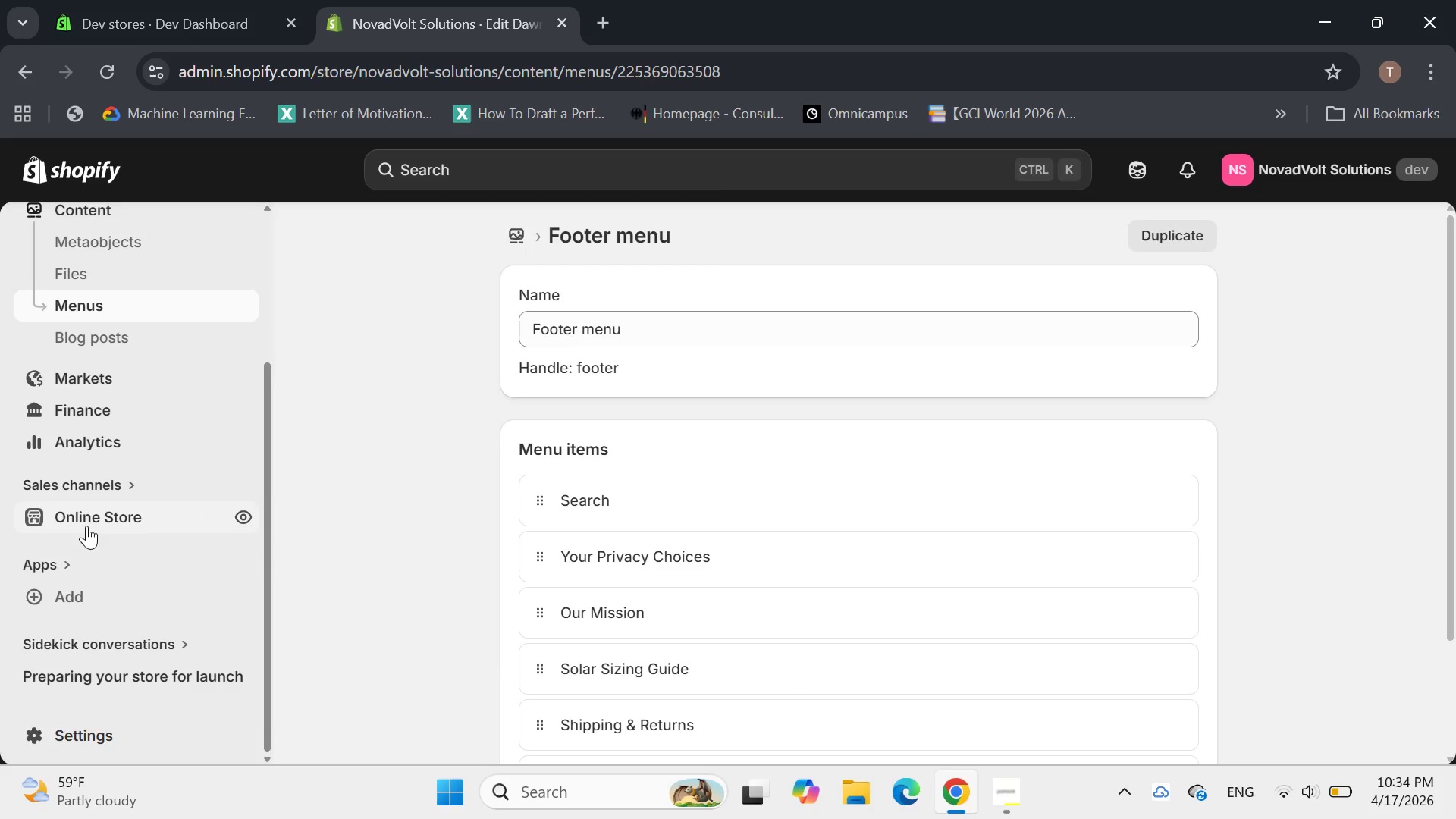 
left_click([84, 514])
 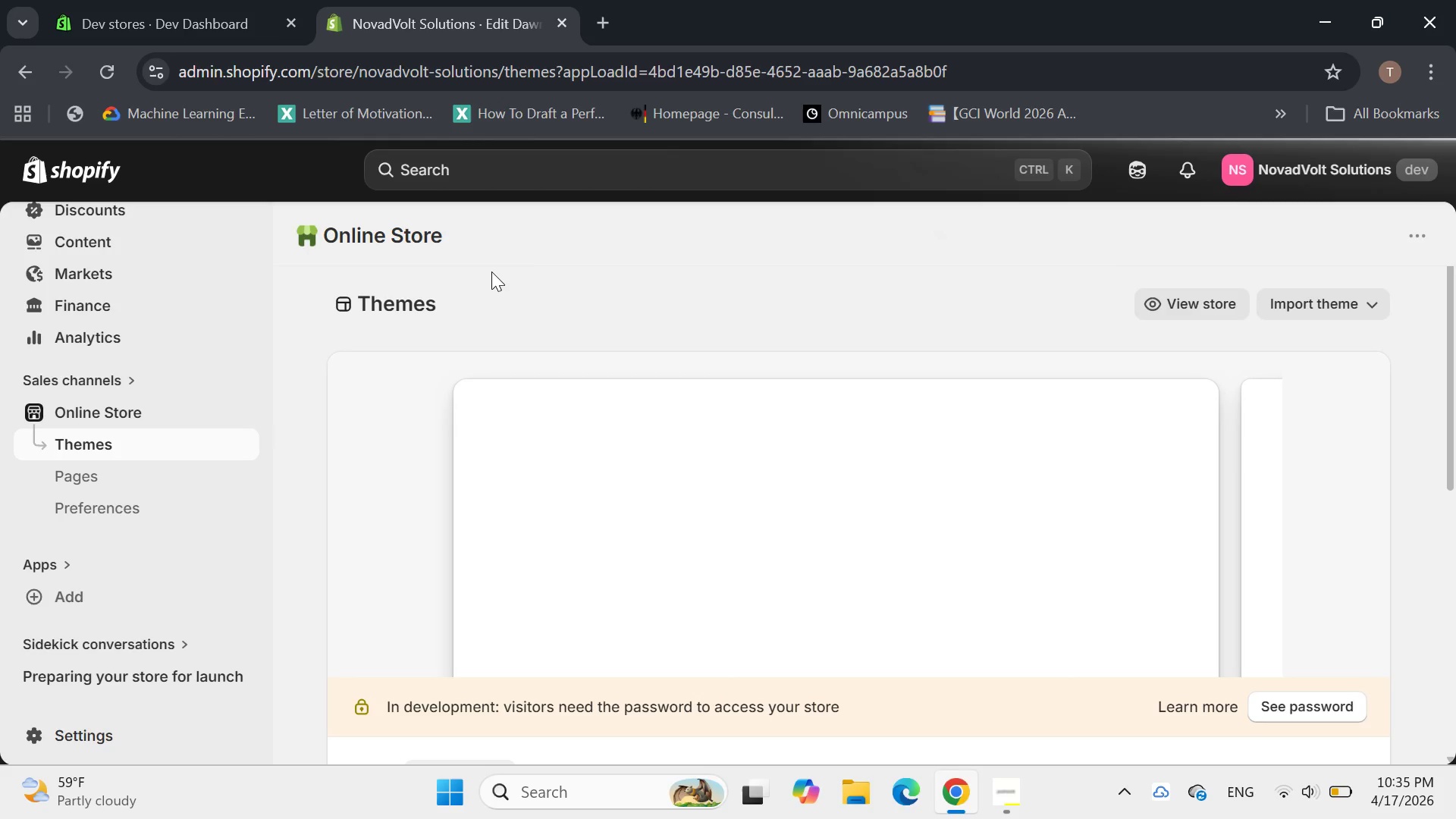 
wait(7.33)
 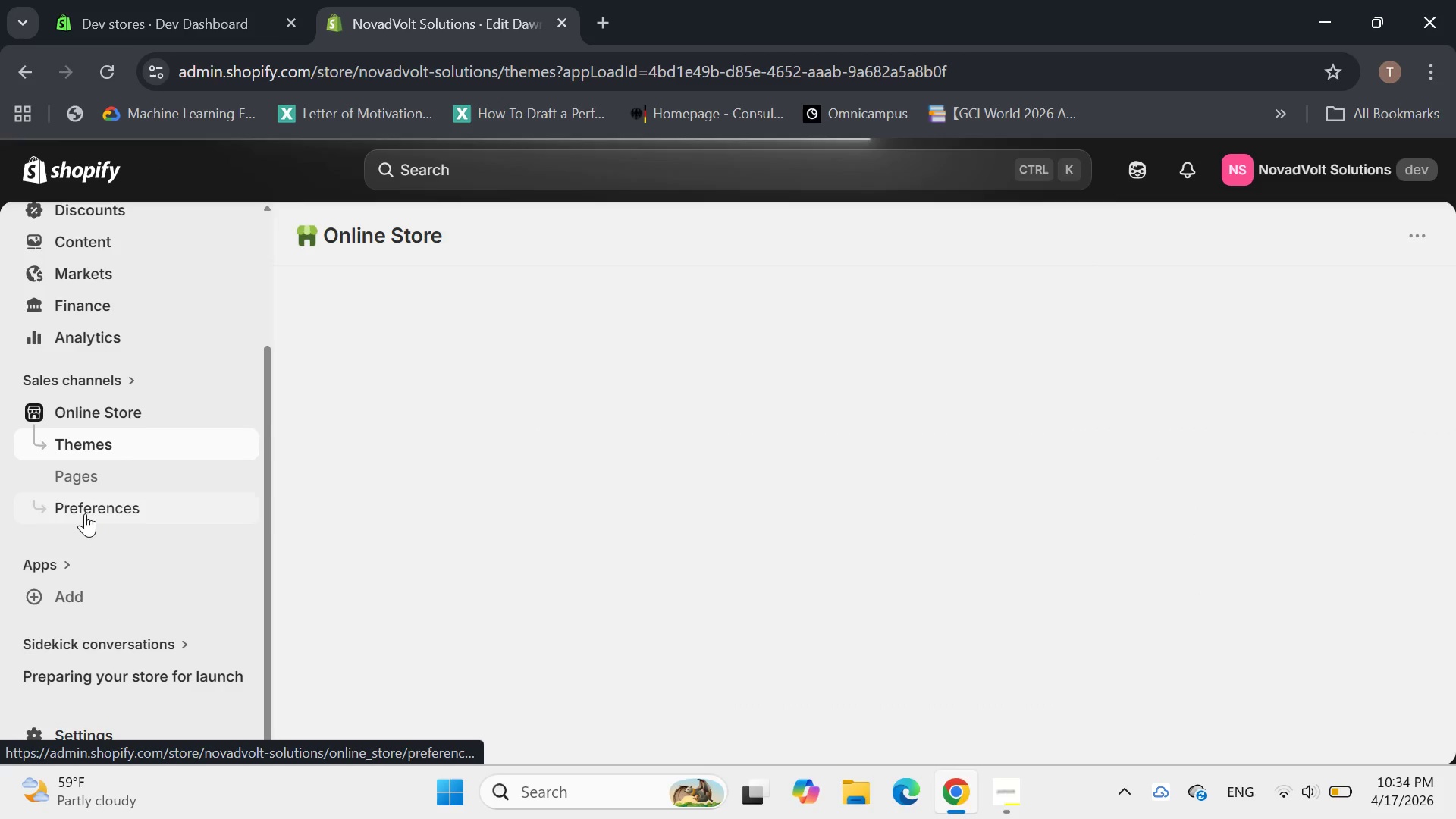 
left_click([1222, 298])
 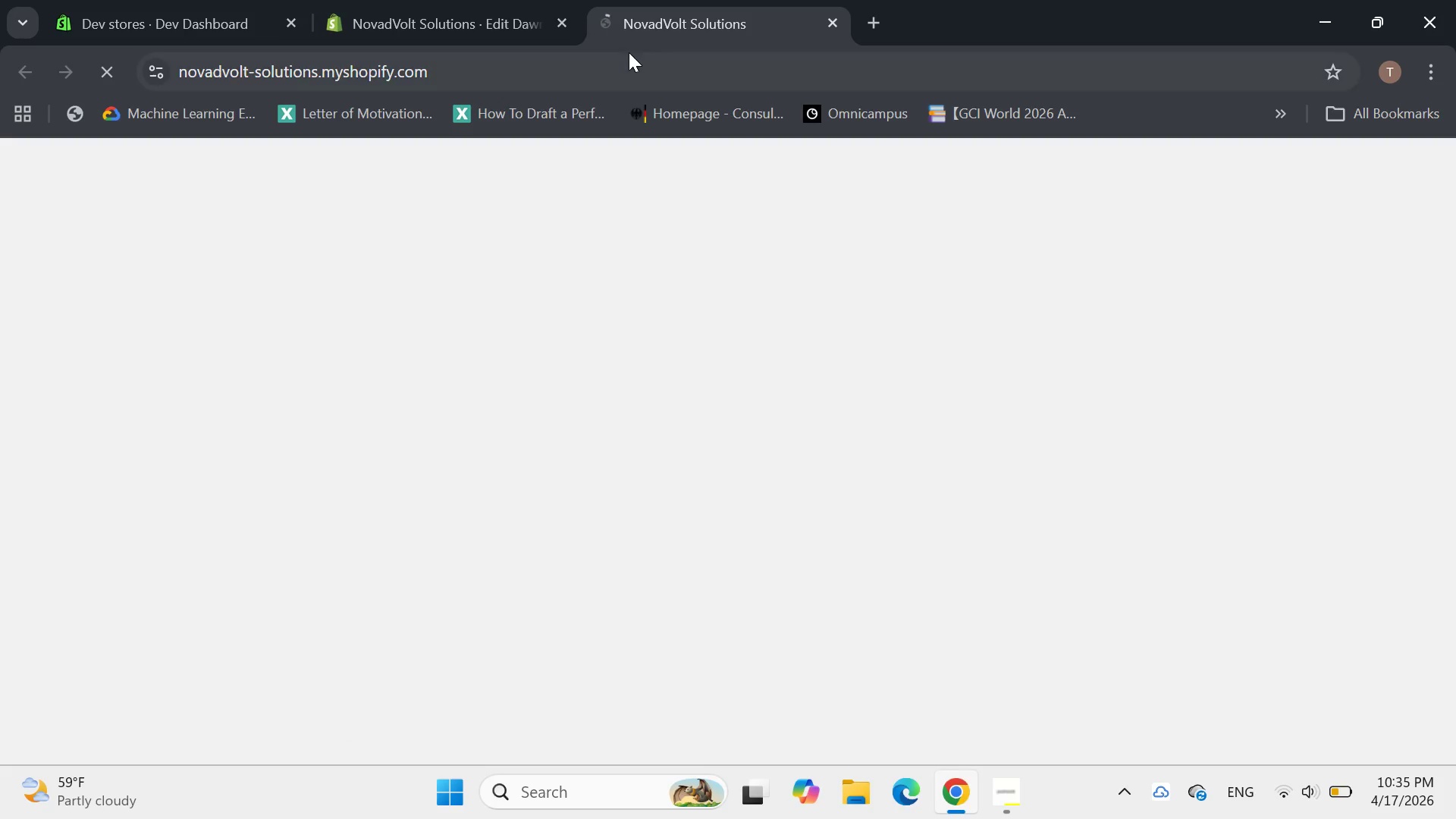 
wait(8.27)
 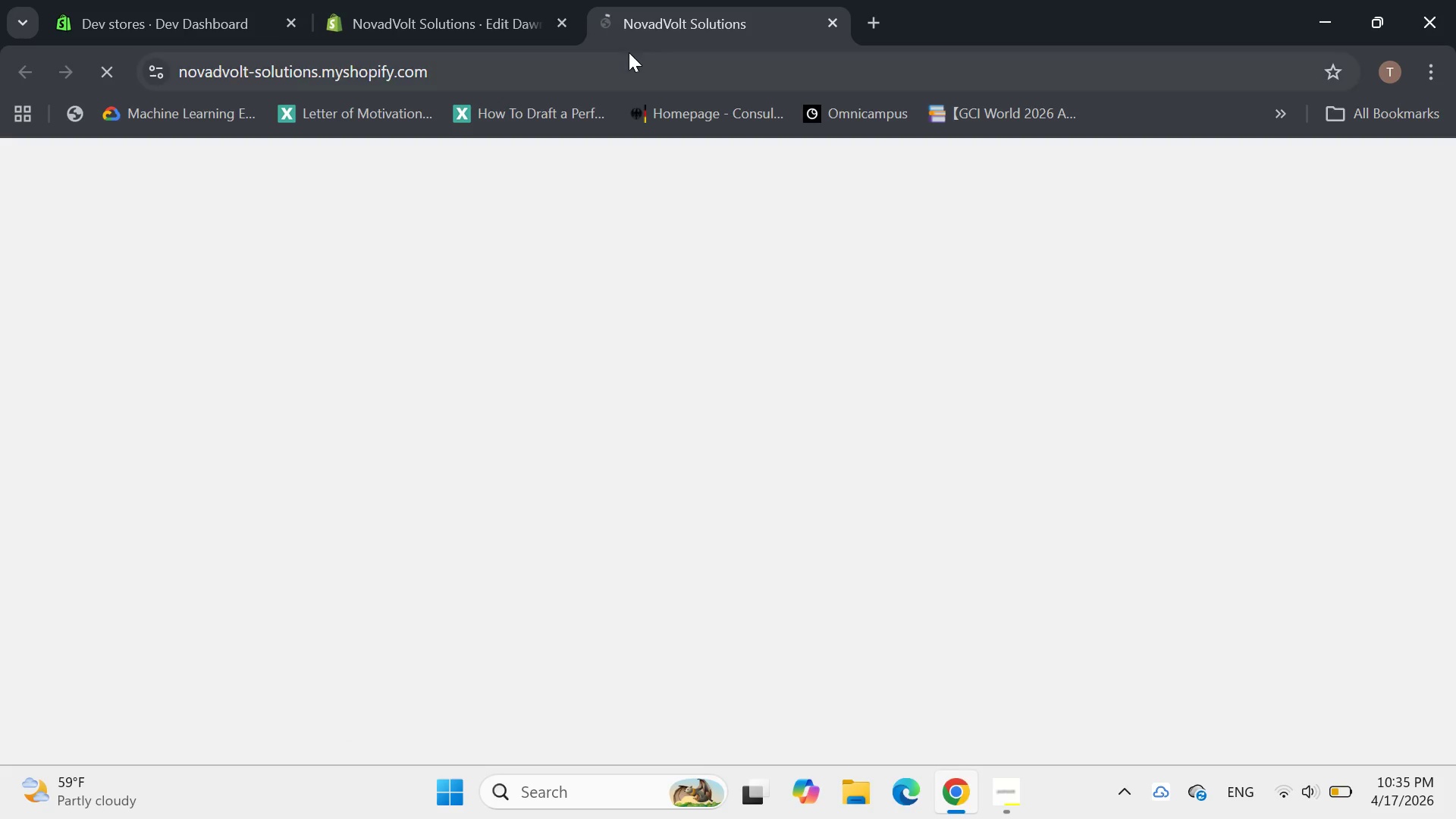 
left_click([678, 235])
 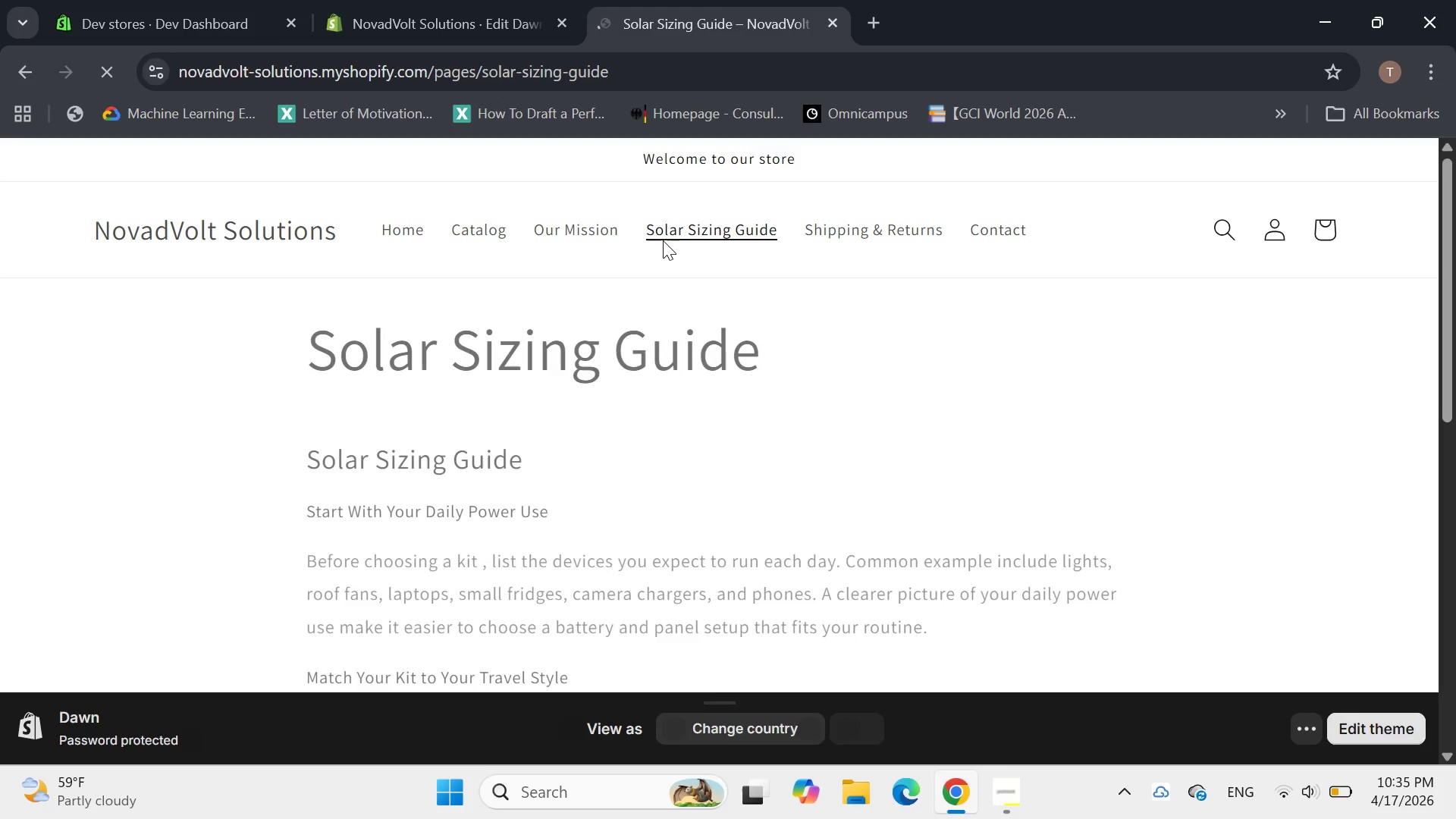 
scroll: coordinate [679, 231], scroll_direction: up, amount: 2.0
 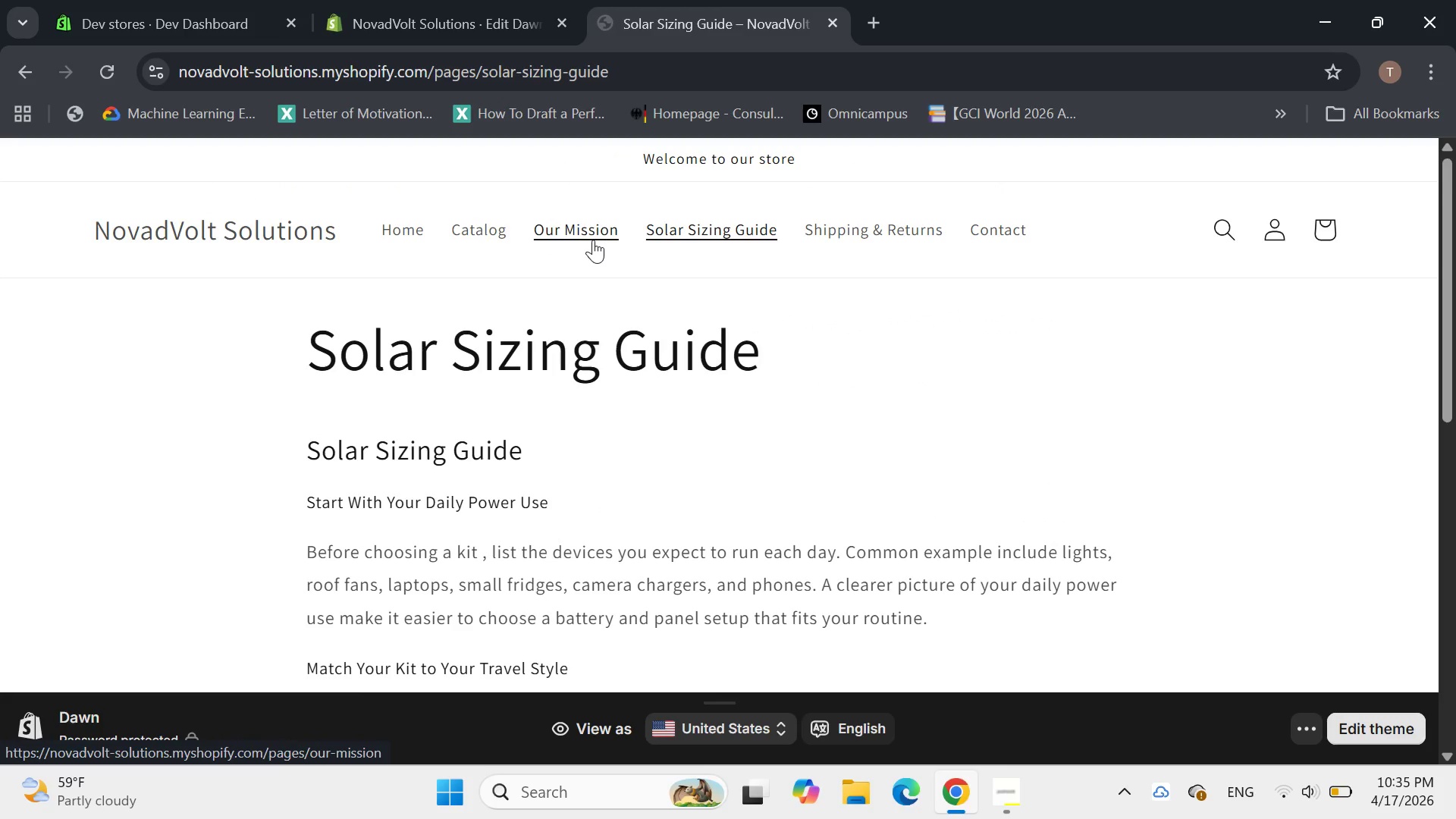 
left_click([593, 239])
 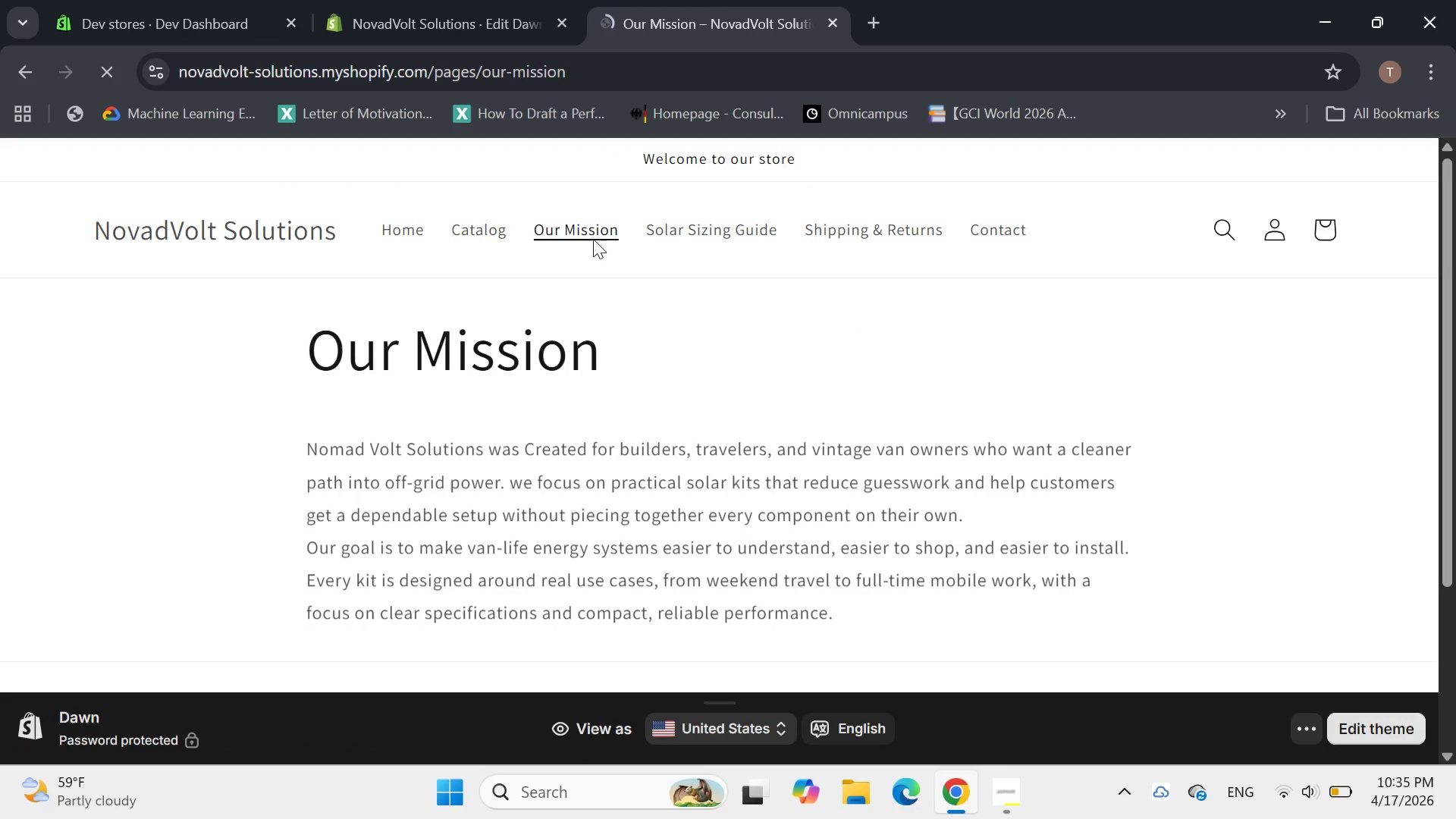 
scroll: coordinate [593, 239], scroll_direction: down, amount: 1.0
 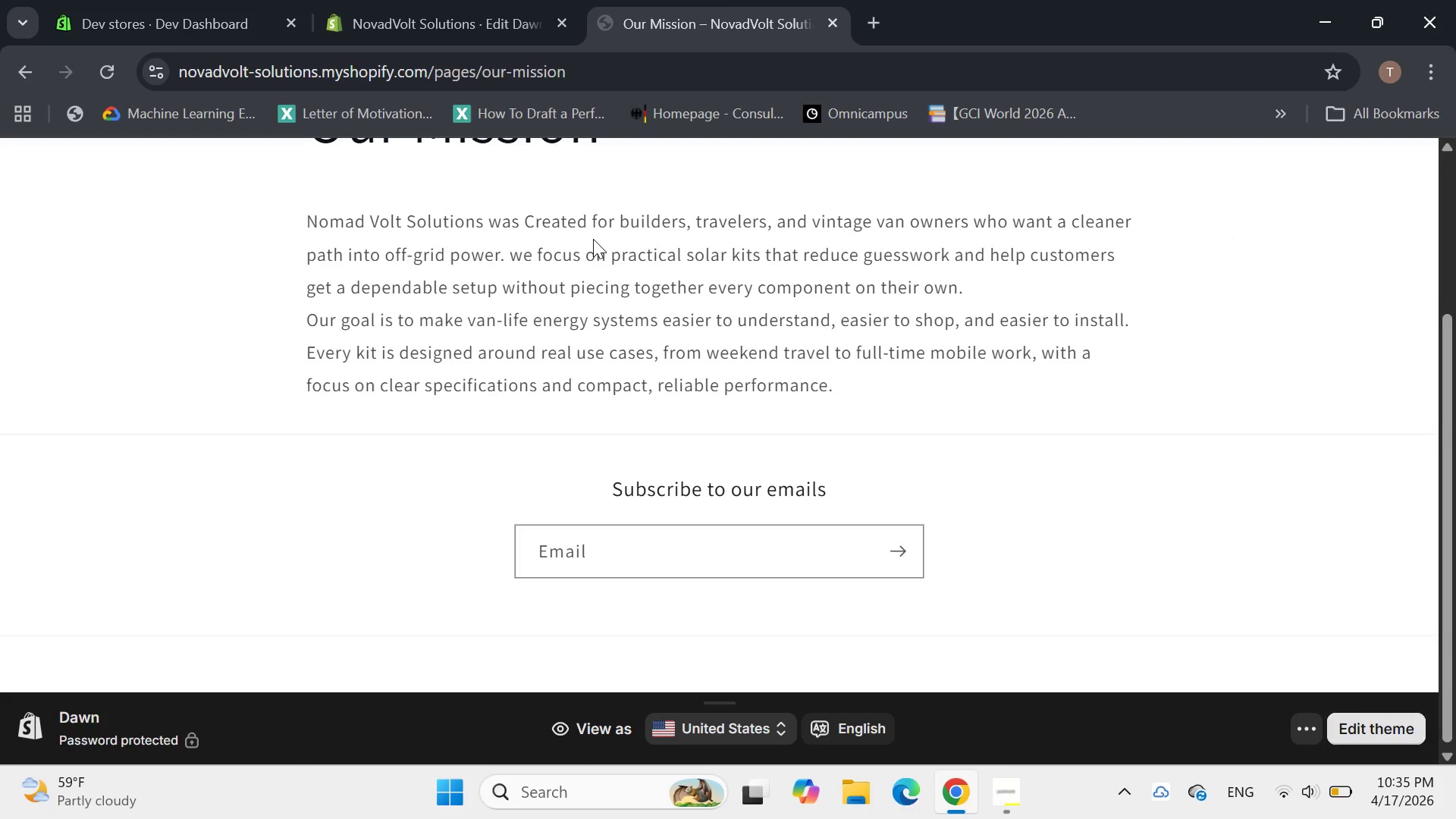 
scroll: coordinate [593, 239], scroll_direction: up, amount: 1.0
 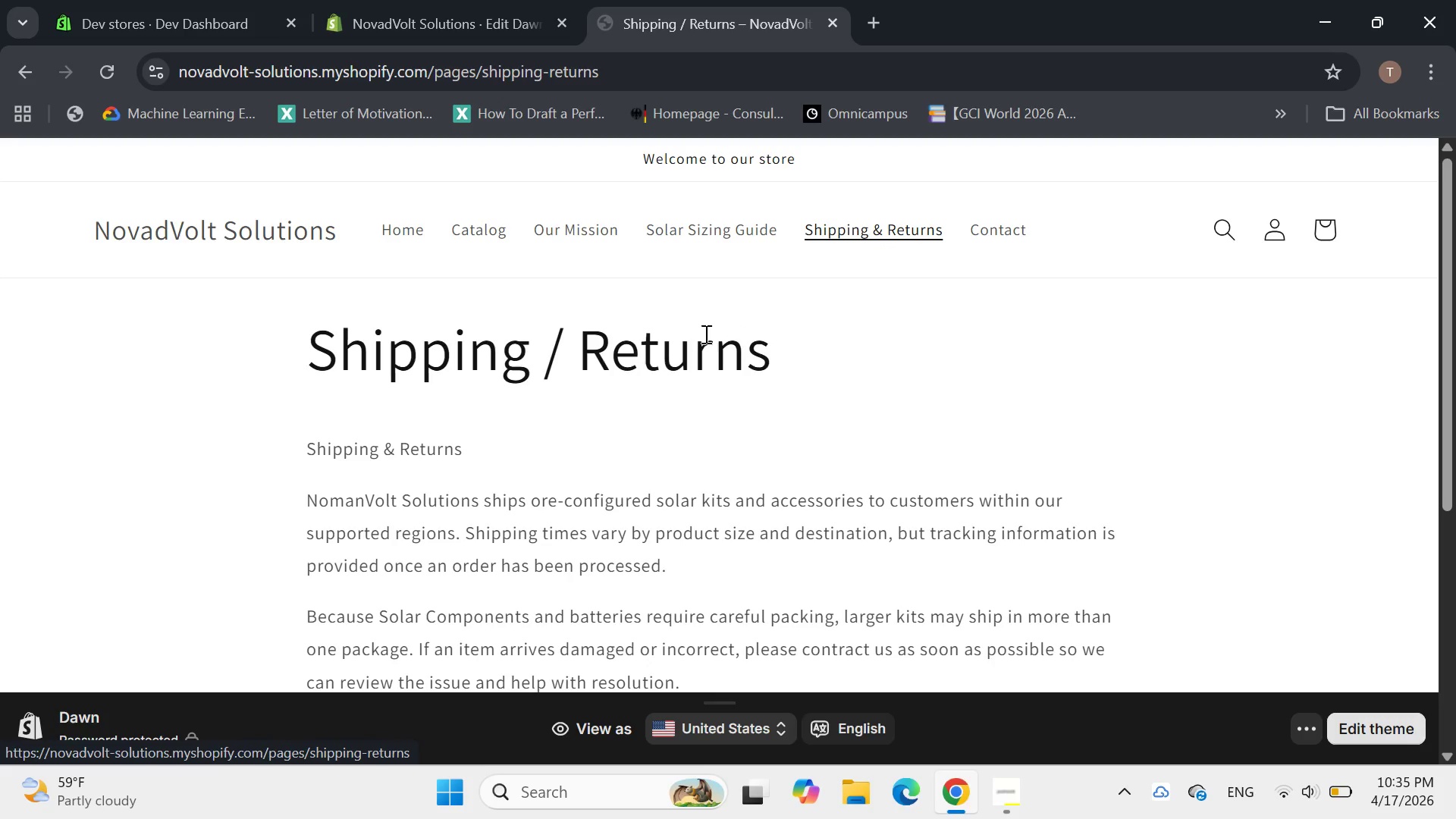 
wait(5.22)
 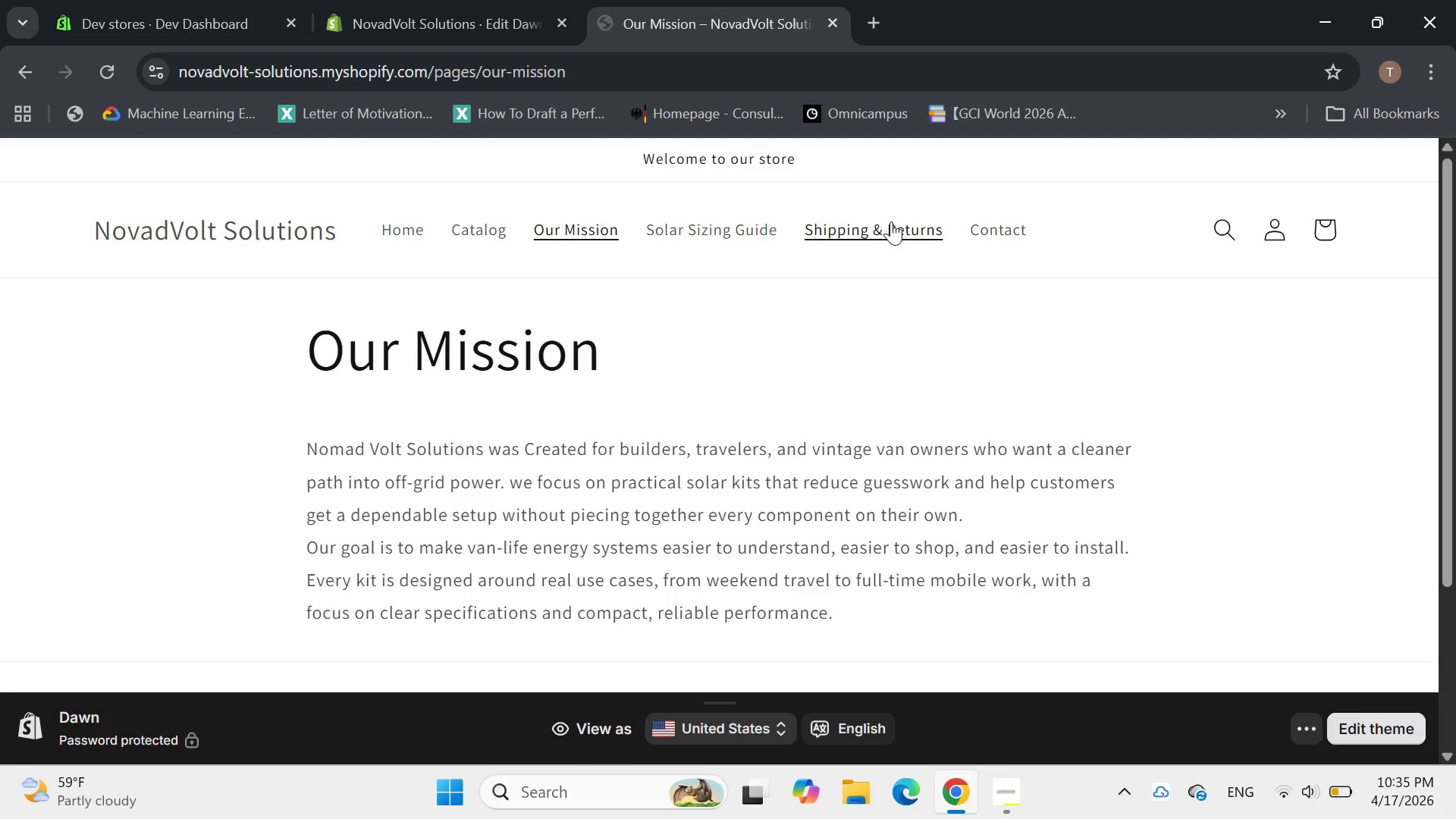 
mouse_move([525, 19])
 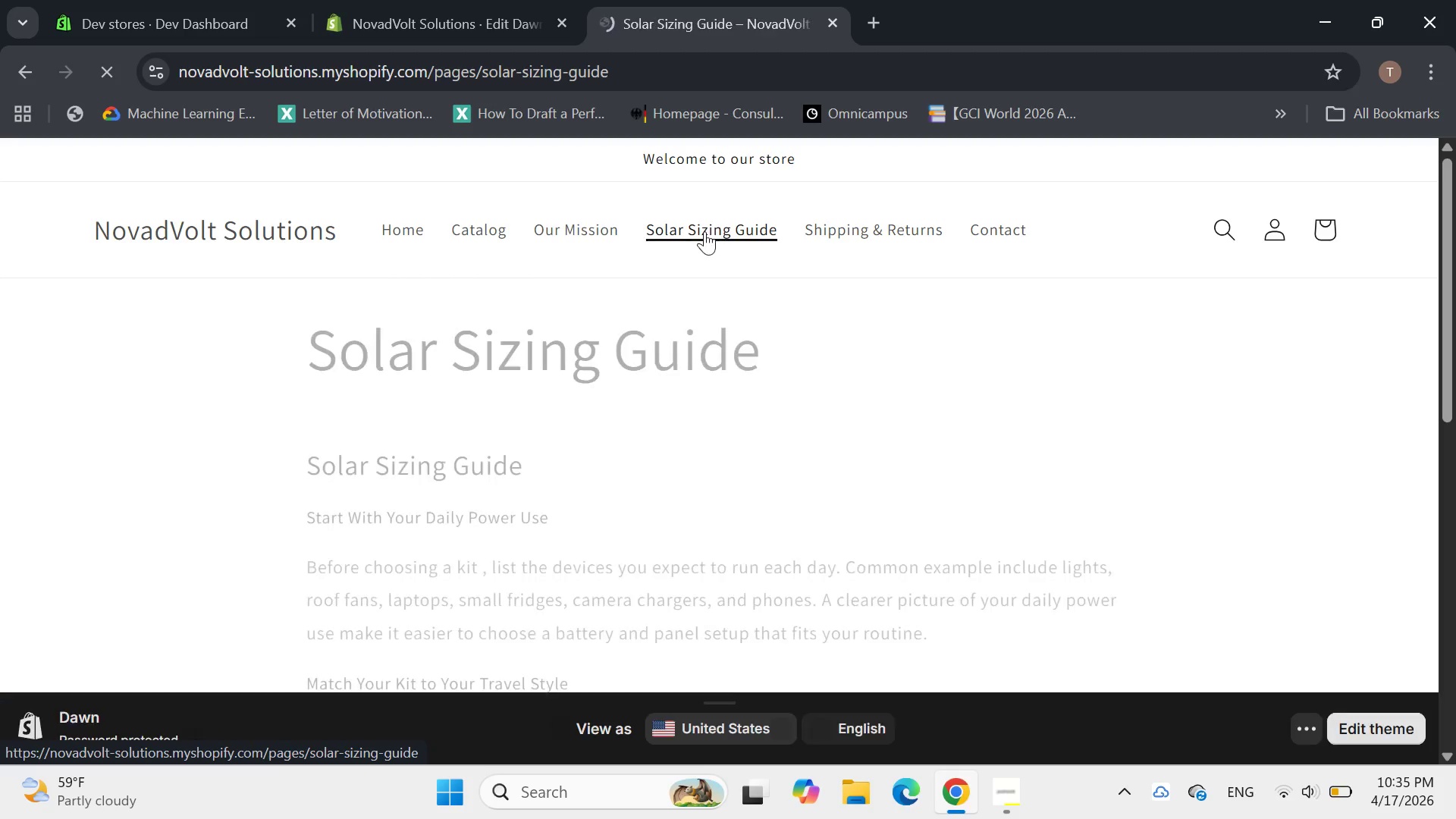 
wait(6.13)
 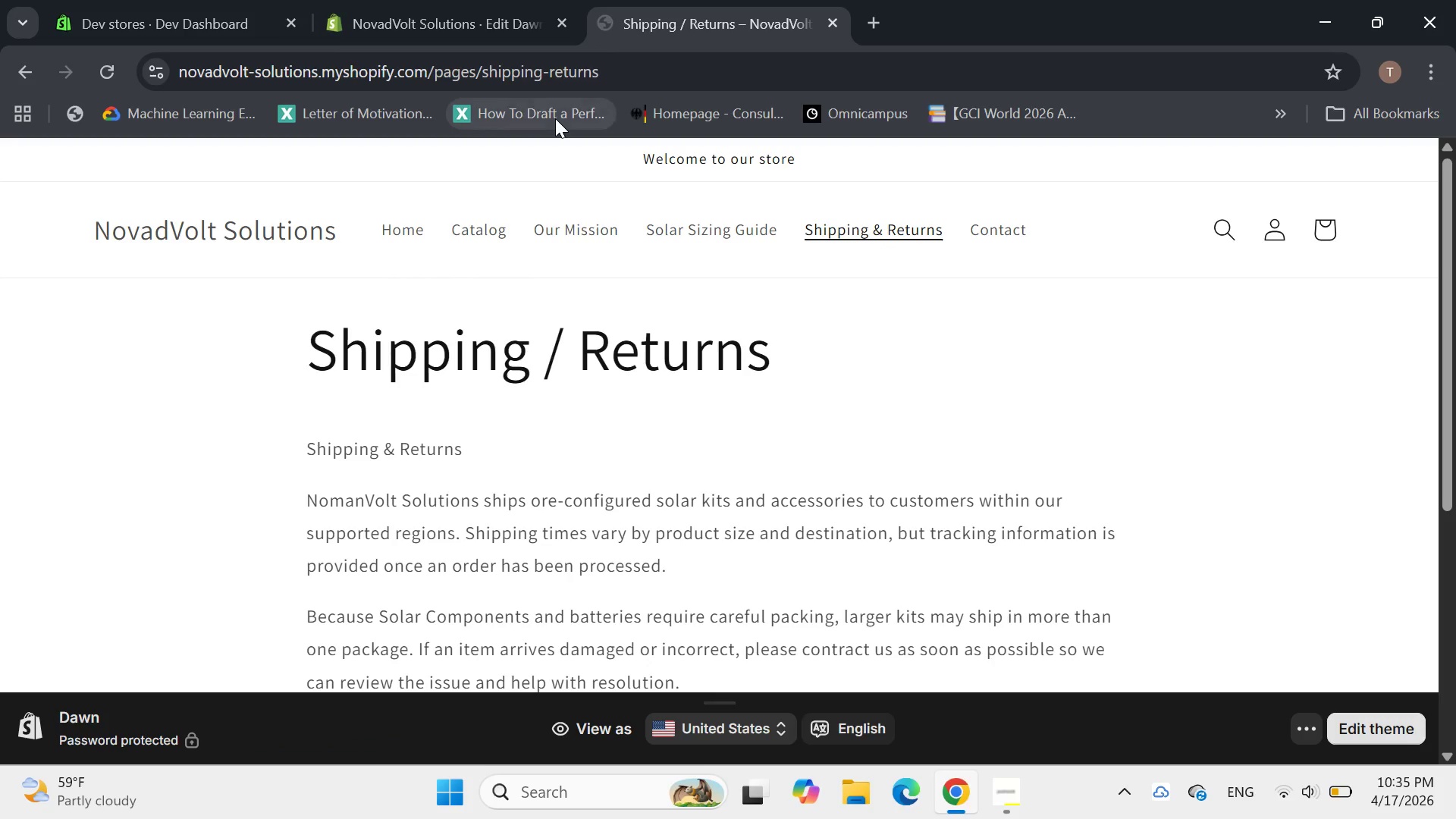 
left_click_drag(start_coordinate=[590, 218], to_coordinate=[595, 224])
 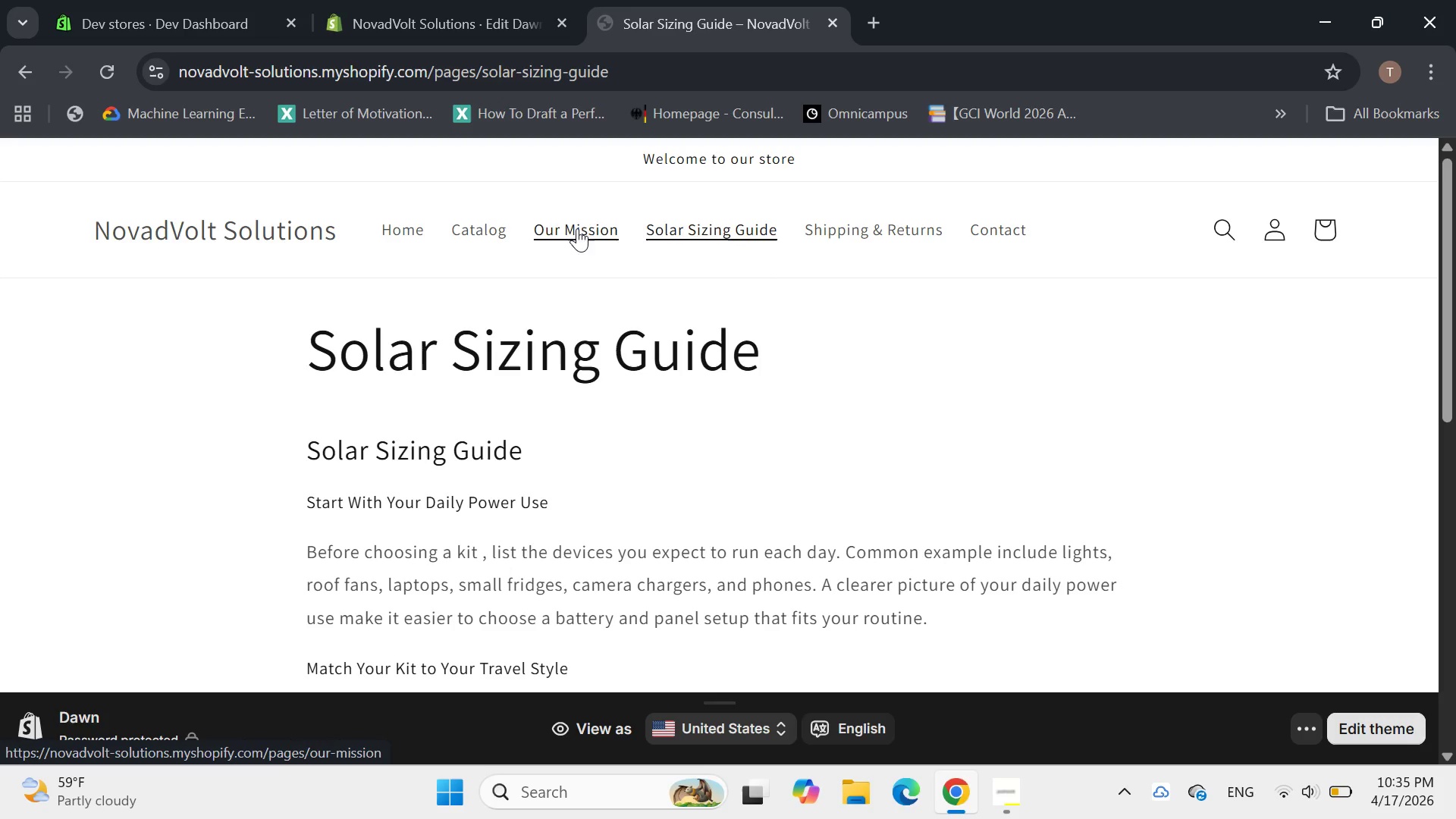 
left_click_drag(start_coordinate=[576, 221], to_coordinate=[614, 221])
 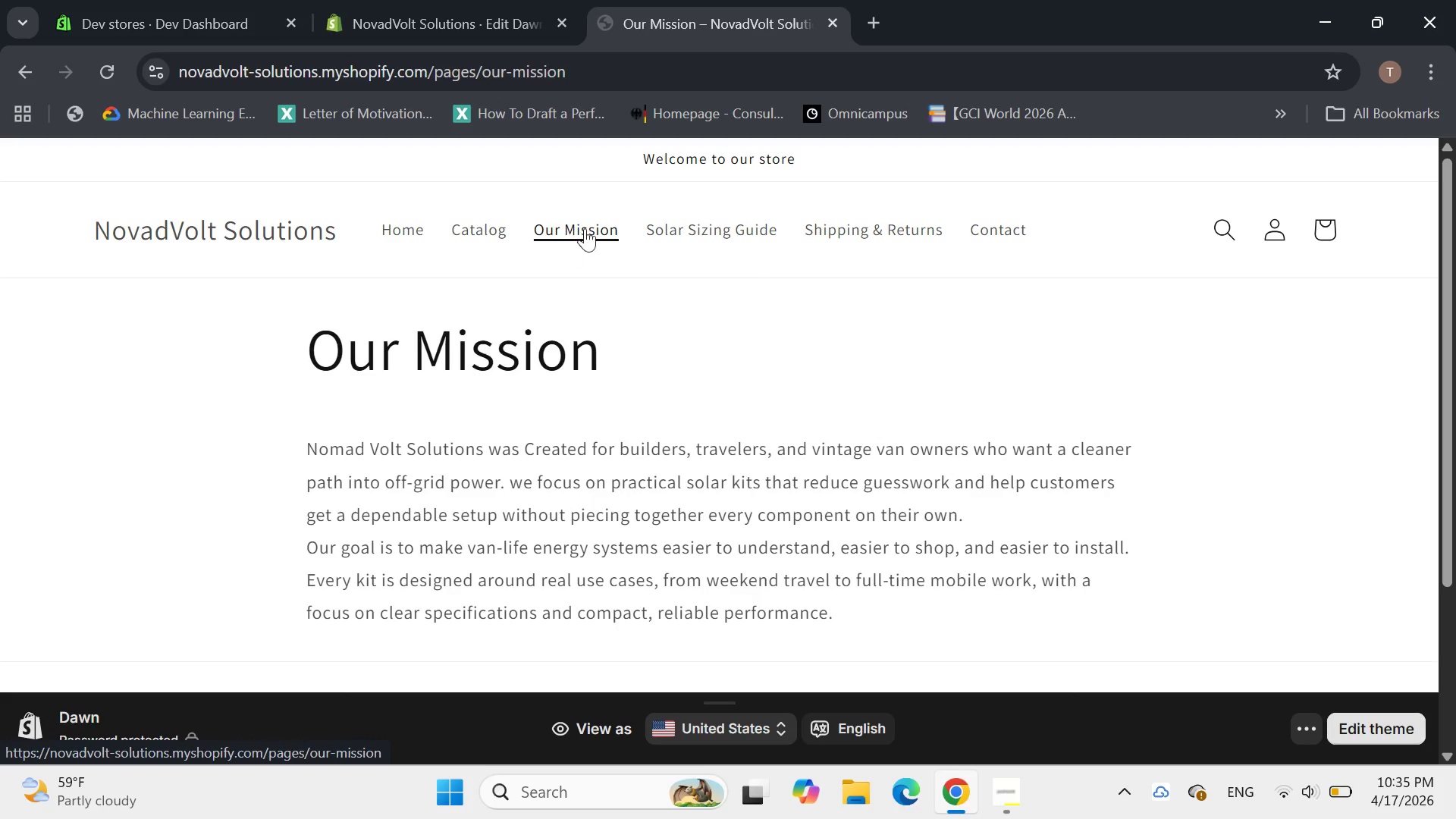 
wait(6.76)
 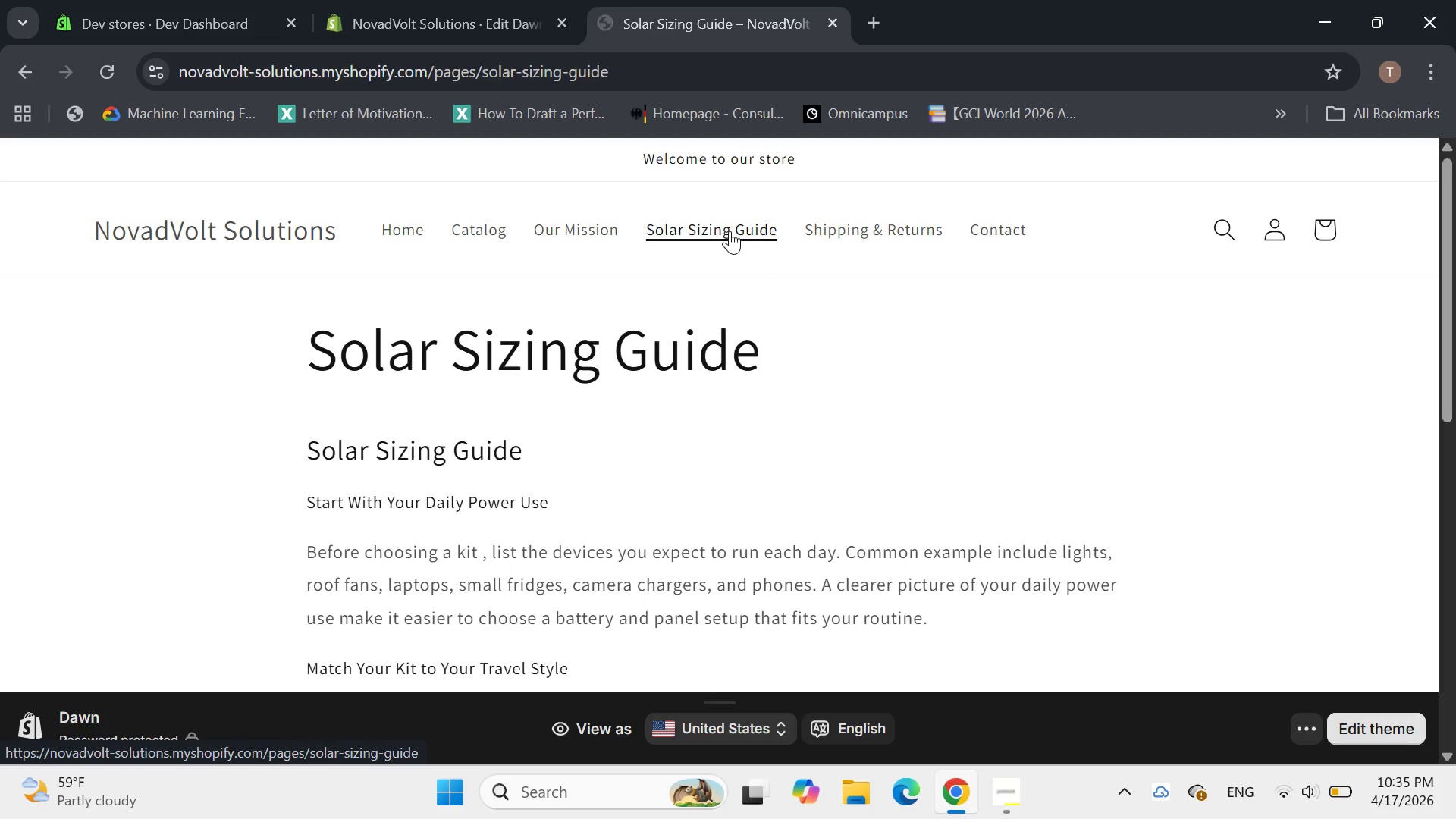 
mouse_move([403, 44])
 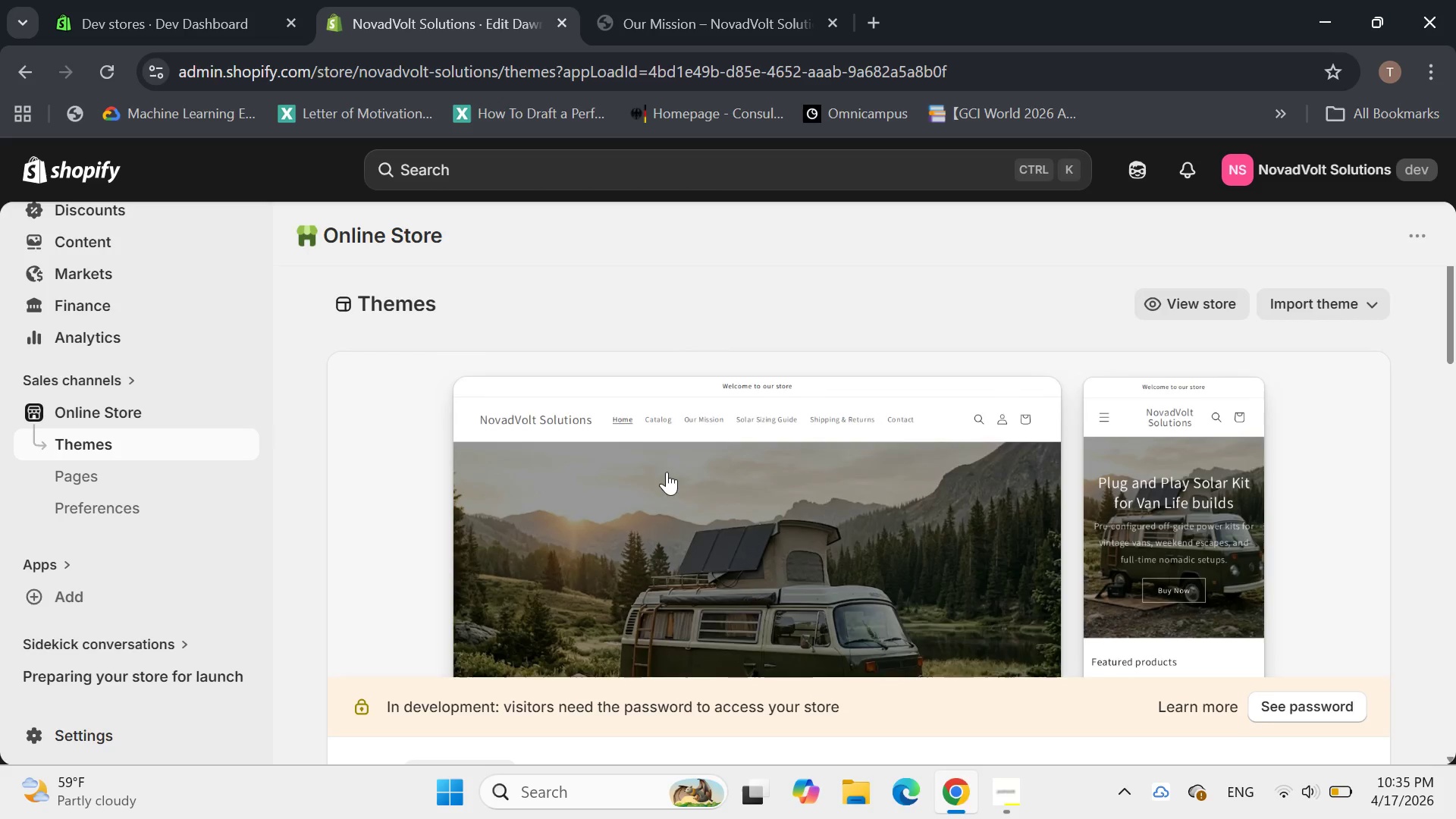 
scroll: coordinate [846, 457], scroll_direction: down, amount: 1.0
 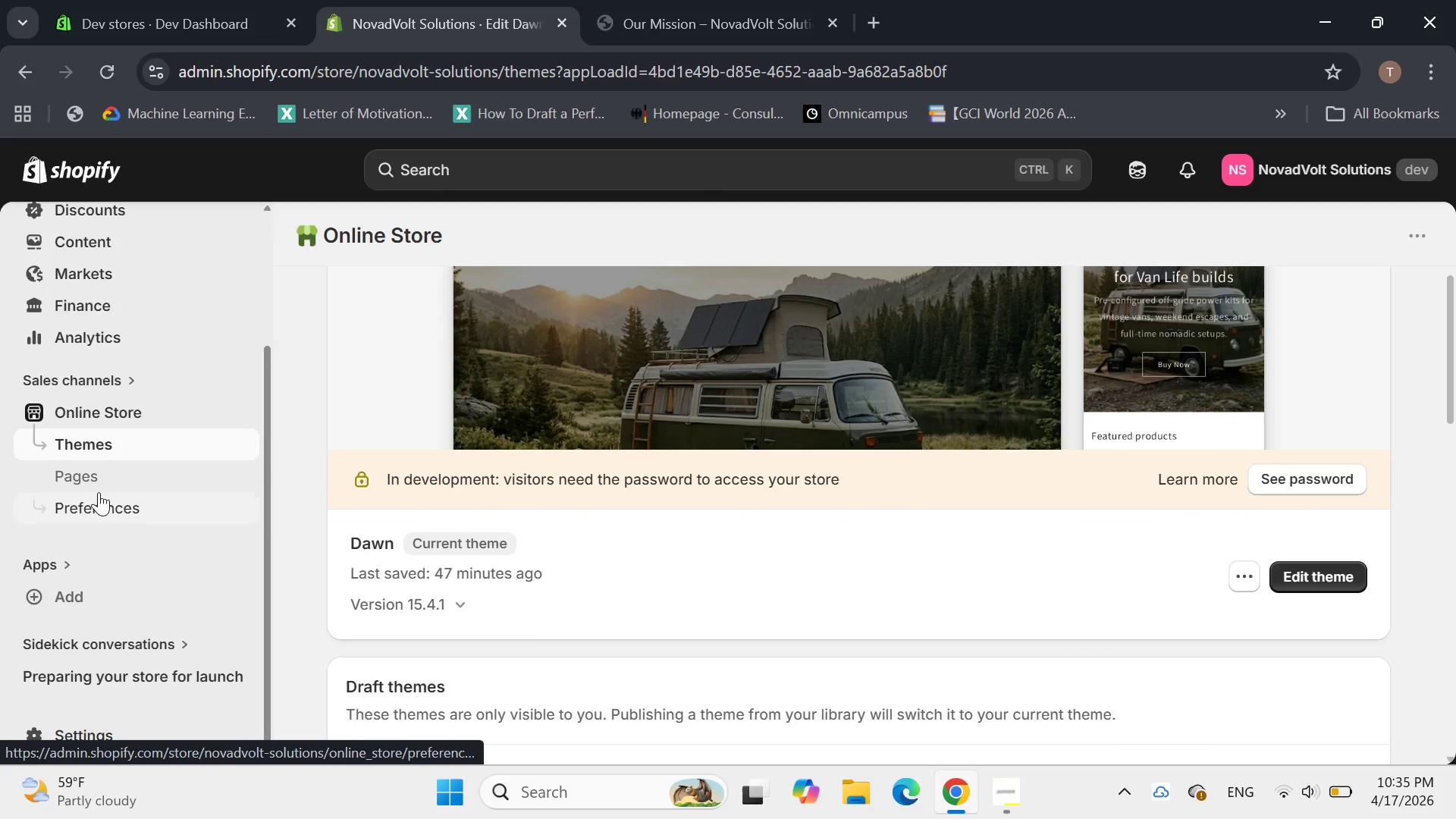 
left_click([93, 478])
 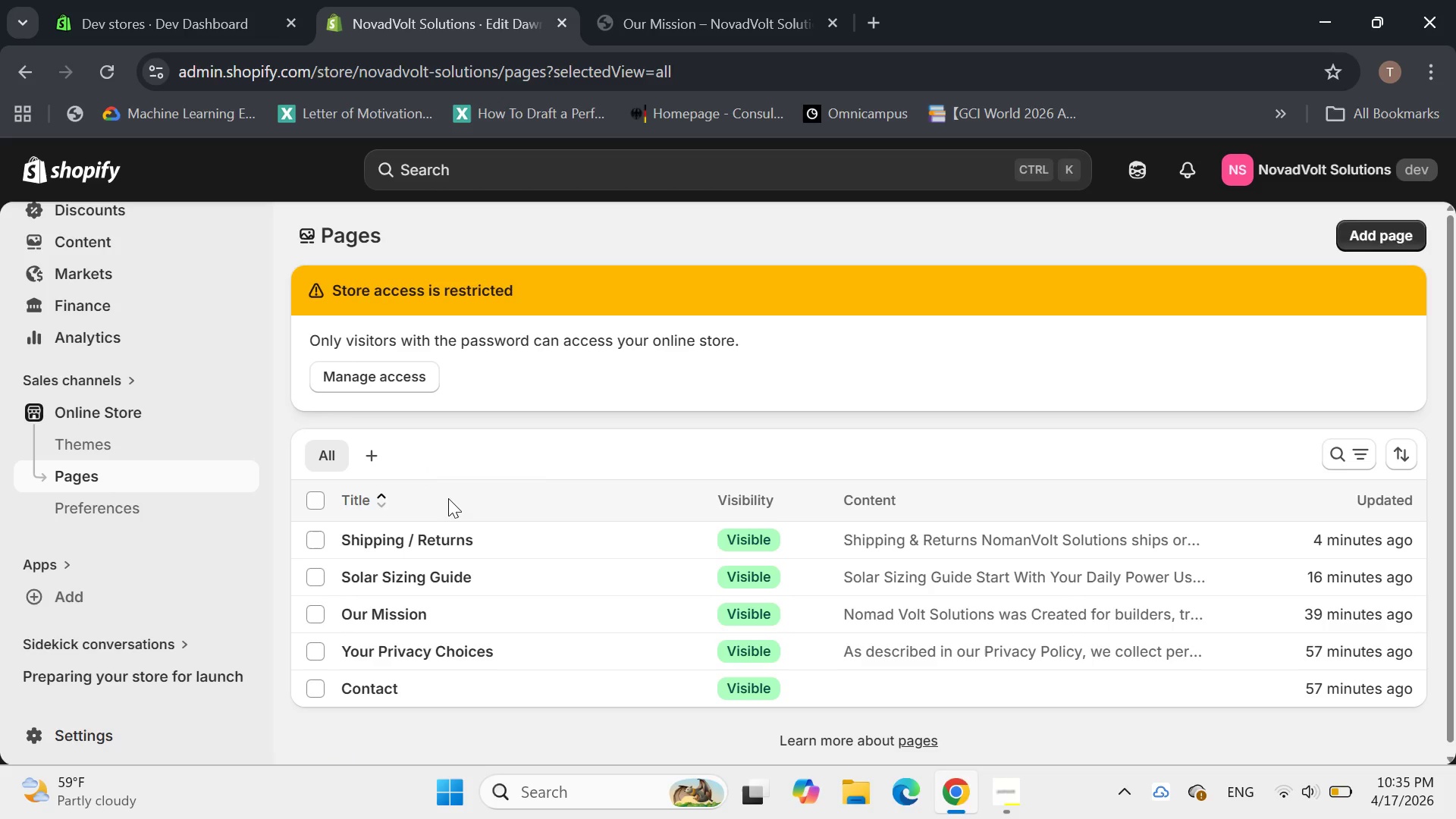 
left_click_drag(start_coordinate=[454, 530], to_coordinate=[454, 534])
 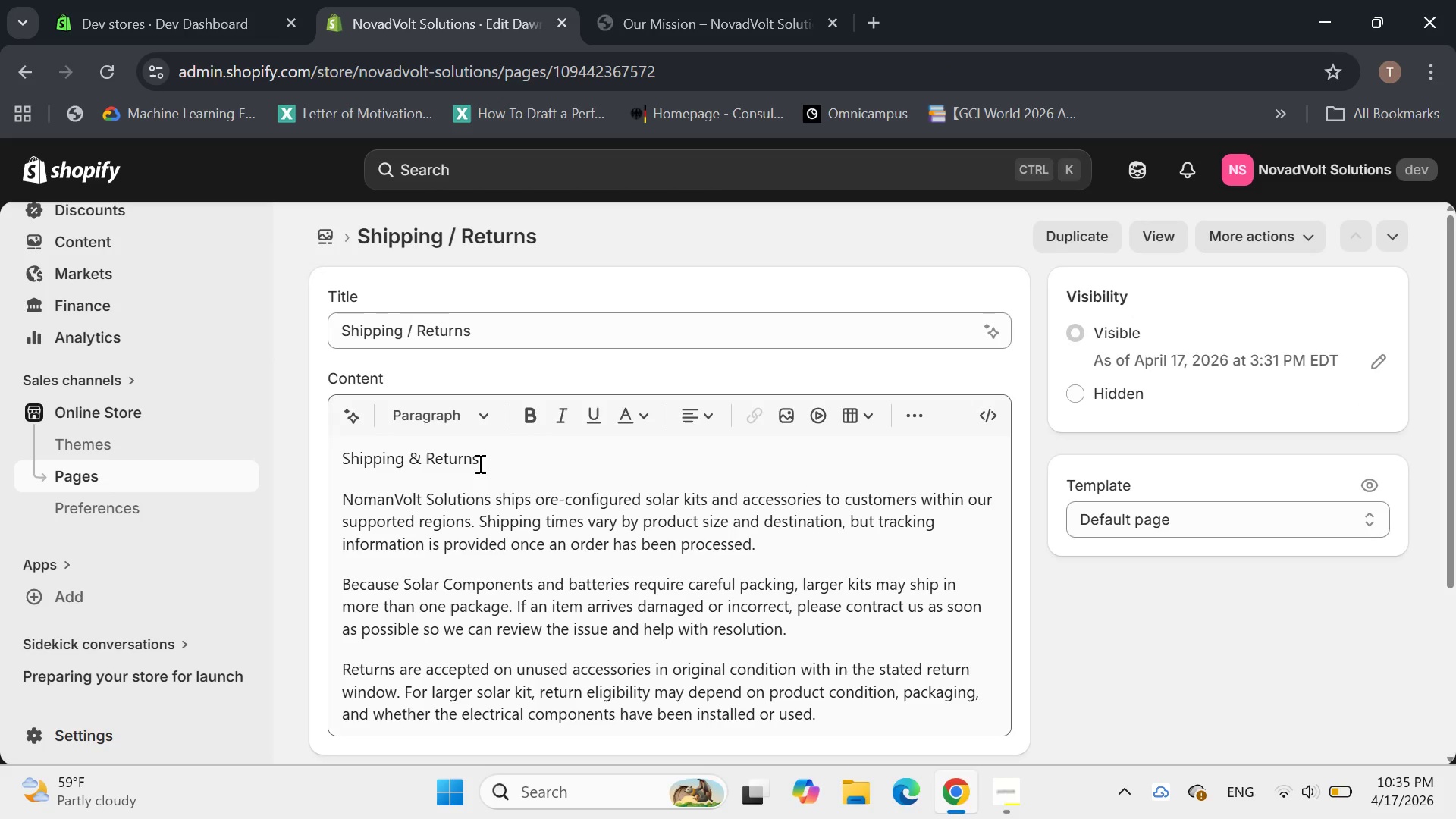 
left_click_drag(start_coordinate=[484, 457], to_coordinate=[346, 464])
 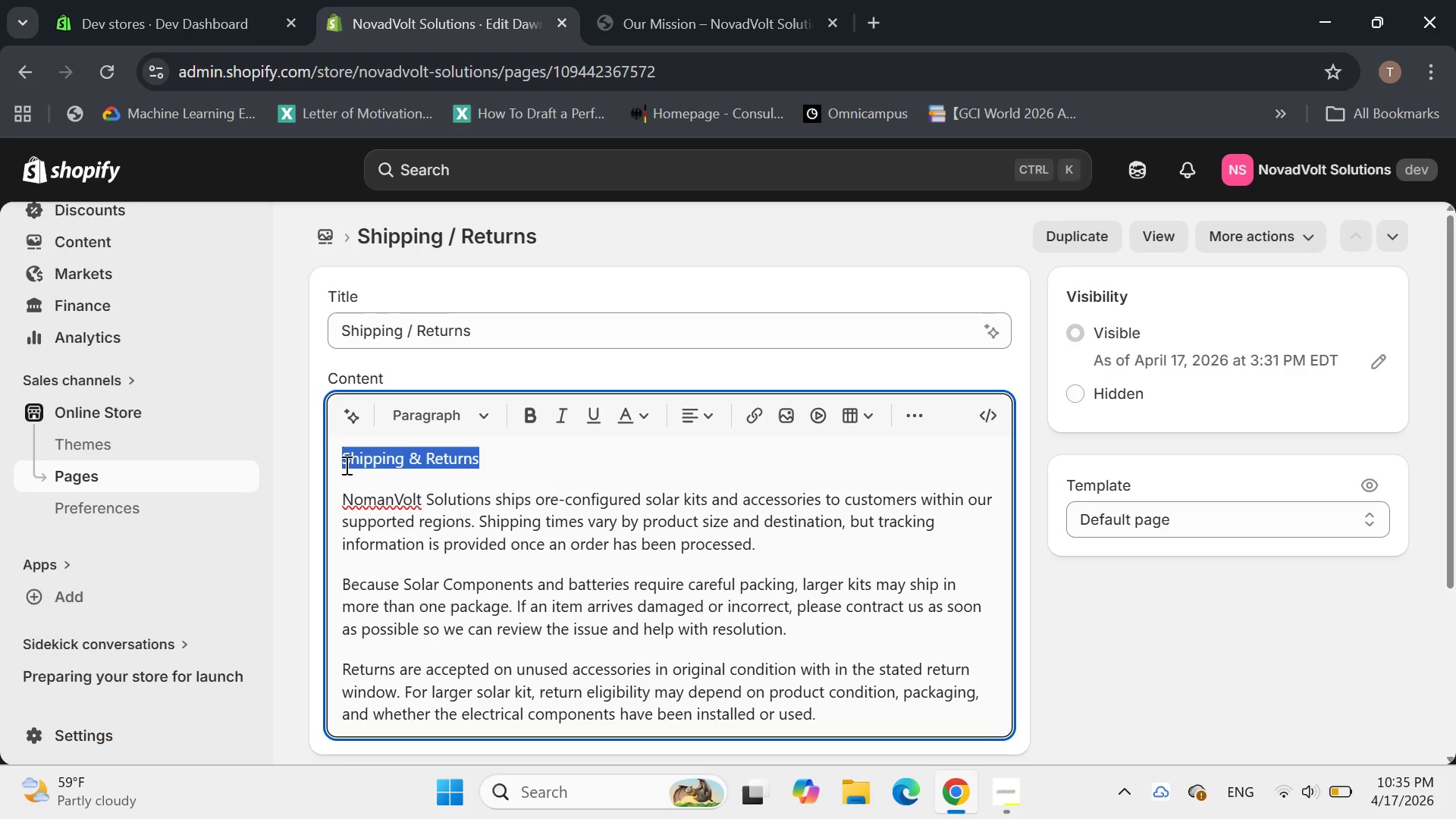 
key(Control+C)
 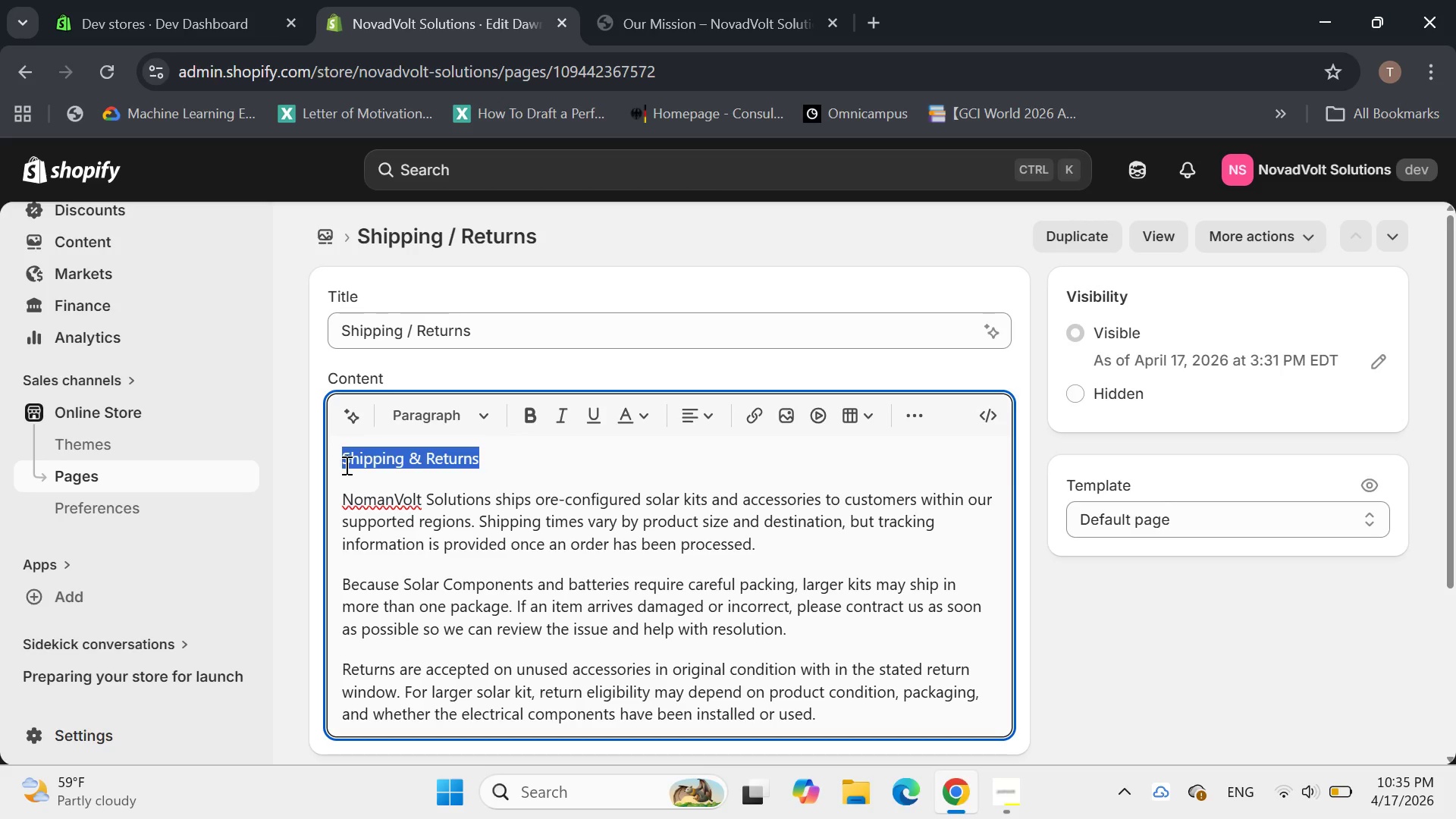 
key(Control+X)
 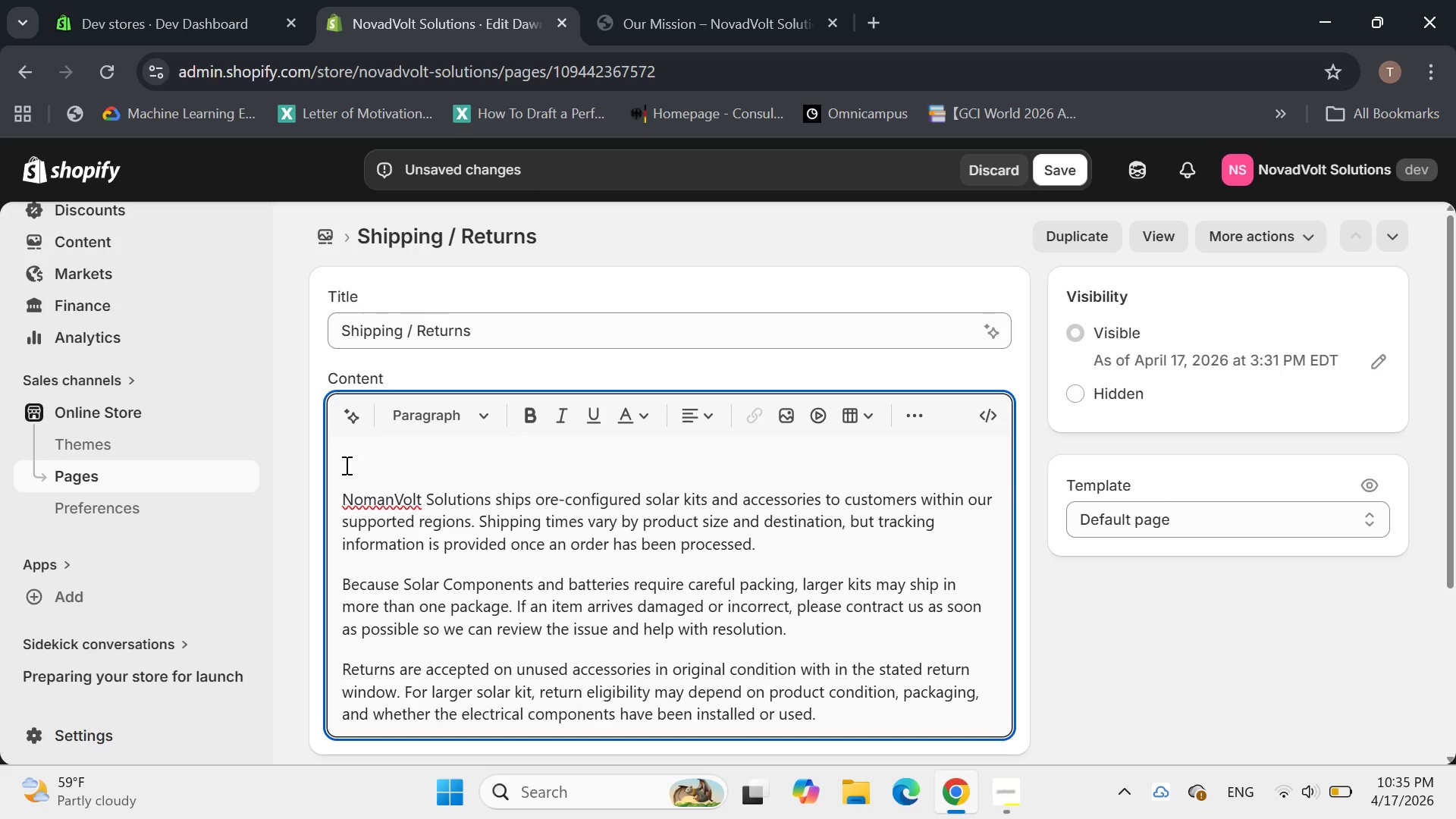 
key(Delete)
 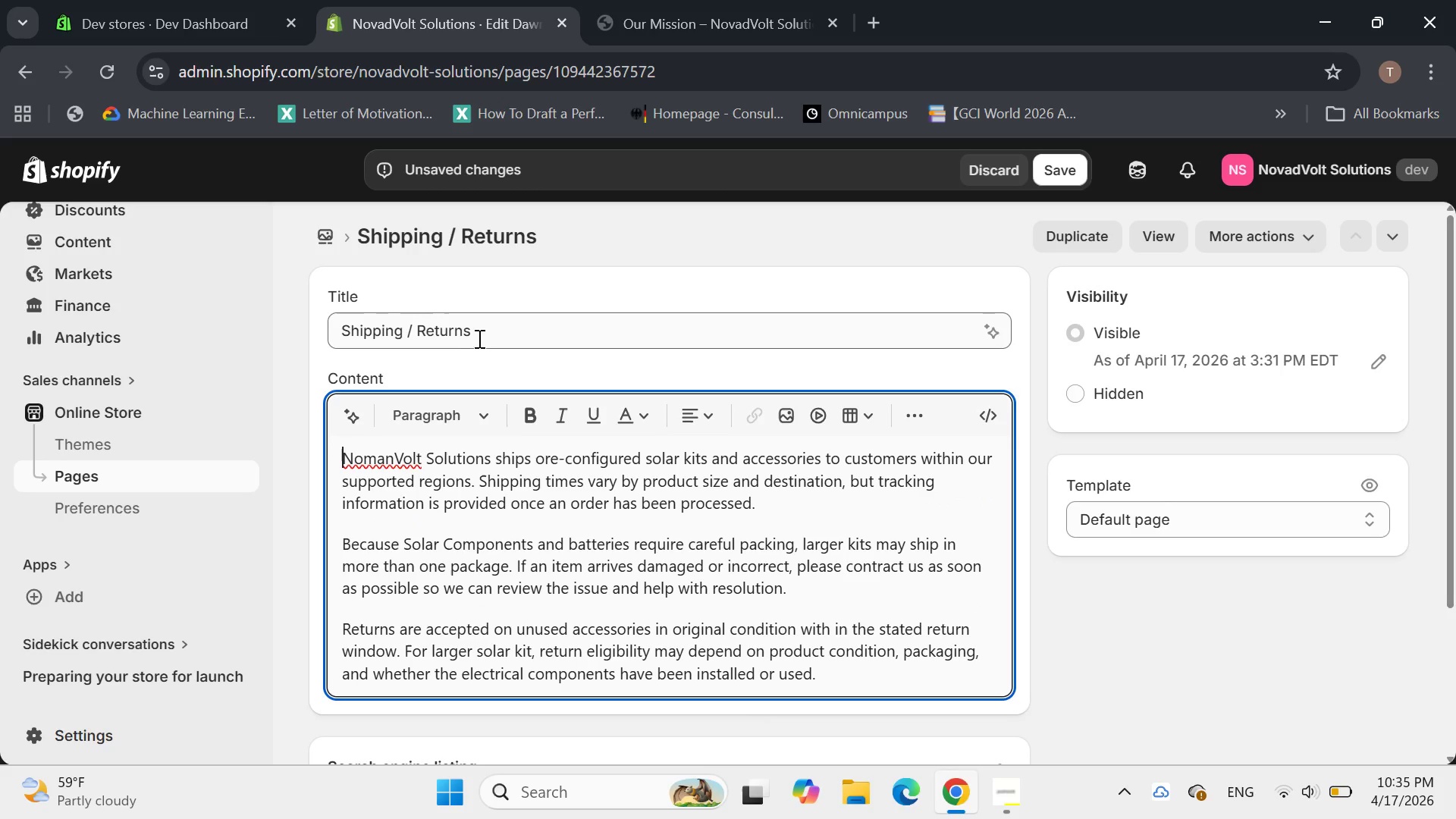 
left_click_drag(start_coordinate=[484, 328], to_coordinate=[296, 327])
 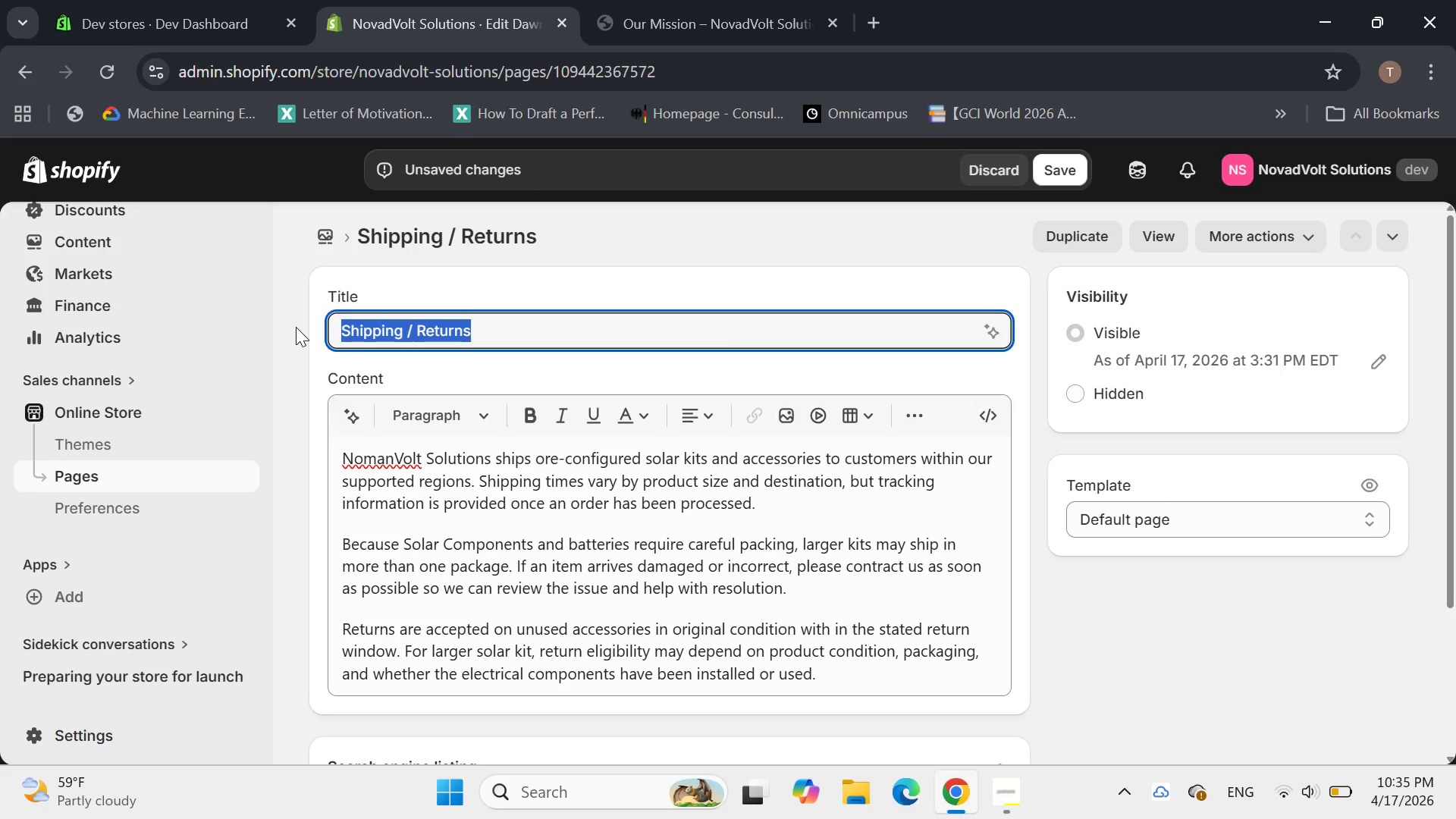 
key(Control+V)
 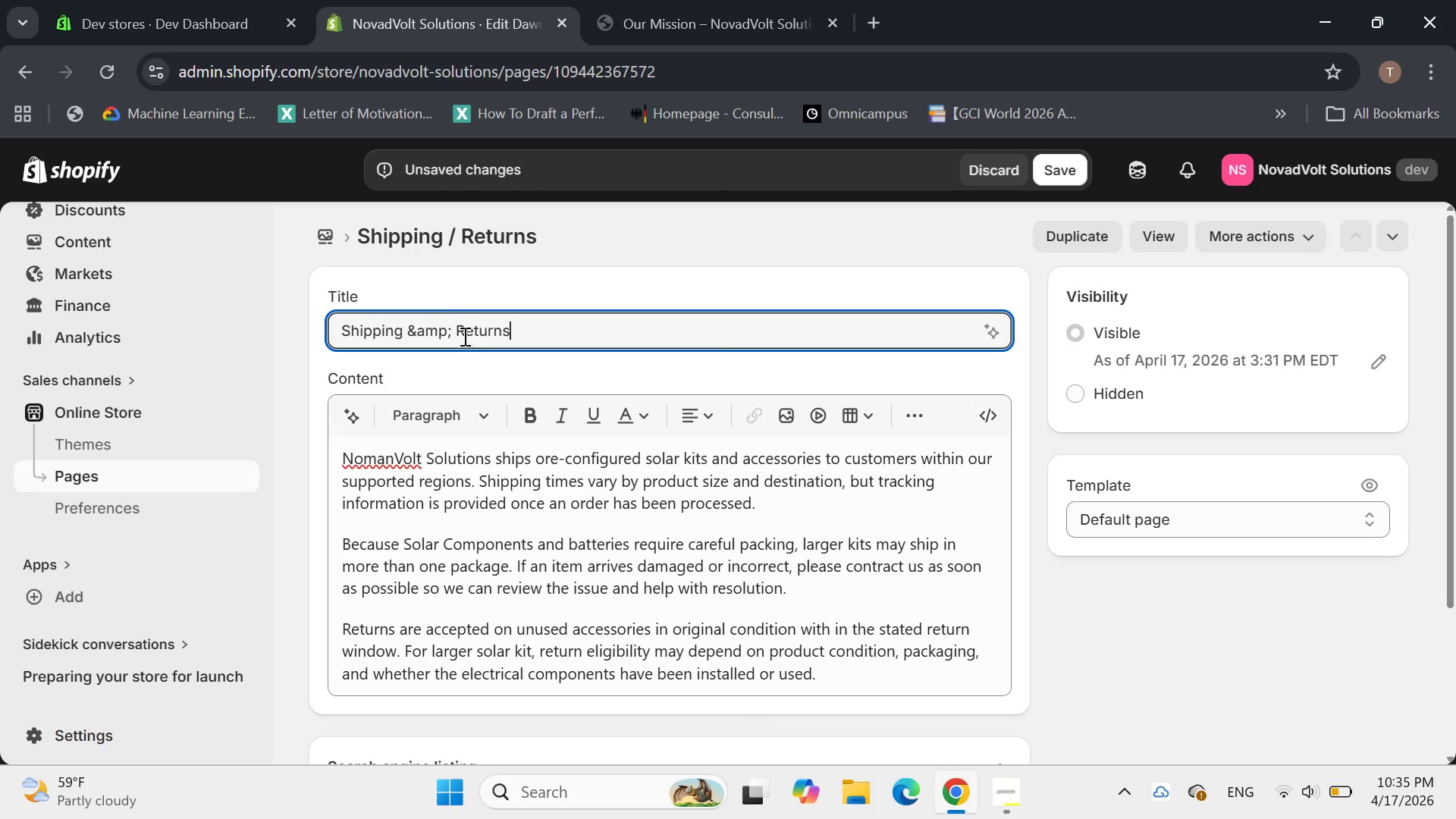 
left_click_drag(start_coordinate=[457, 331], to_coordinate=[419, 332])
 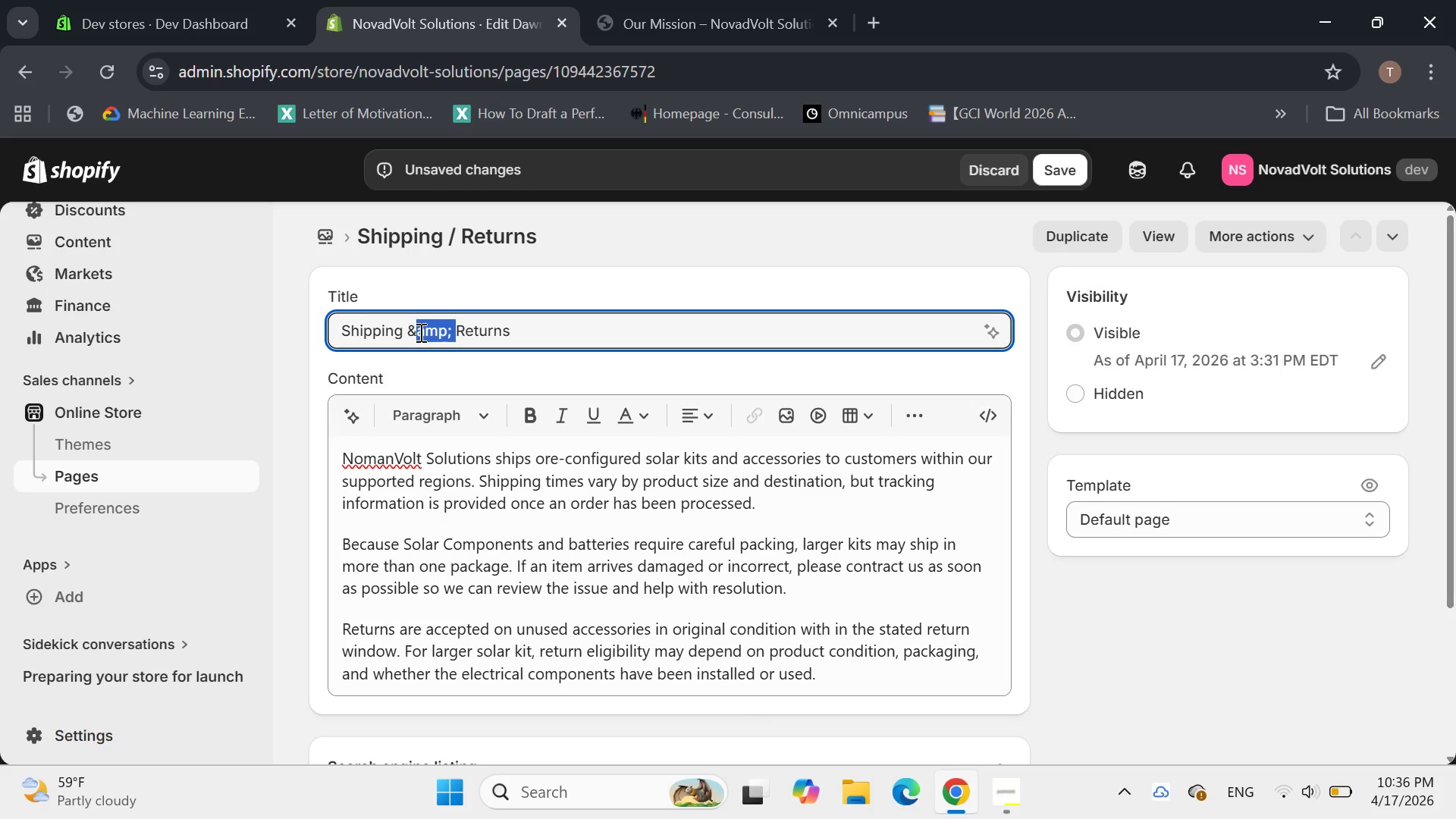 
key(Backspace)
 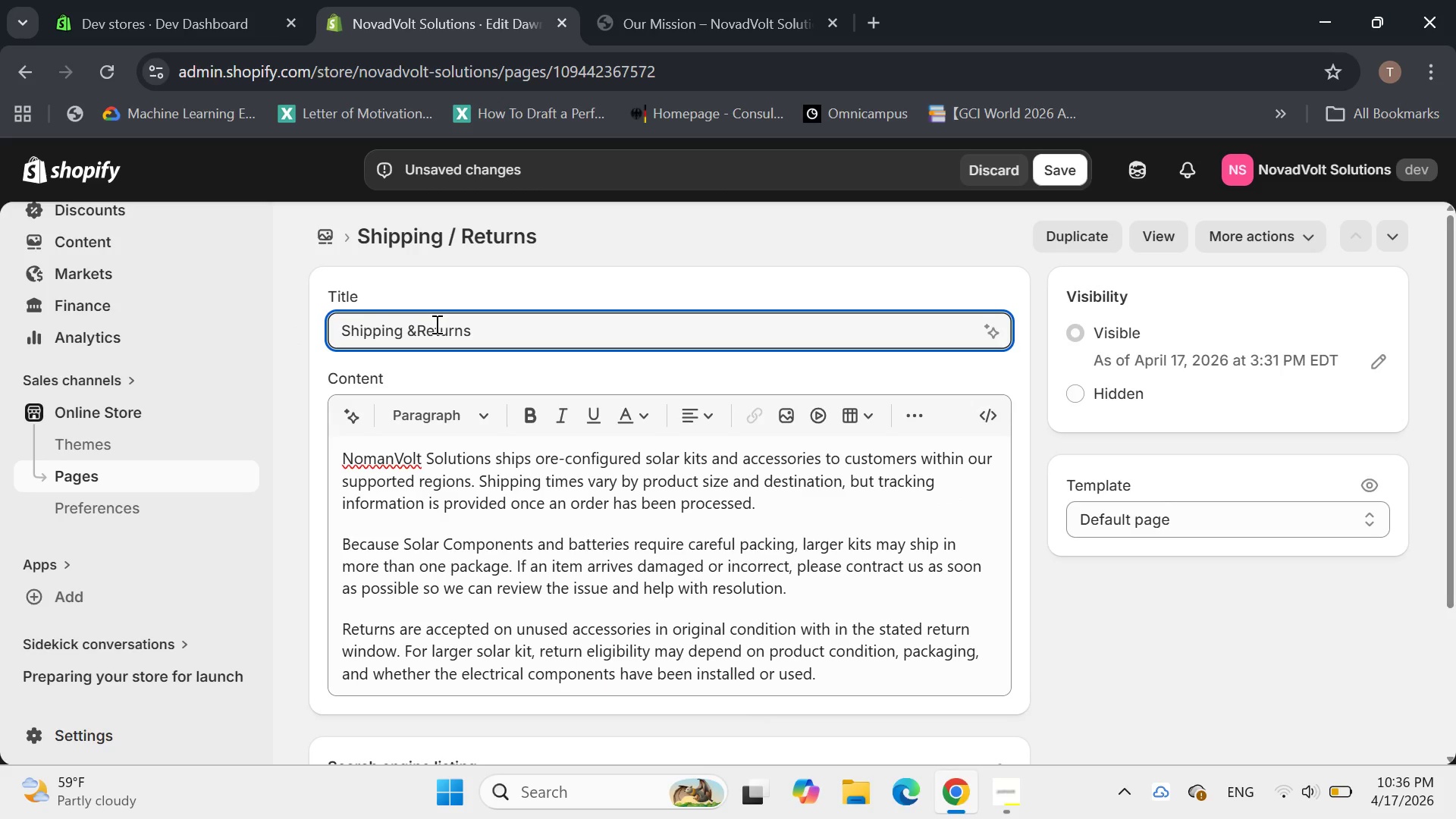 
key(Space)
 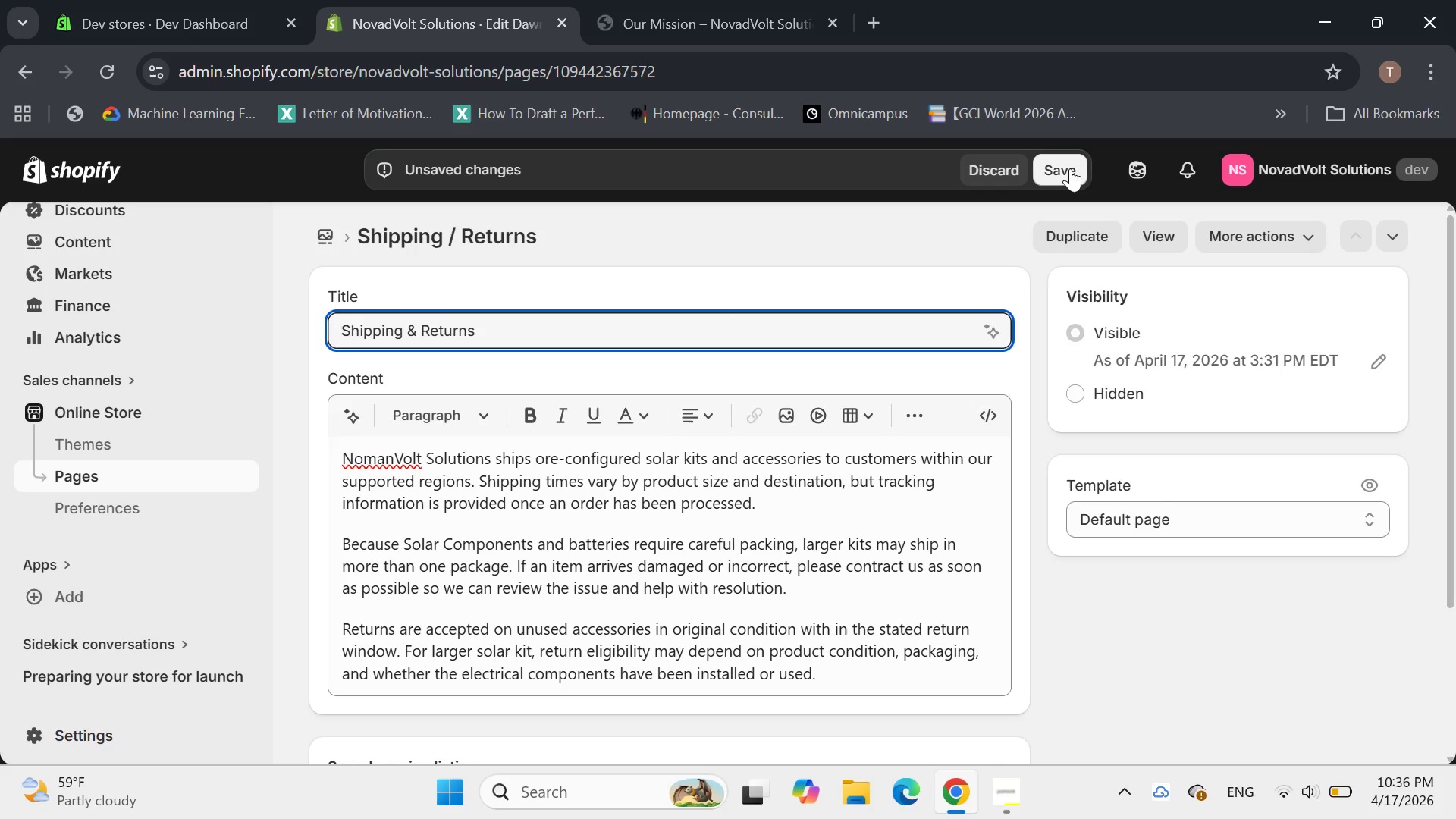 
left_click([1070, 168])
 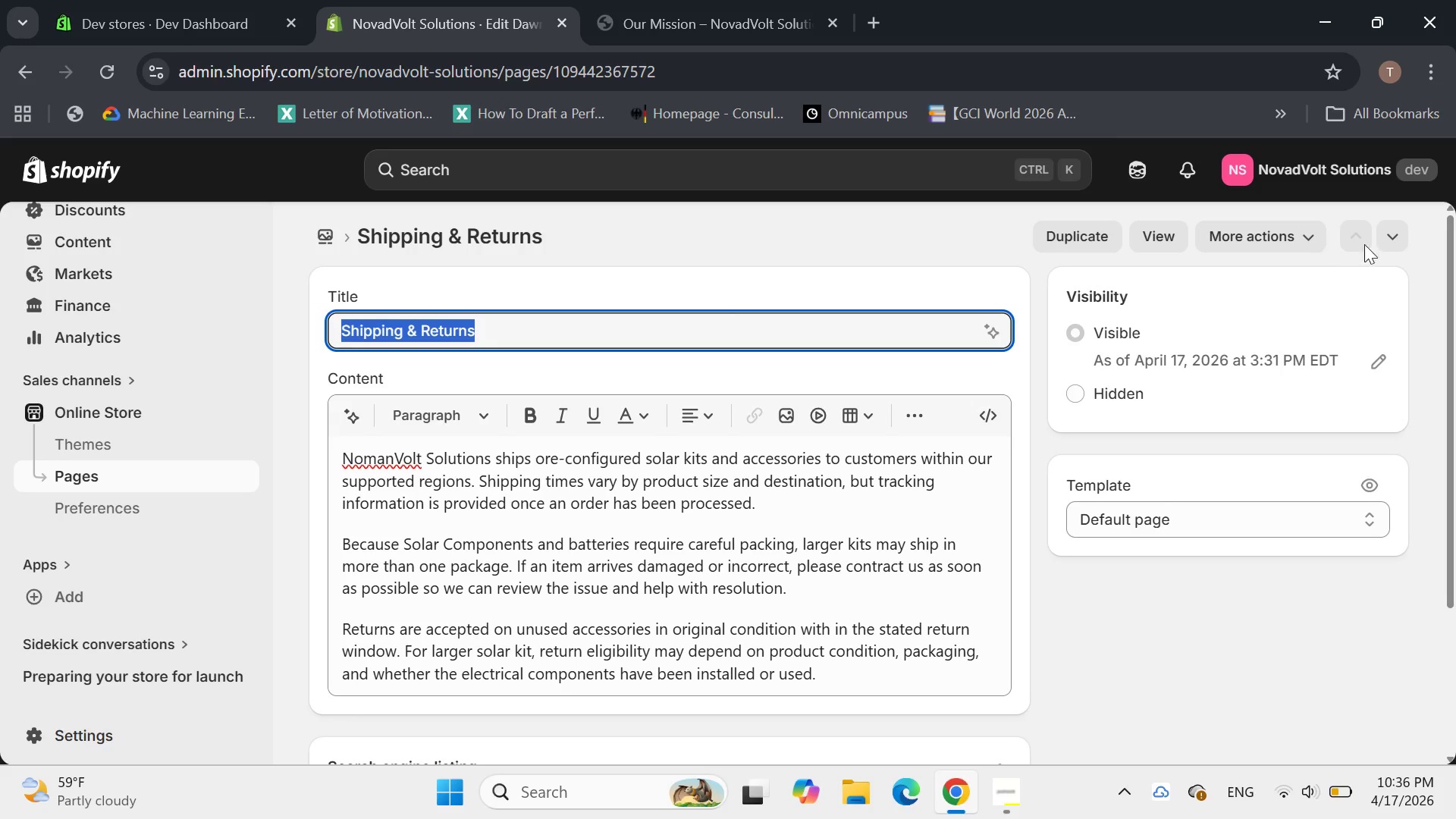 
left_click([1392, 236])
 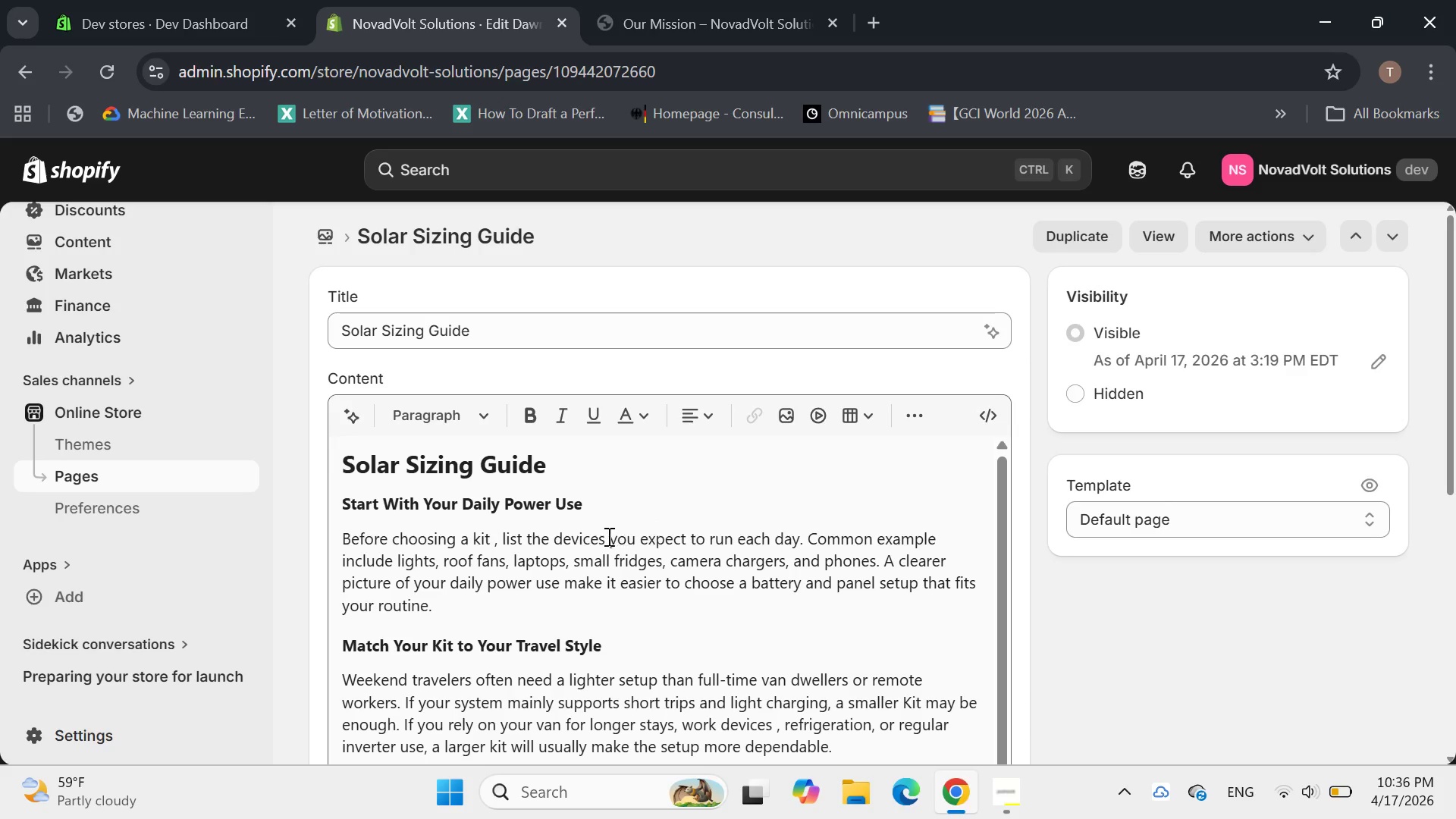 
left_click_drag(start_coordinate=[562, 467], to_coordinate=[321, 466])
 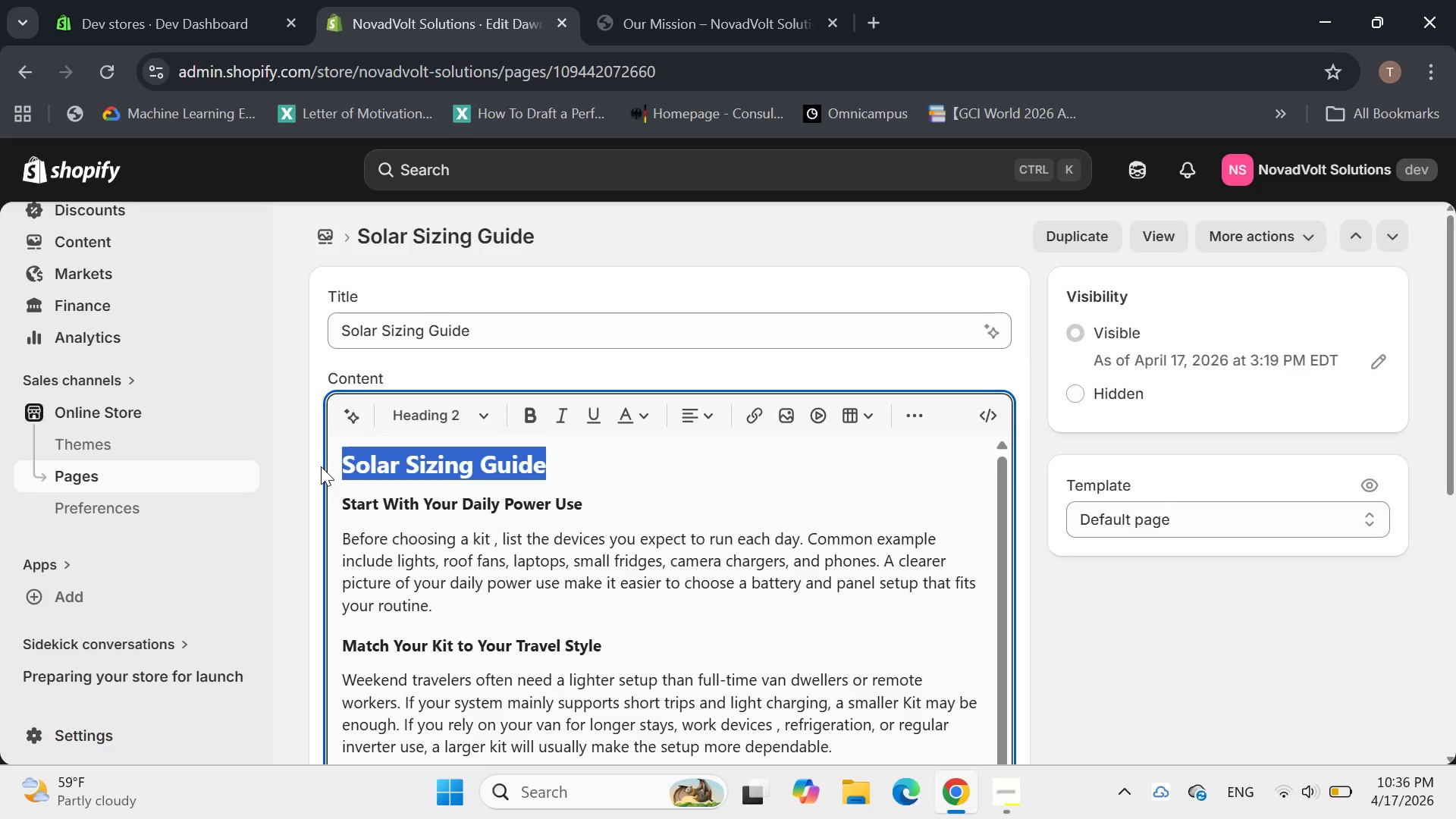 
key(Backspace)
 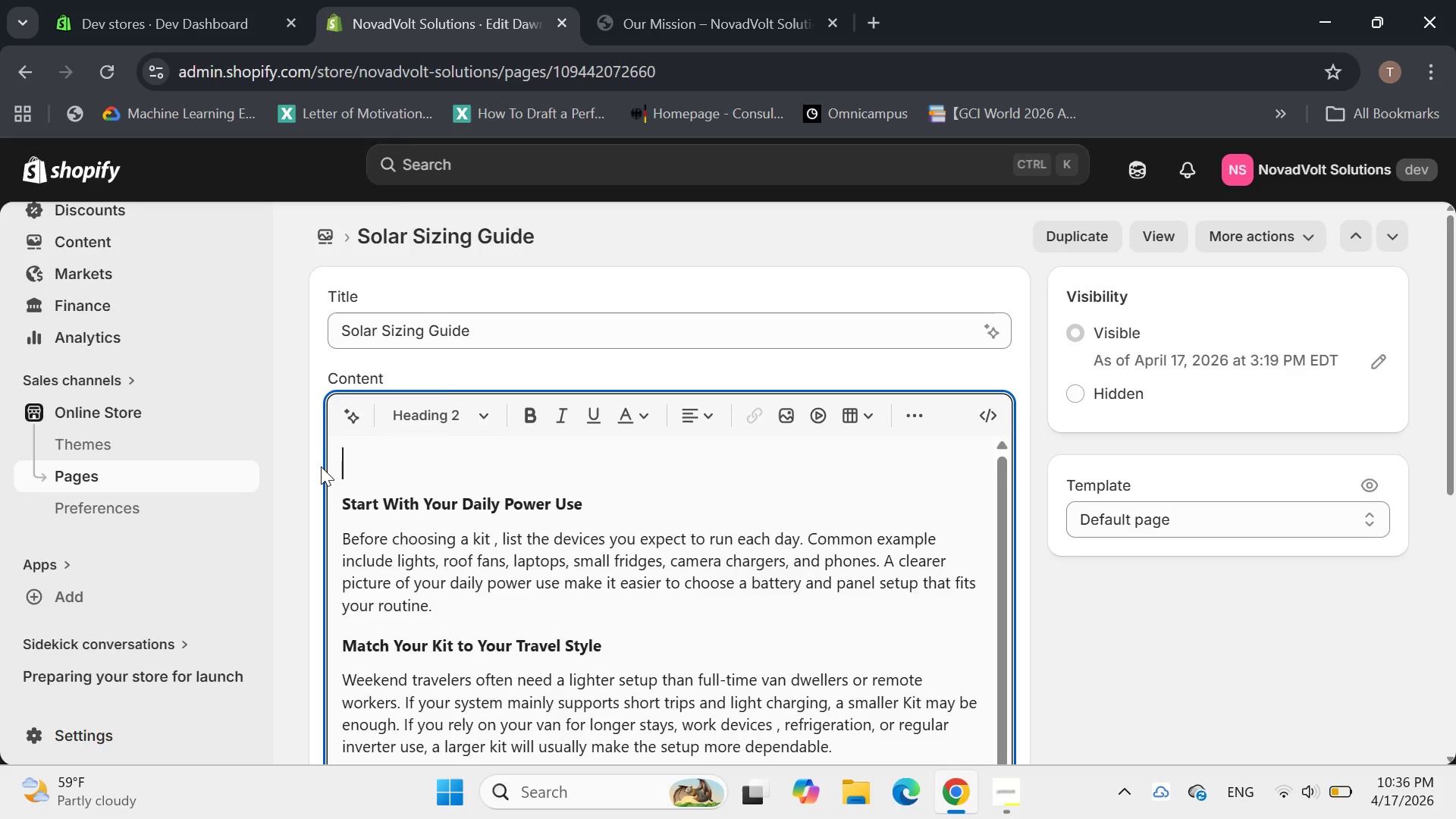 
key(Delete)
 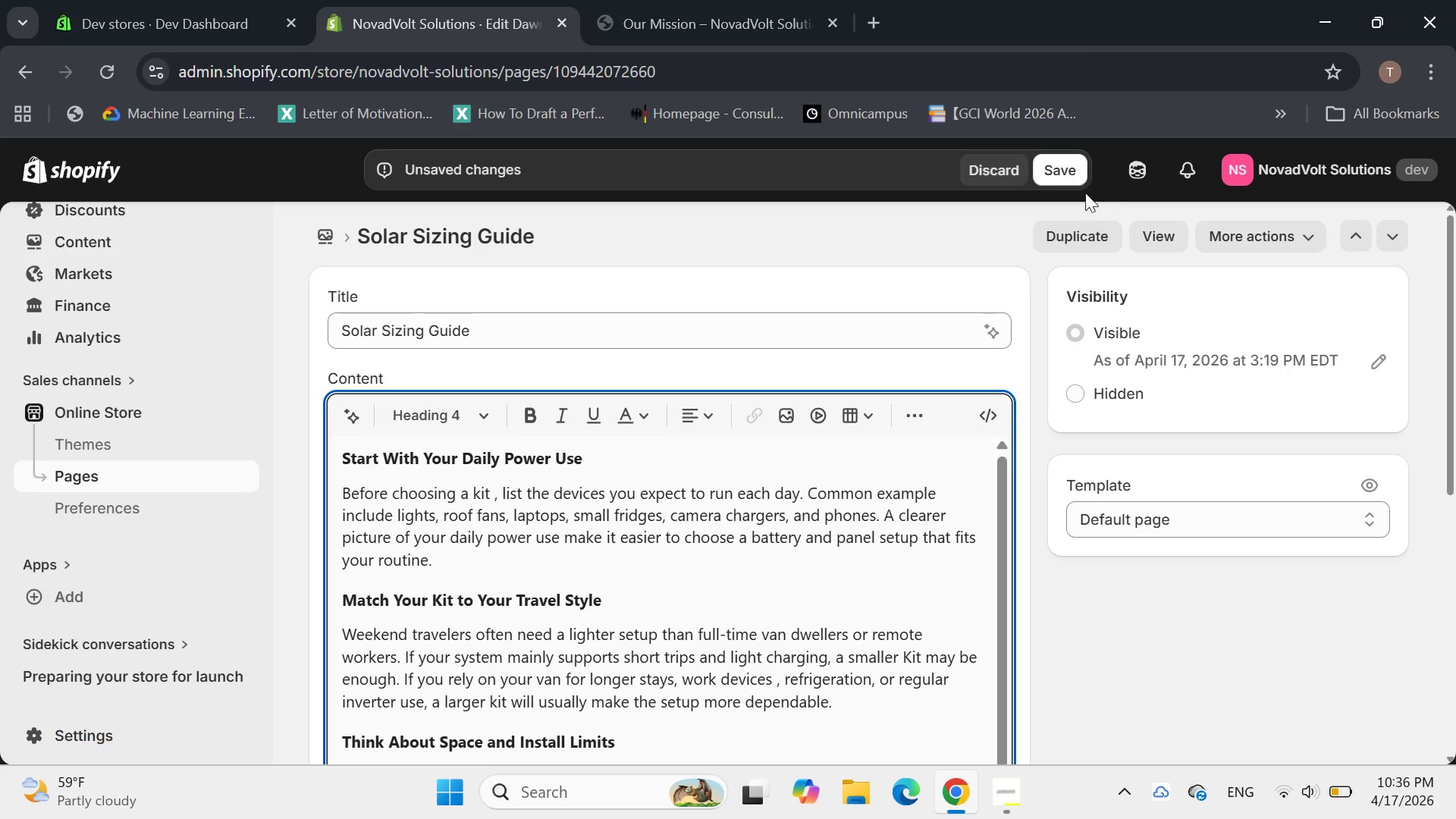 
left_click([1068, 168])
 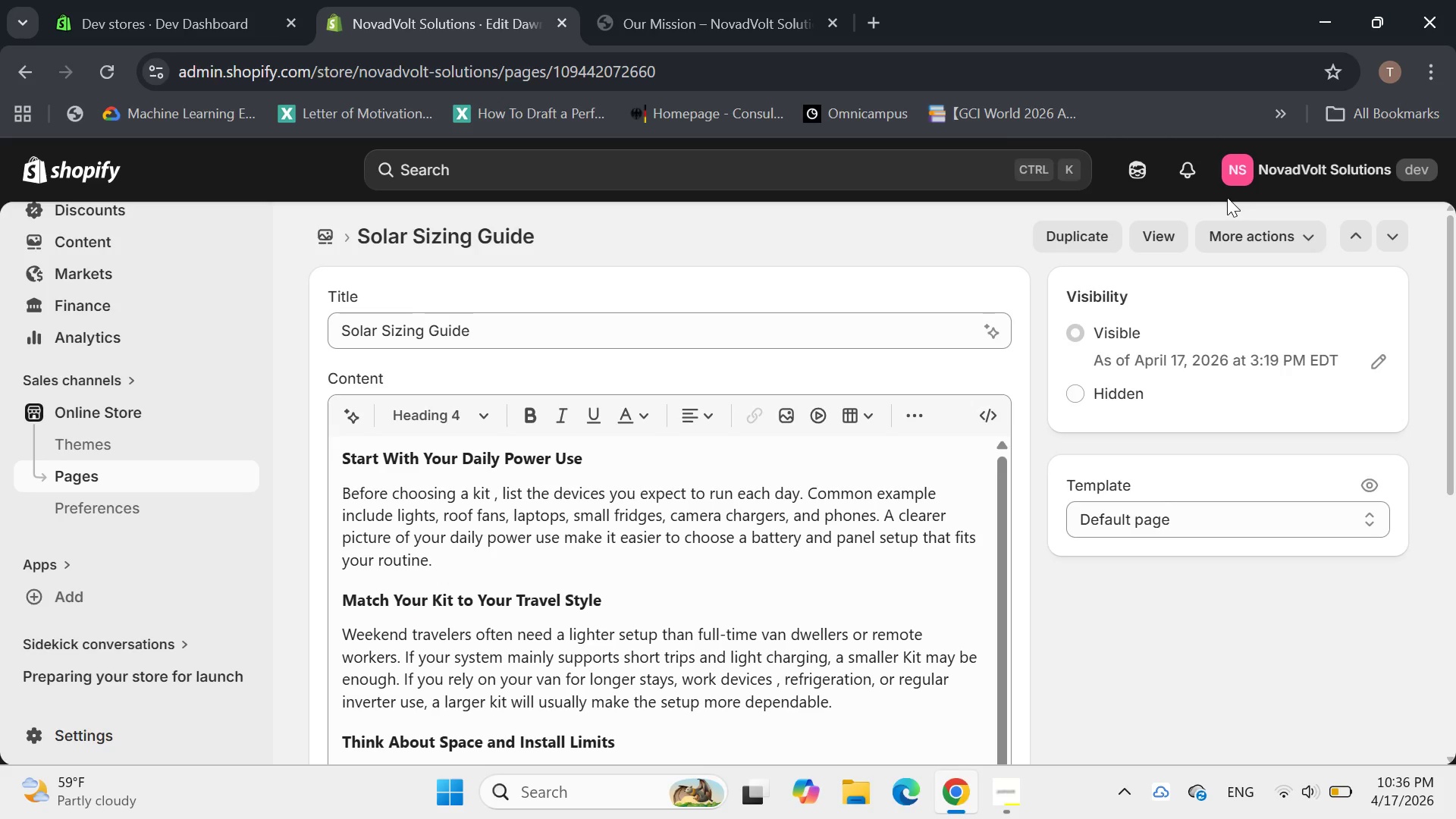 
left_click([1401, 232])
 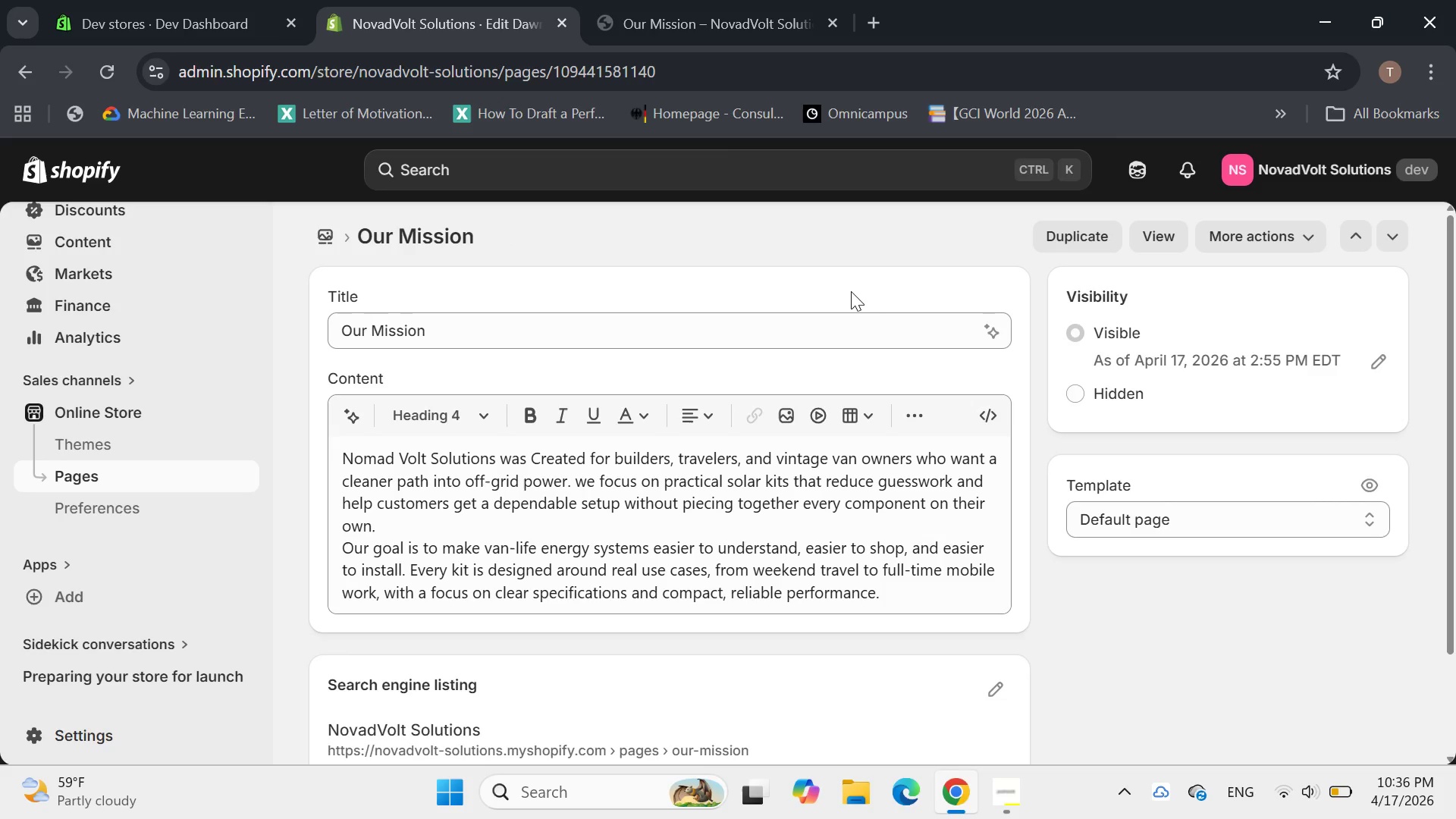 
left_click([720, 27])
 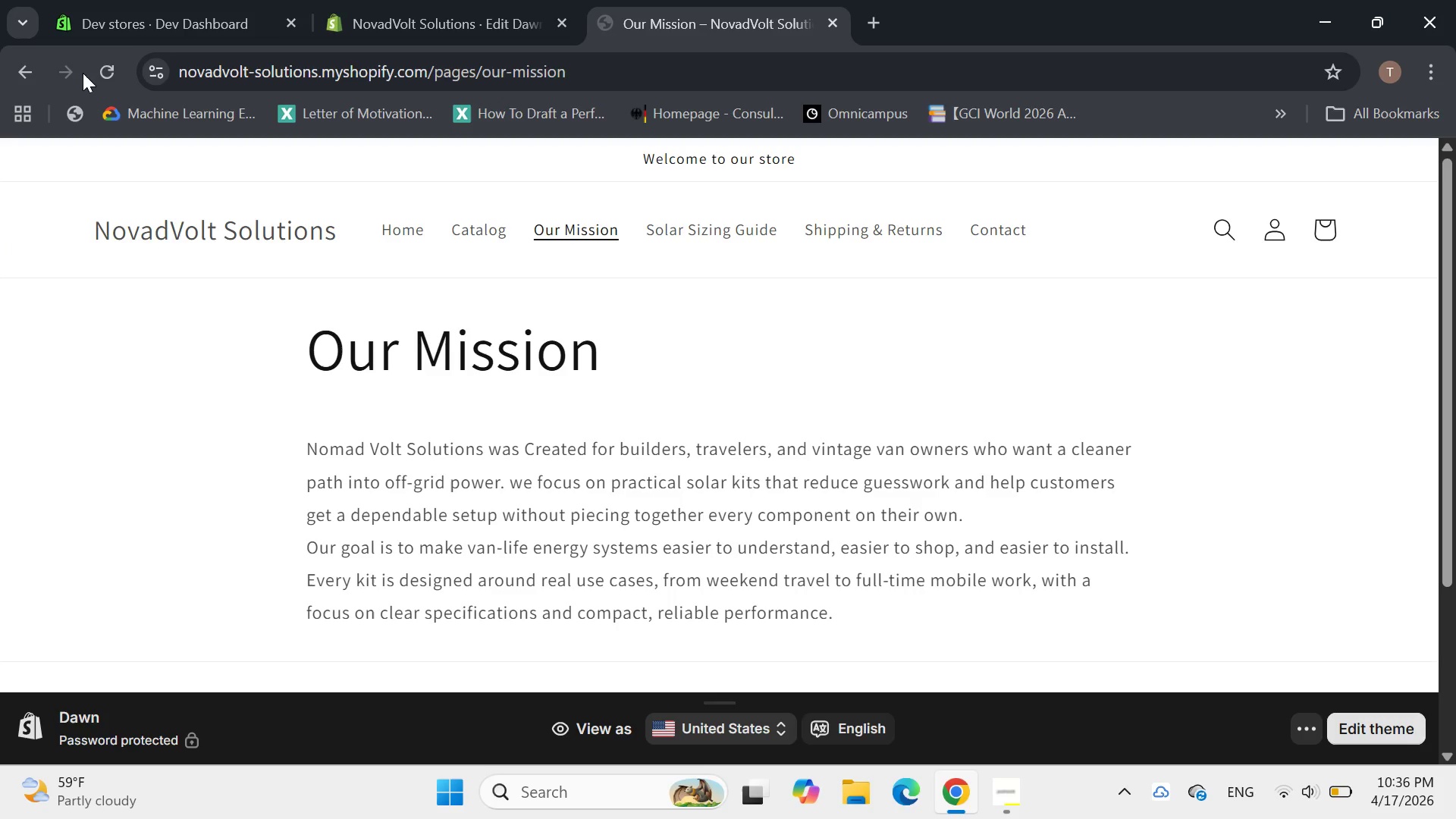 
left_click([95, 71])
 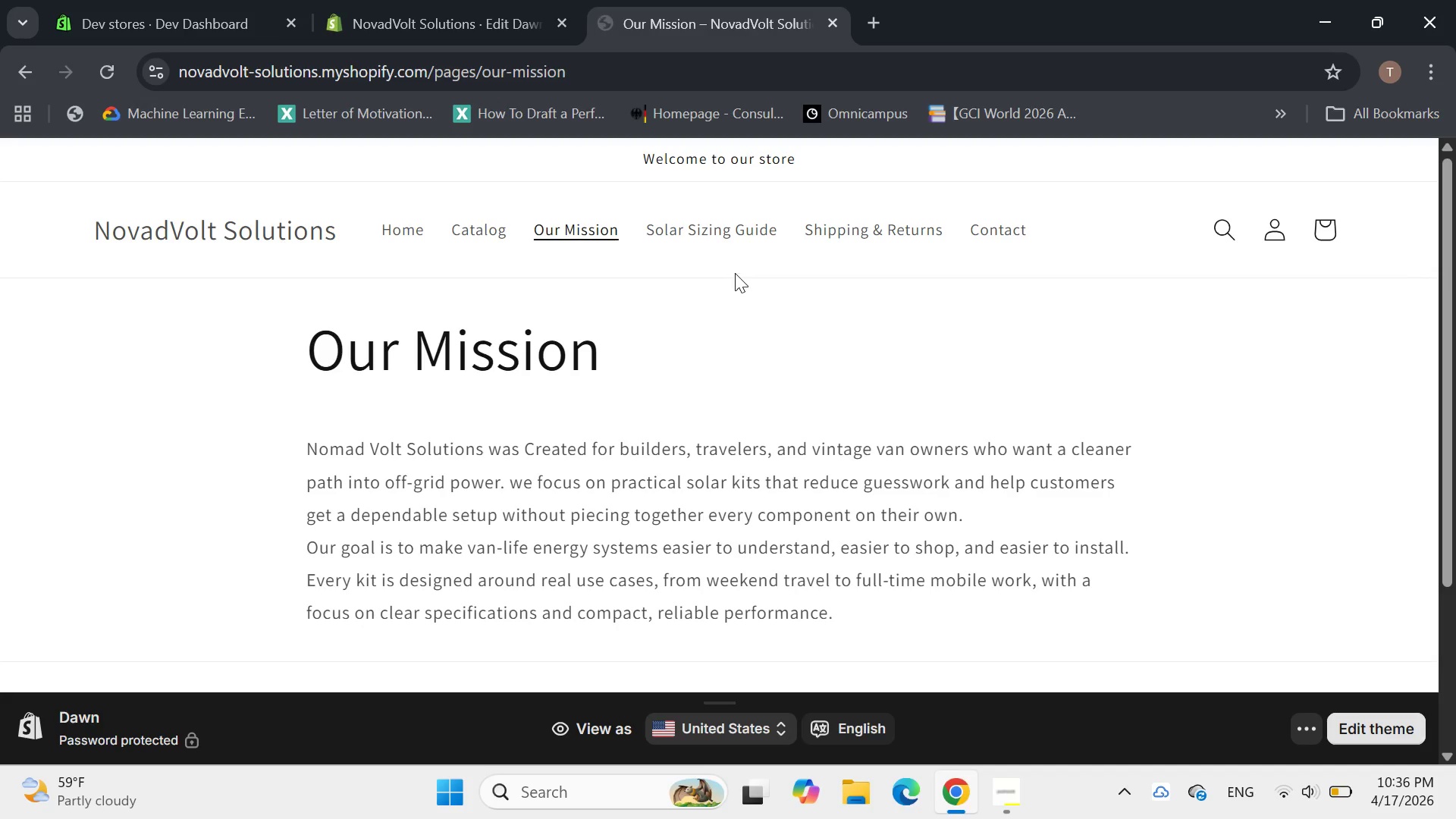 
left_click([699, 236])
 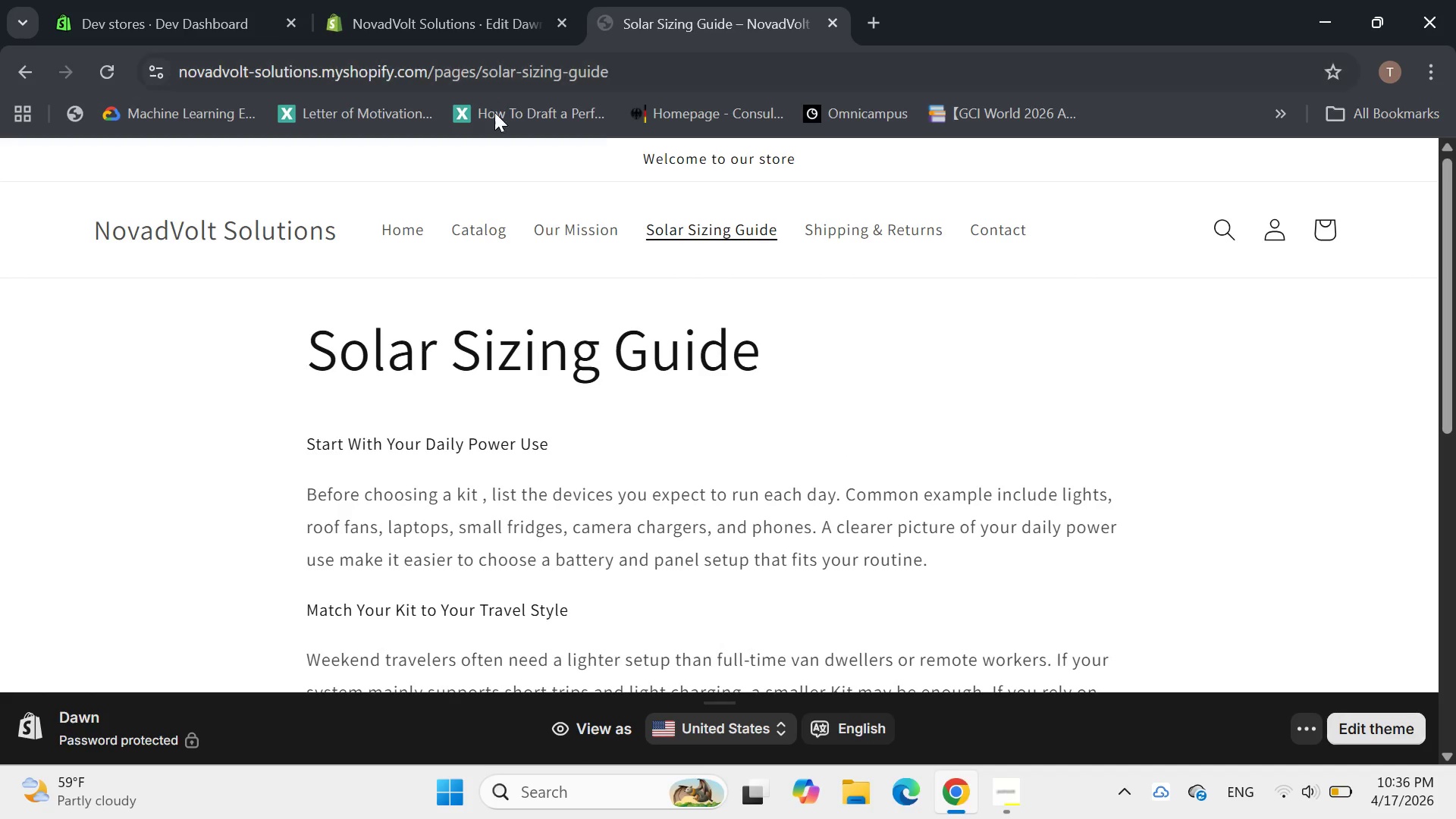 
wait(10.39)
 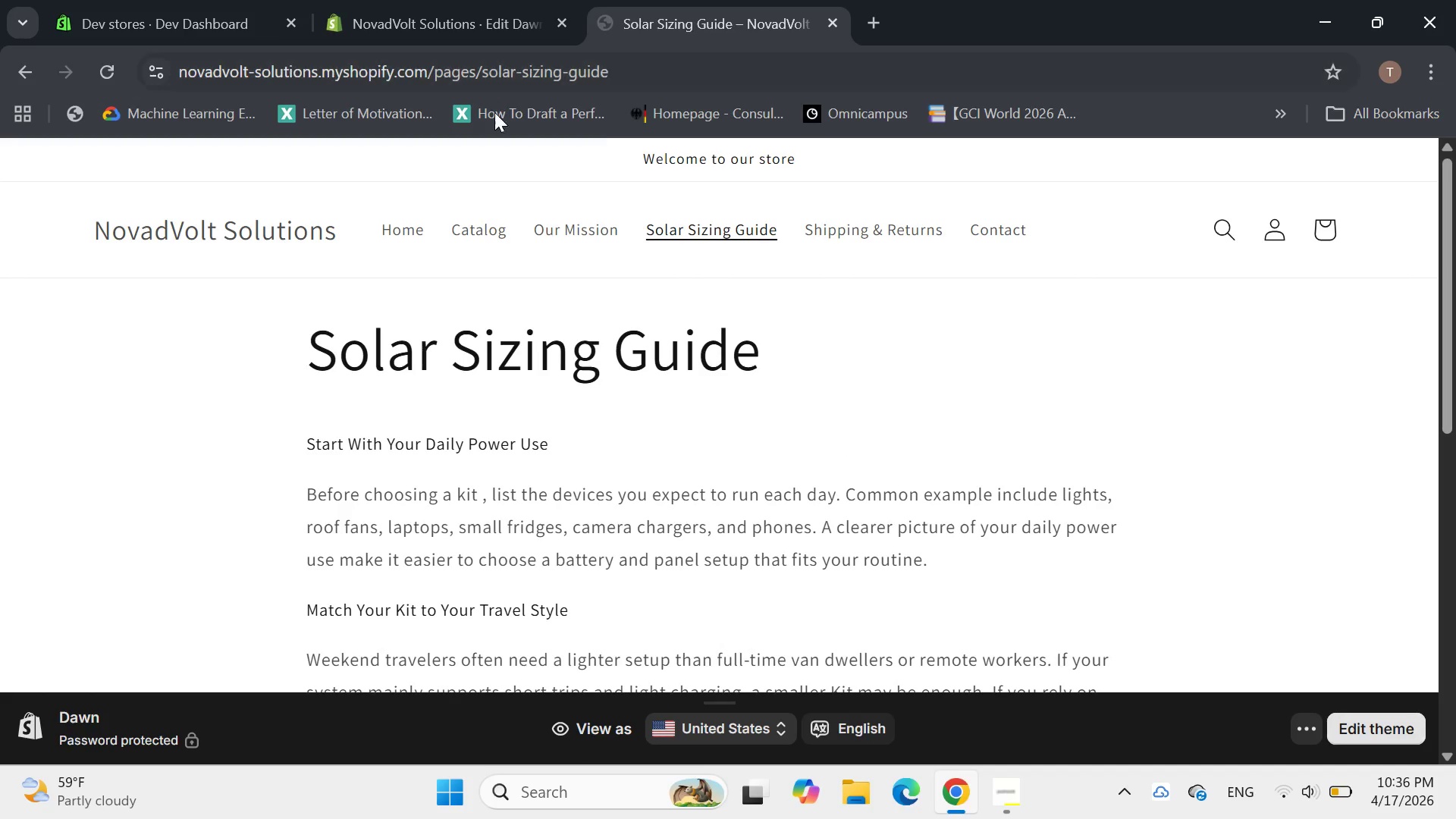 
left_click([1009, 225])
 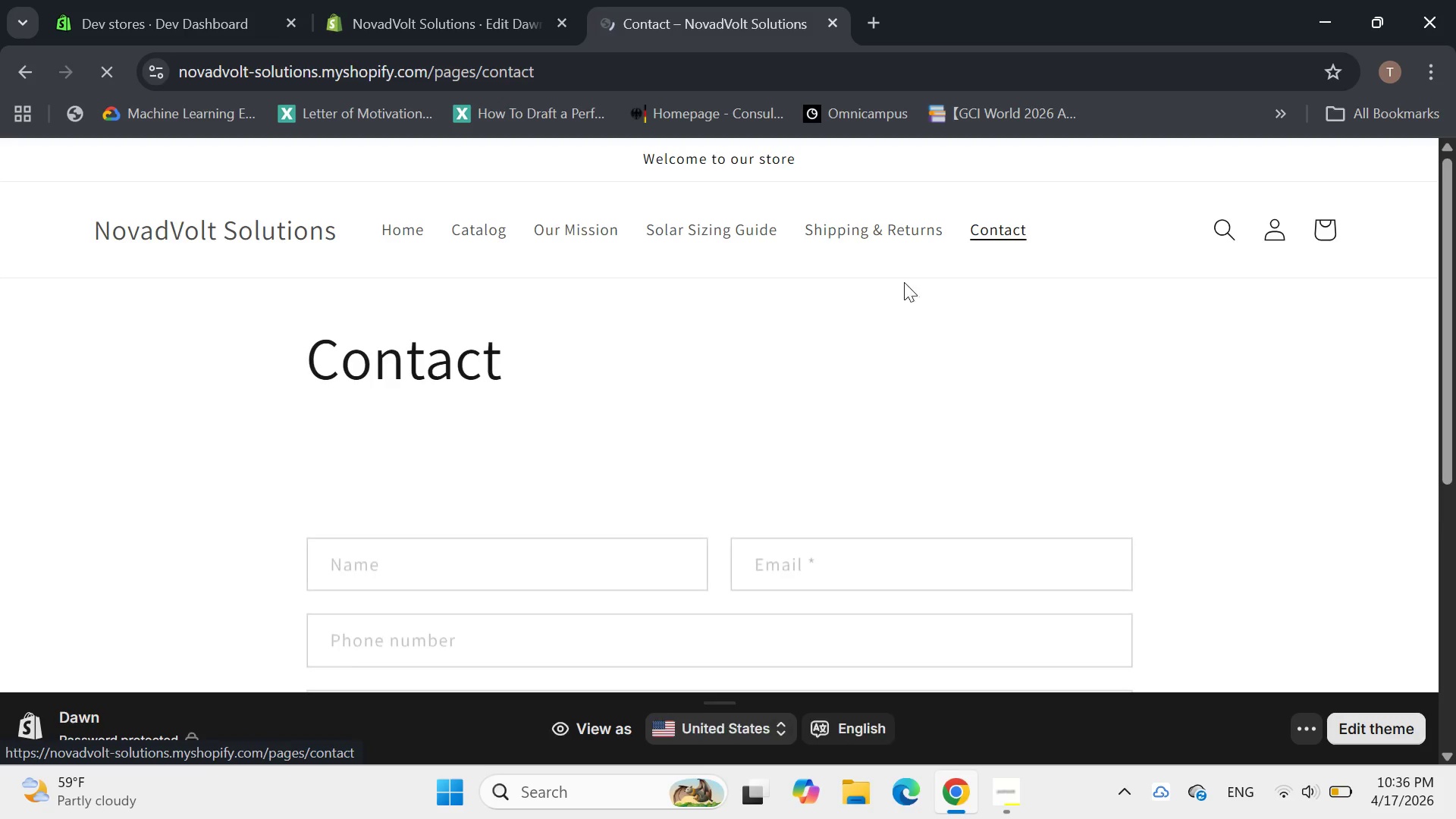 
scroll: coordinate [674, 266], scroll_direction: down, amount: 15.0
 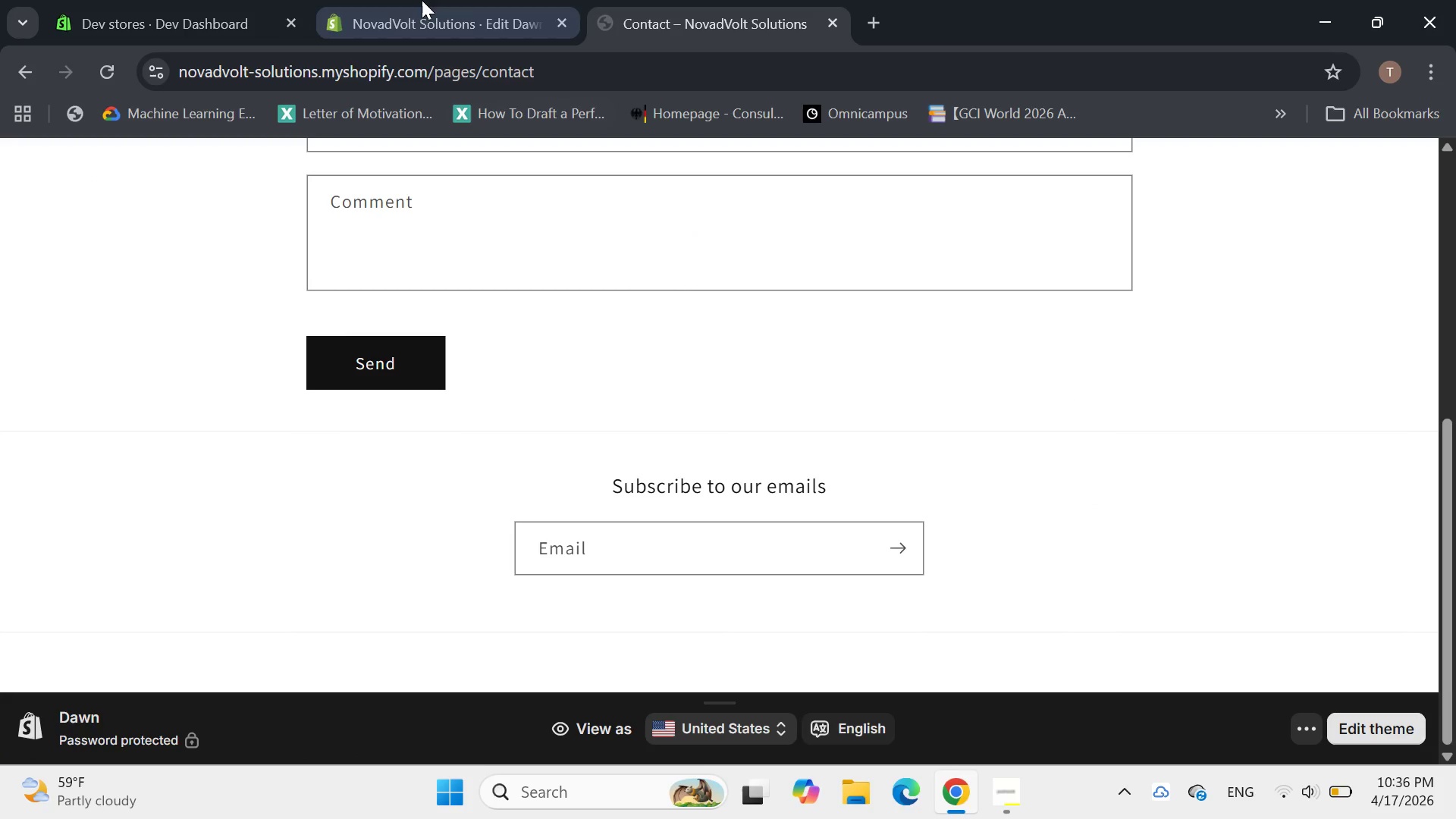 
left_click([422, 0])
 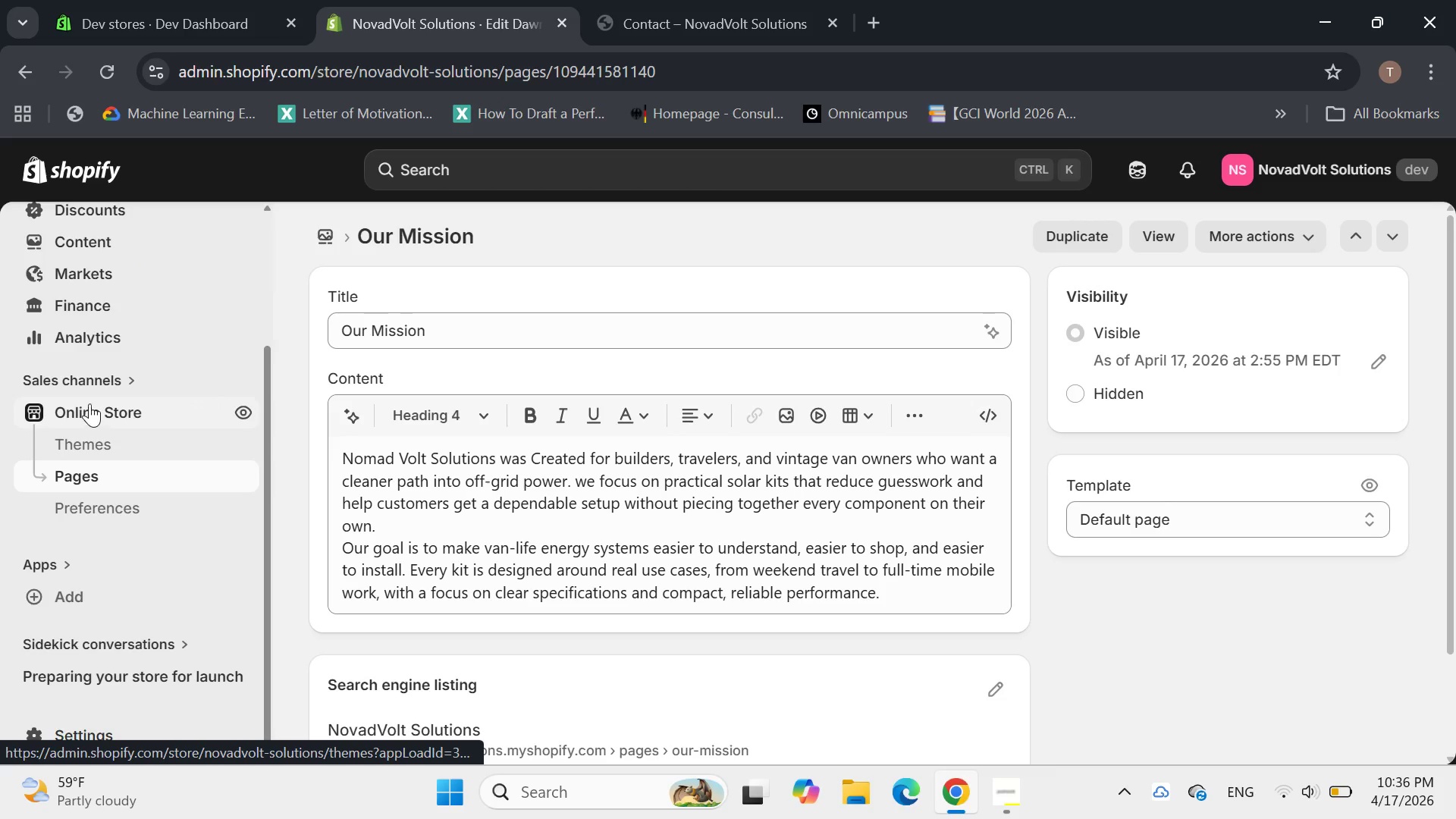 
scroll: coordinate [108, 334], scroll_direction: up, amount: 1.0
 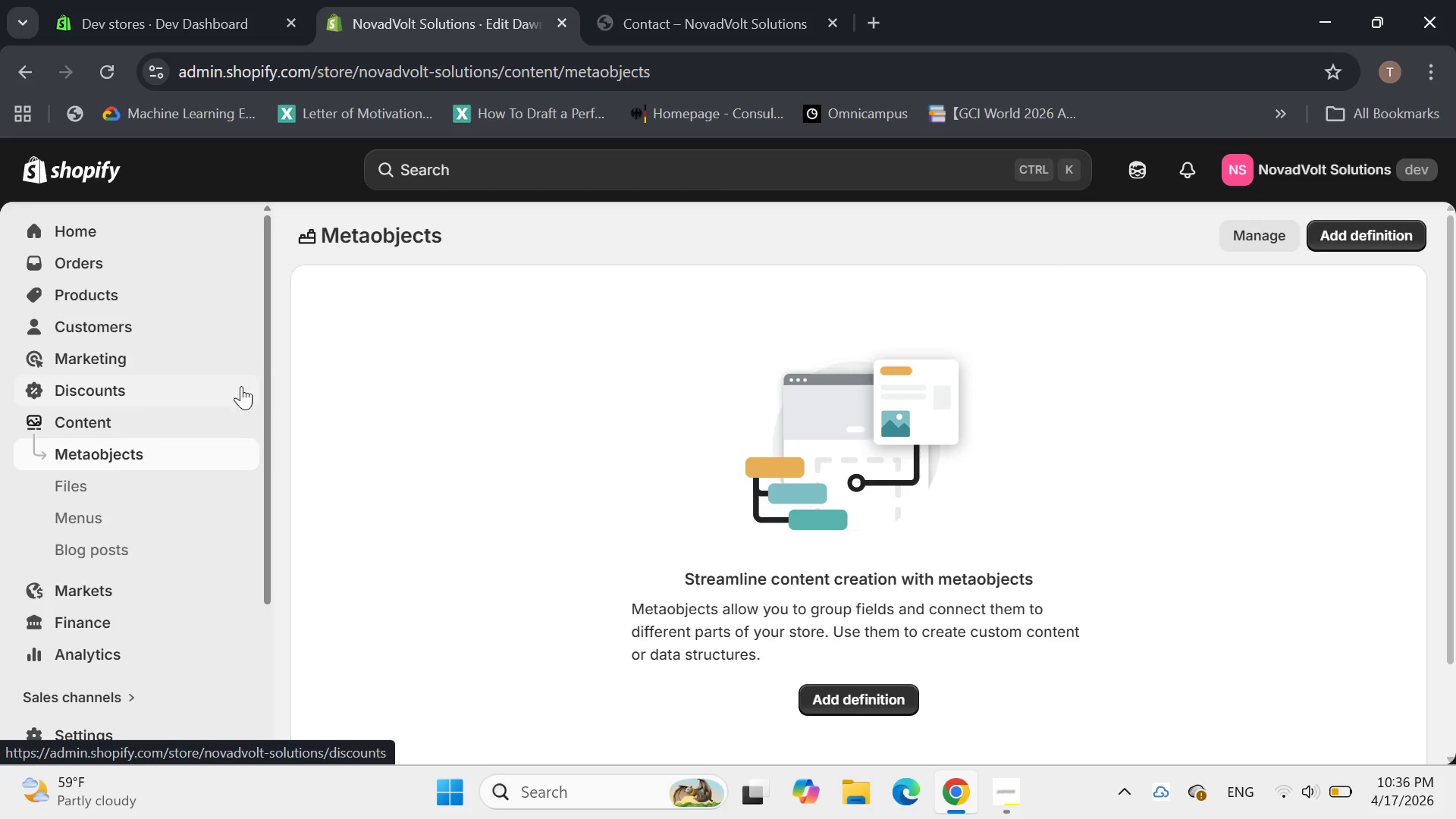 
left_click([83, 521])
 